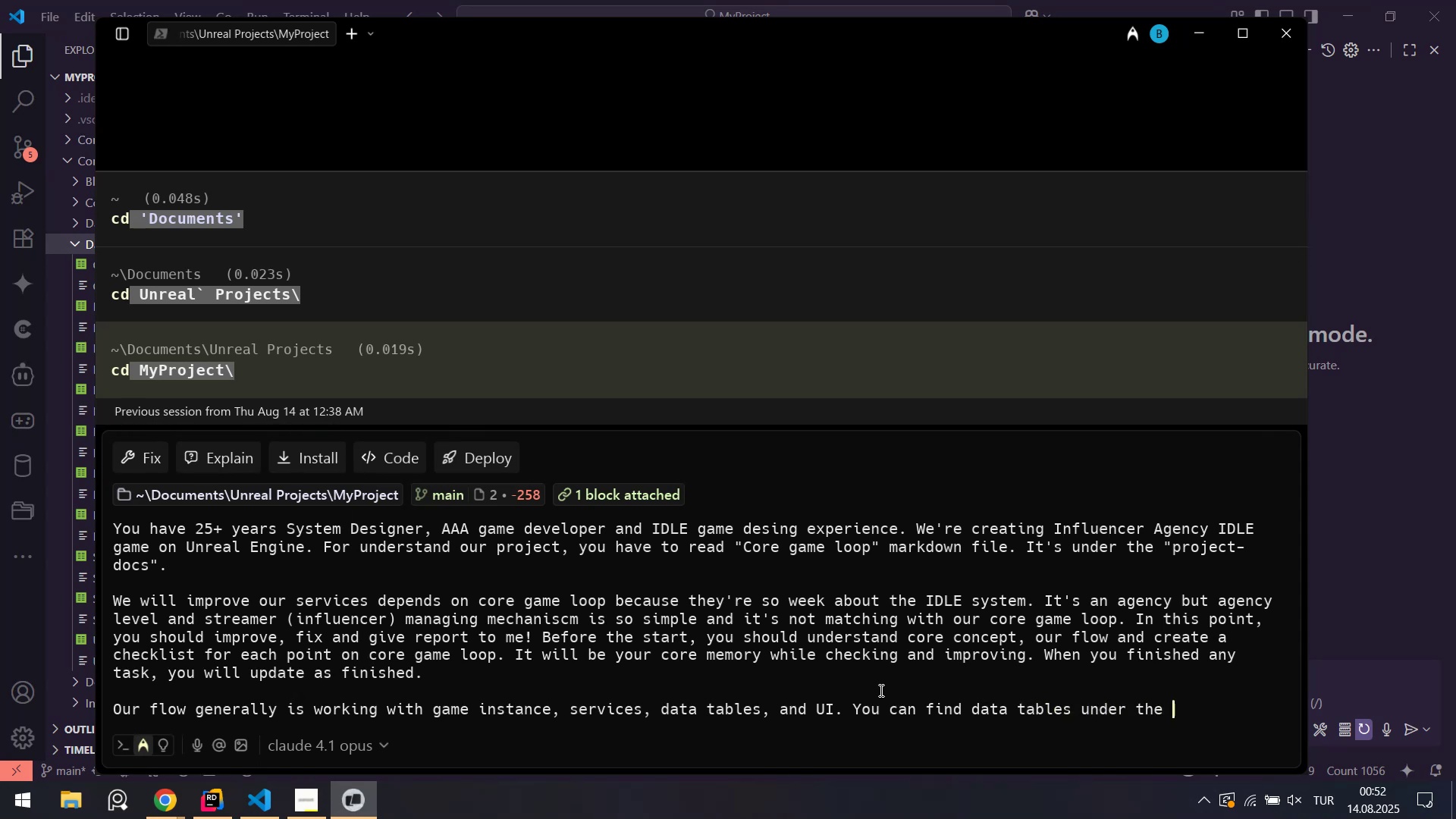 
key(Alt+Tab)
 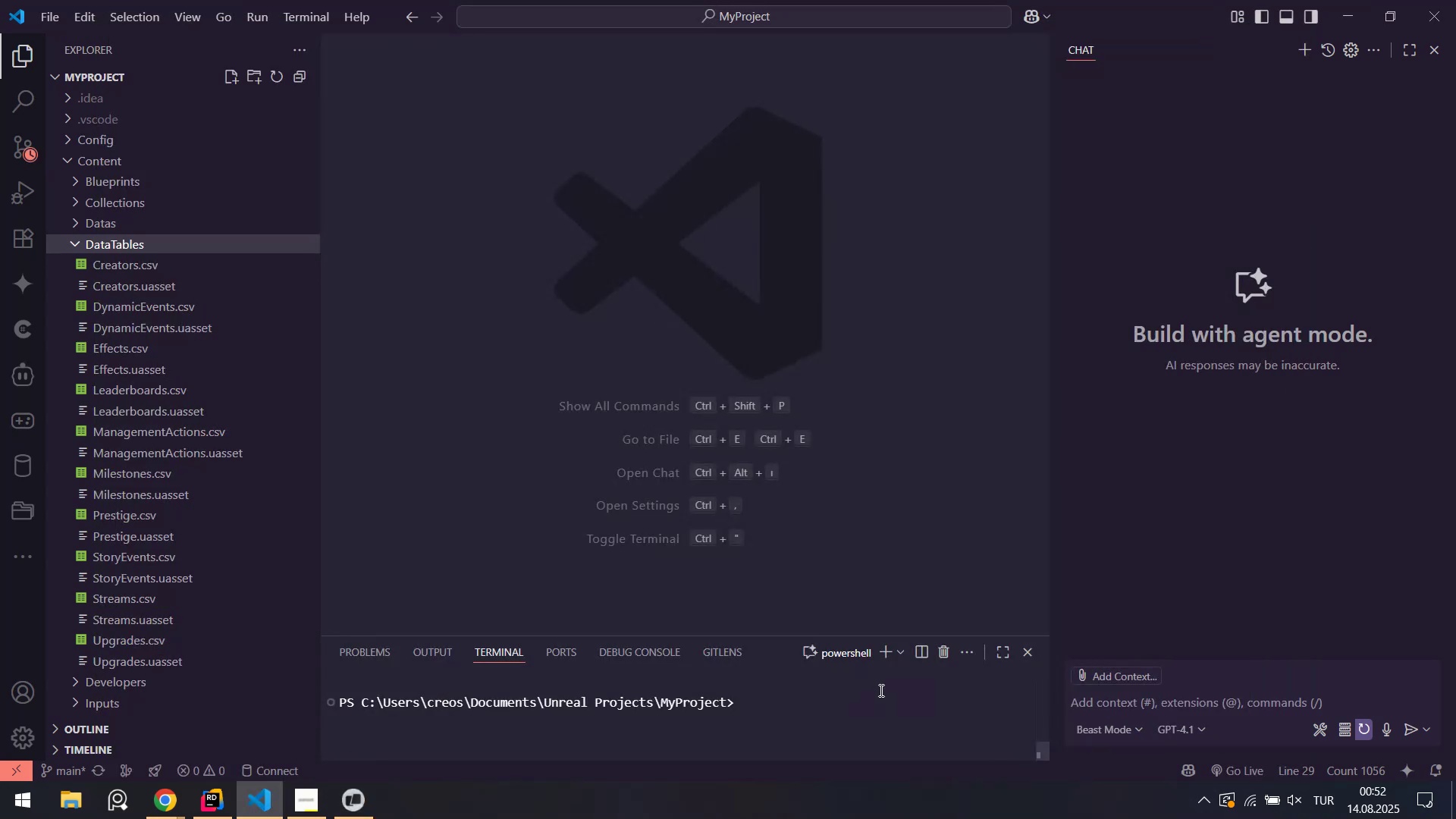 
key(Alt+AltLeft)
 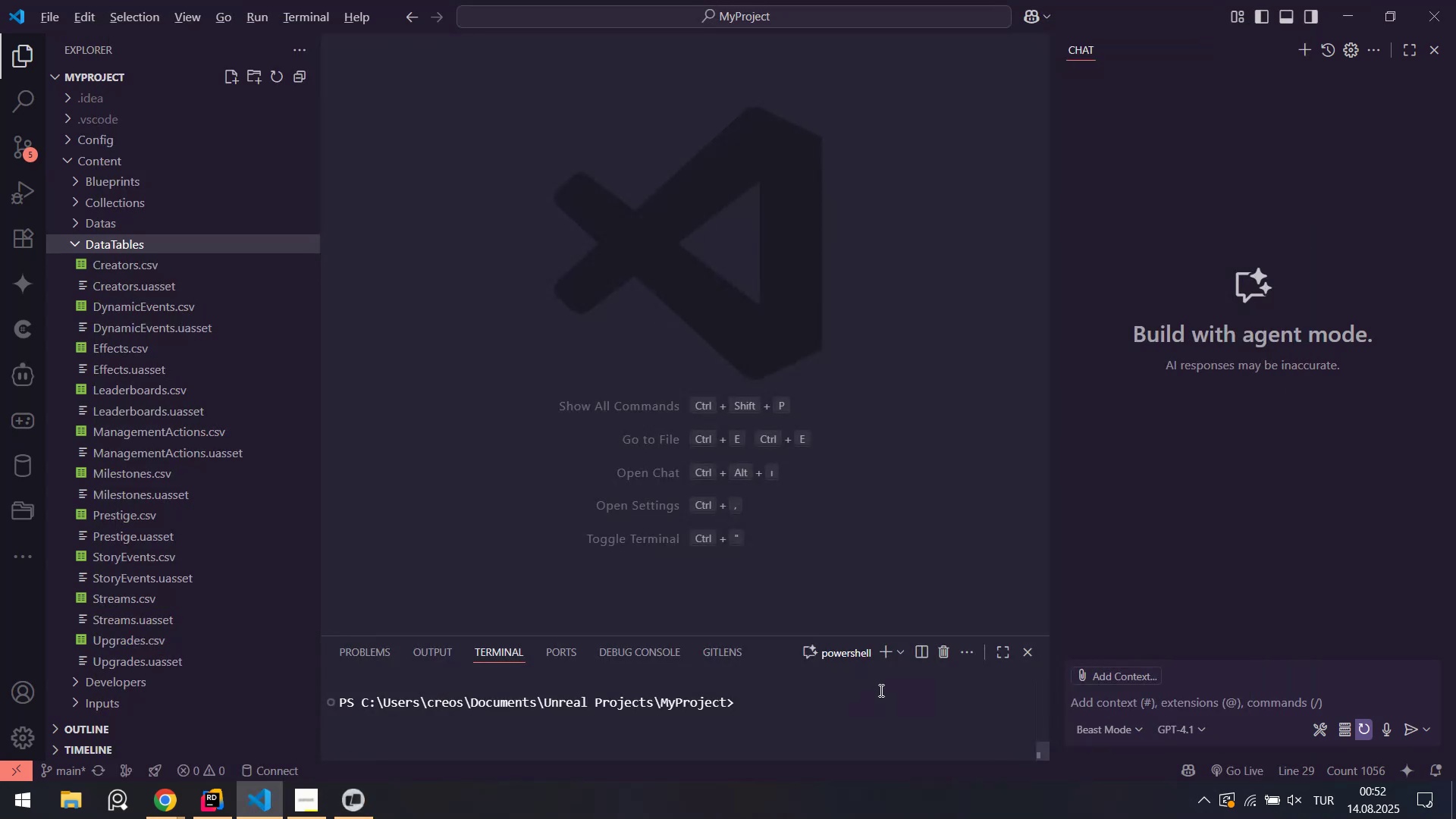 
key(Tab)
type(`&concent&data)
 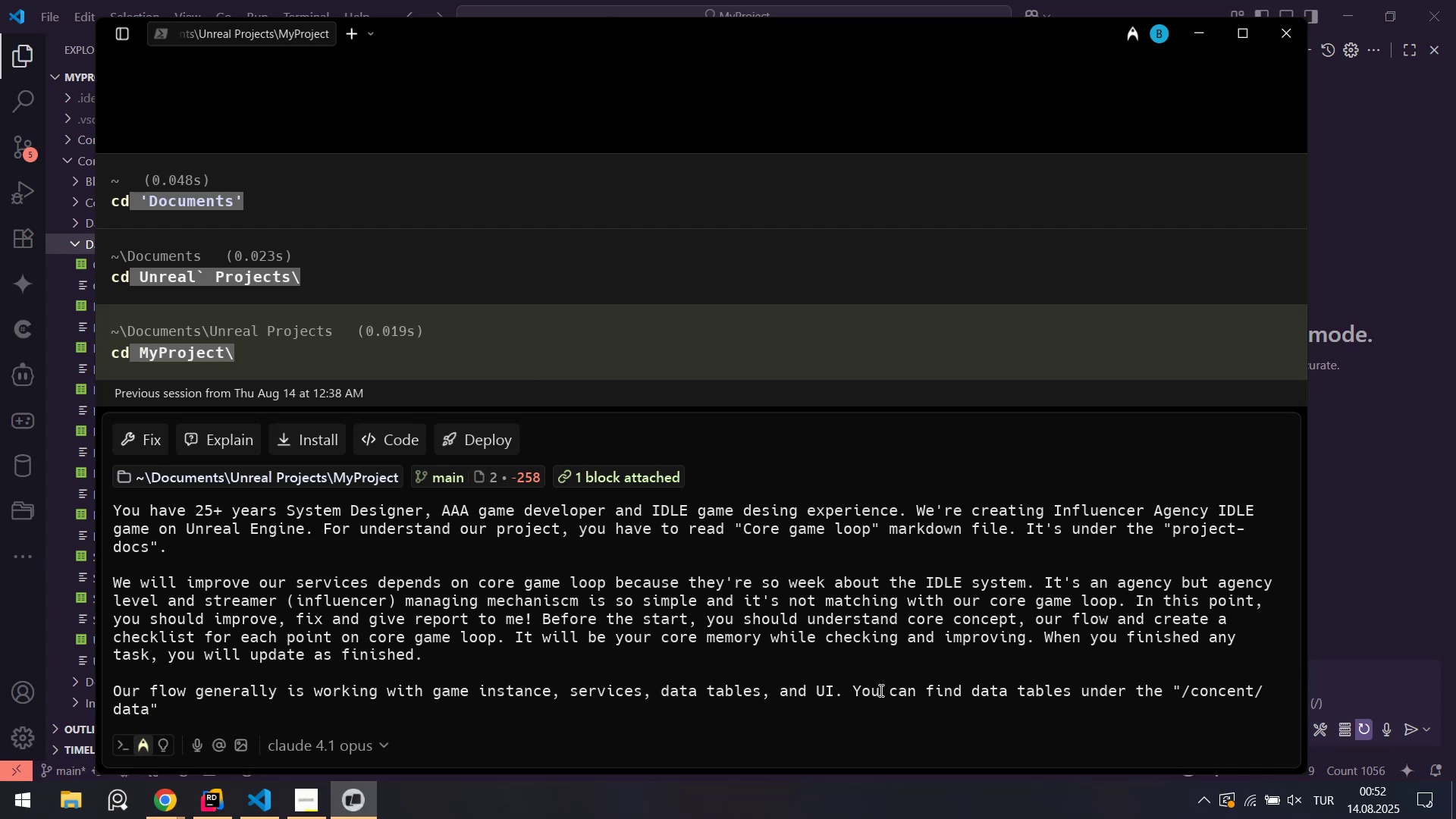 
key(Alt+AltLeft)
 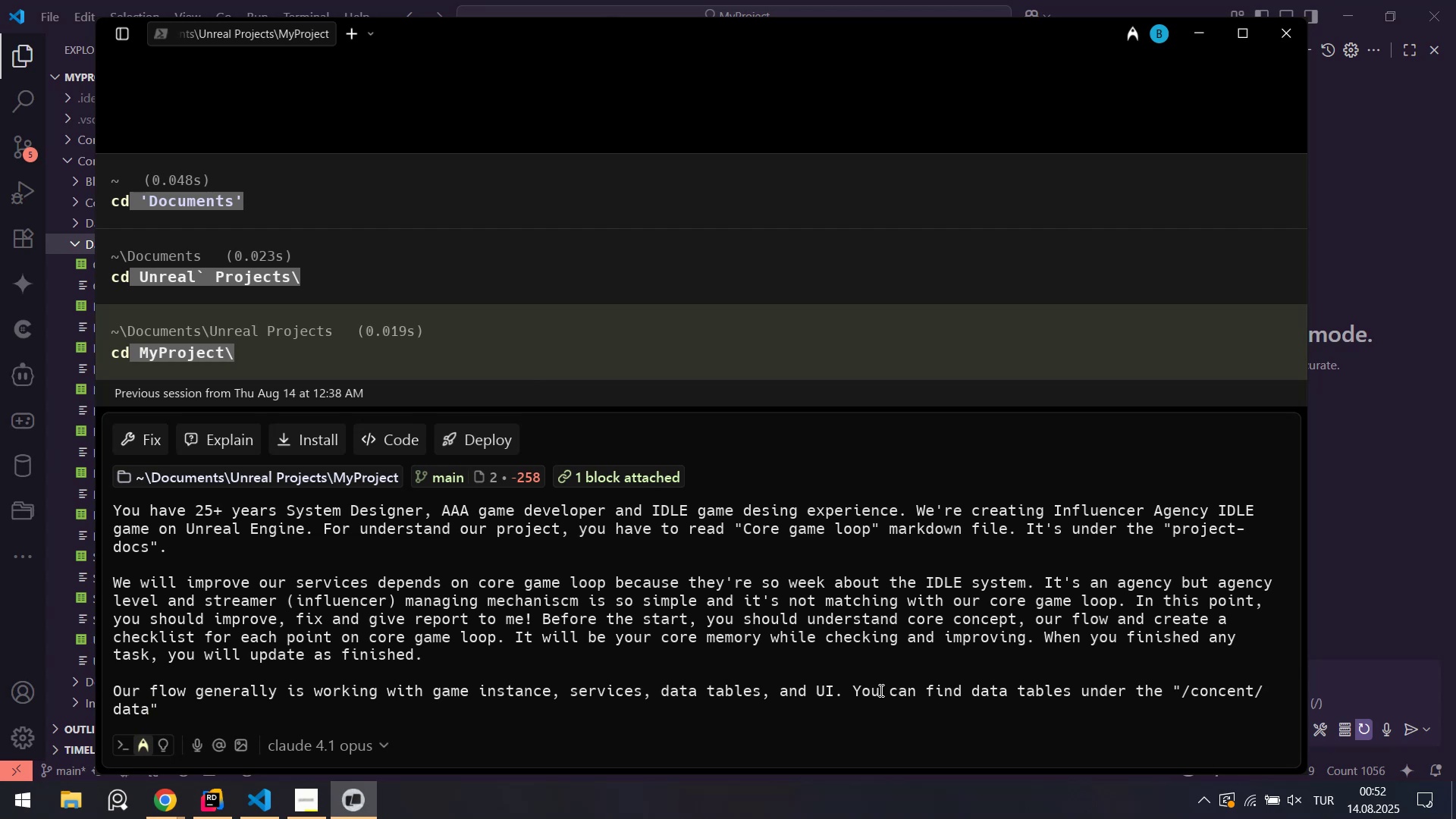 
key(Alt+Tab)
 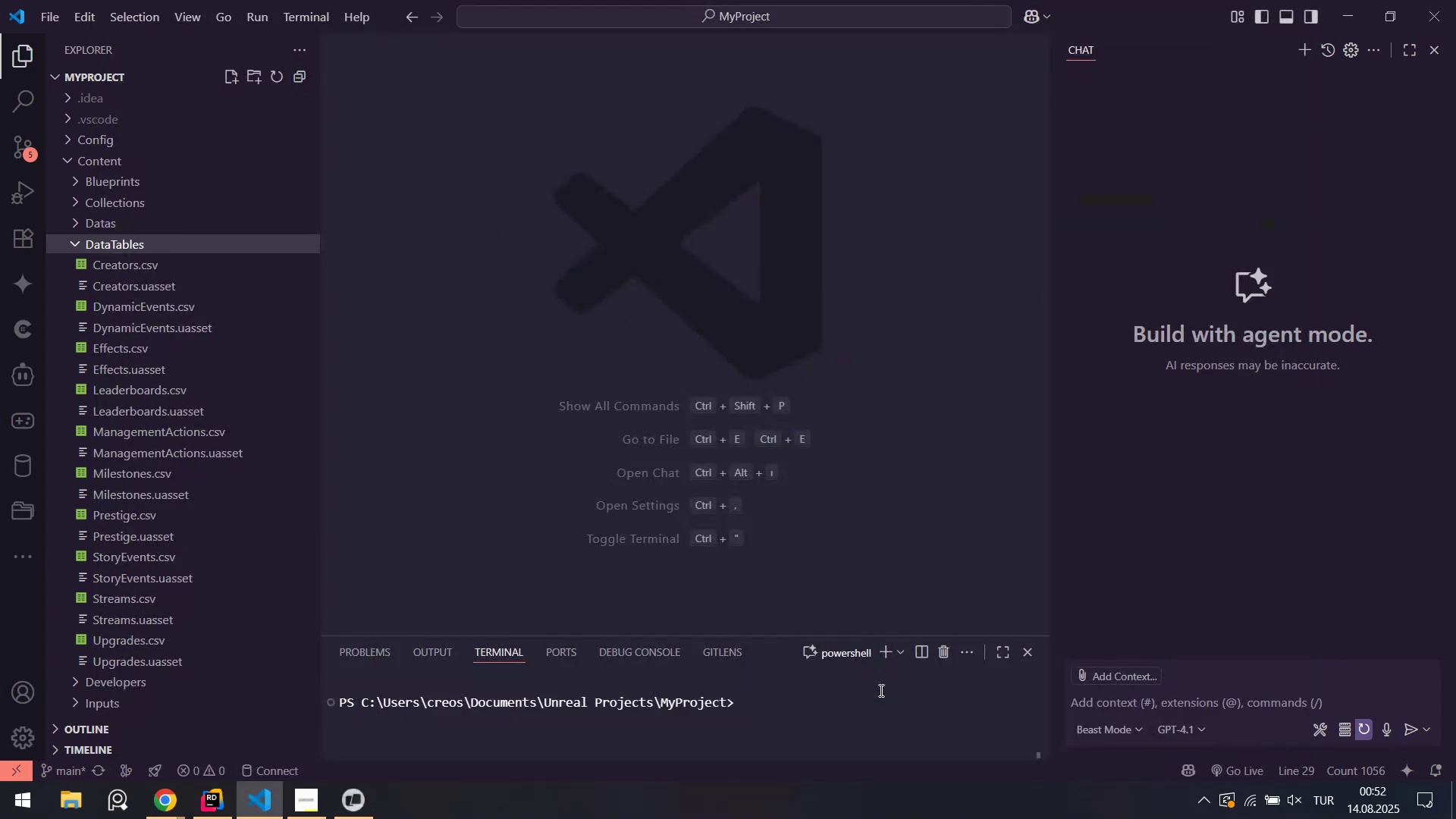 
key(Alt+AltLeft)
 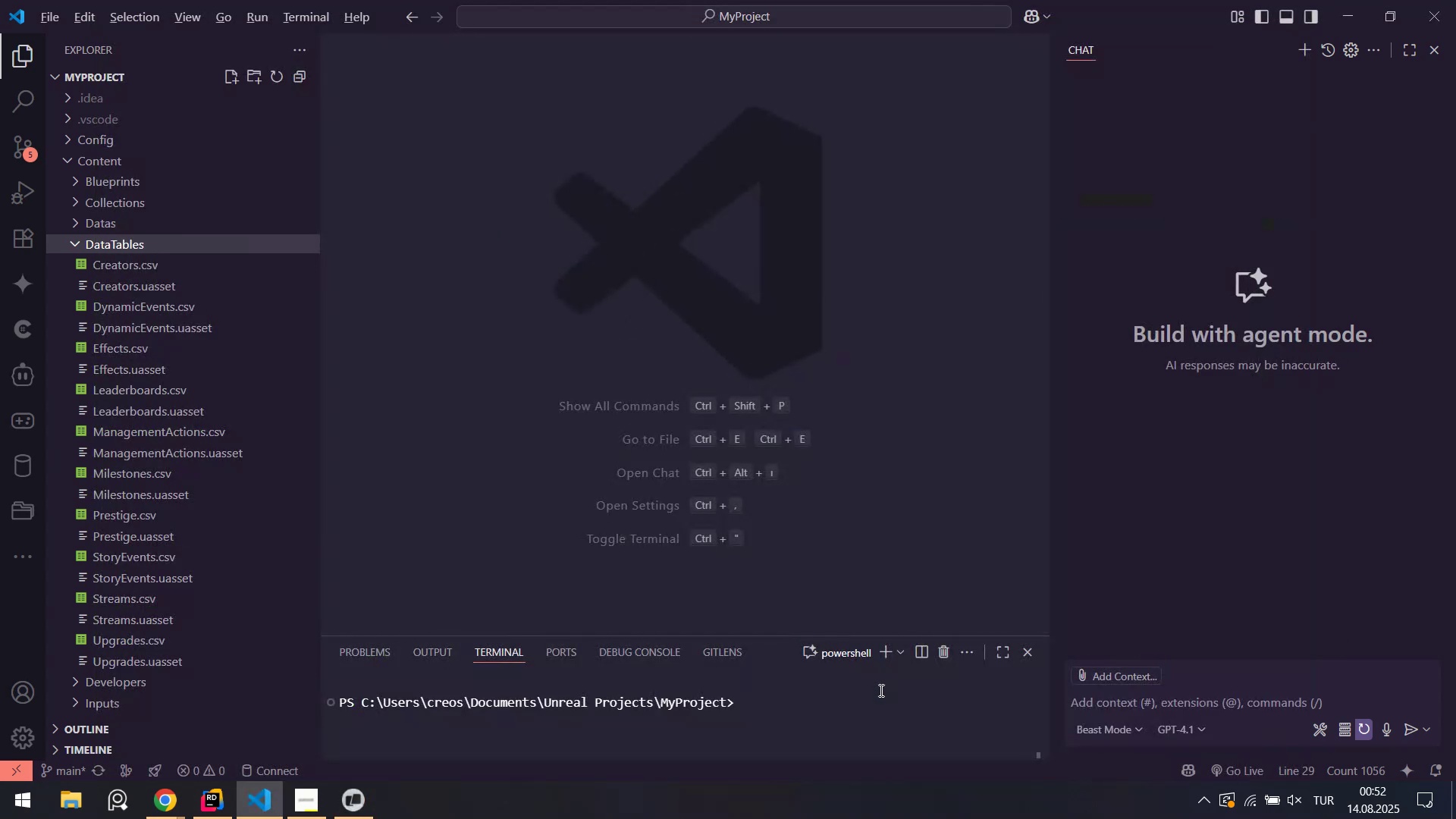 
key(Tab)
key(Backspace)
key(Backspace)
key(Backspace)
key(Backspace)
type(DataTables`.)
 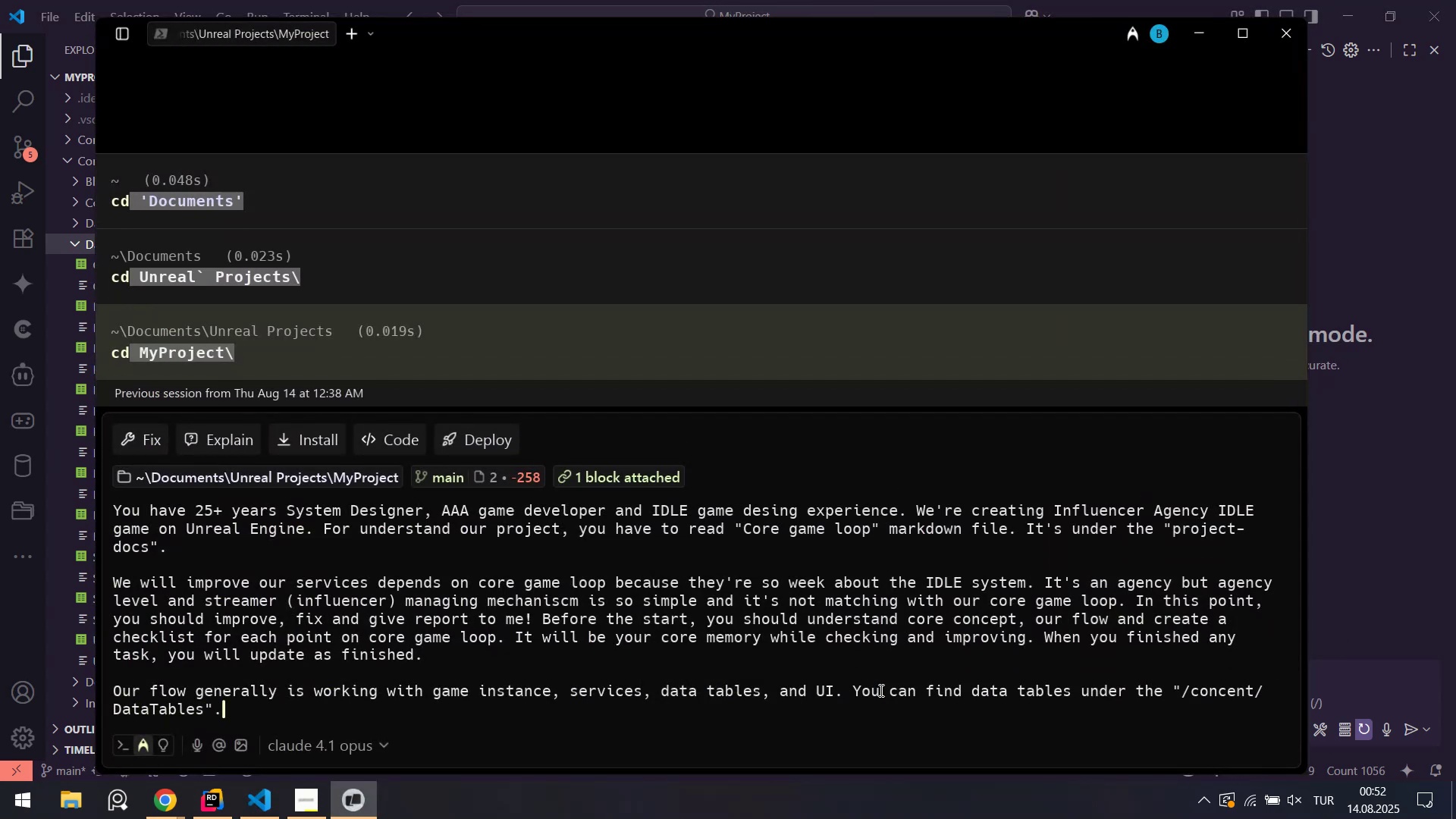 
key(Shift+Enter)
 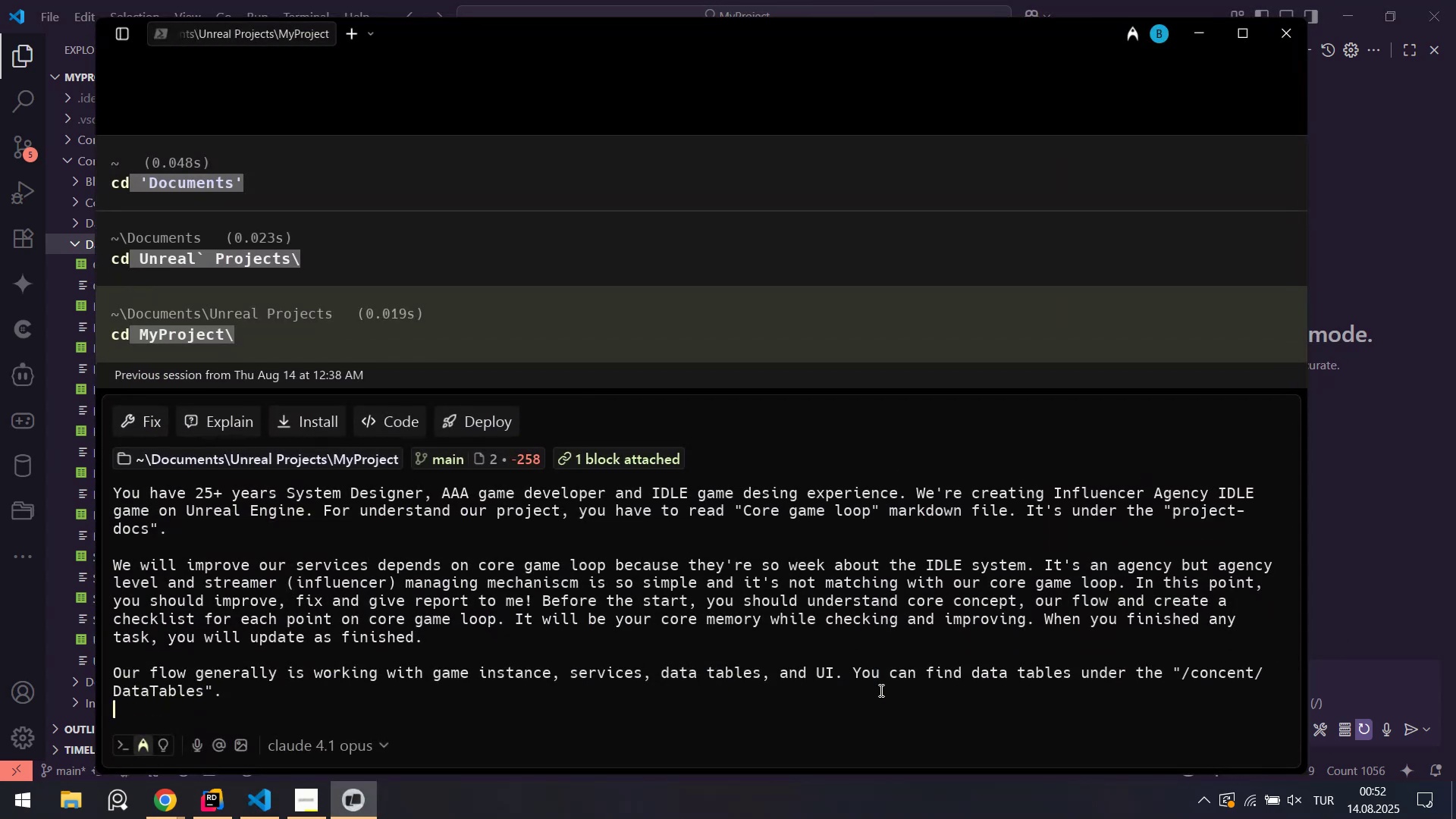 
key(Shift+Enter)
 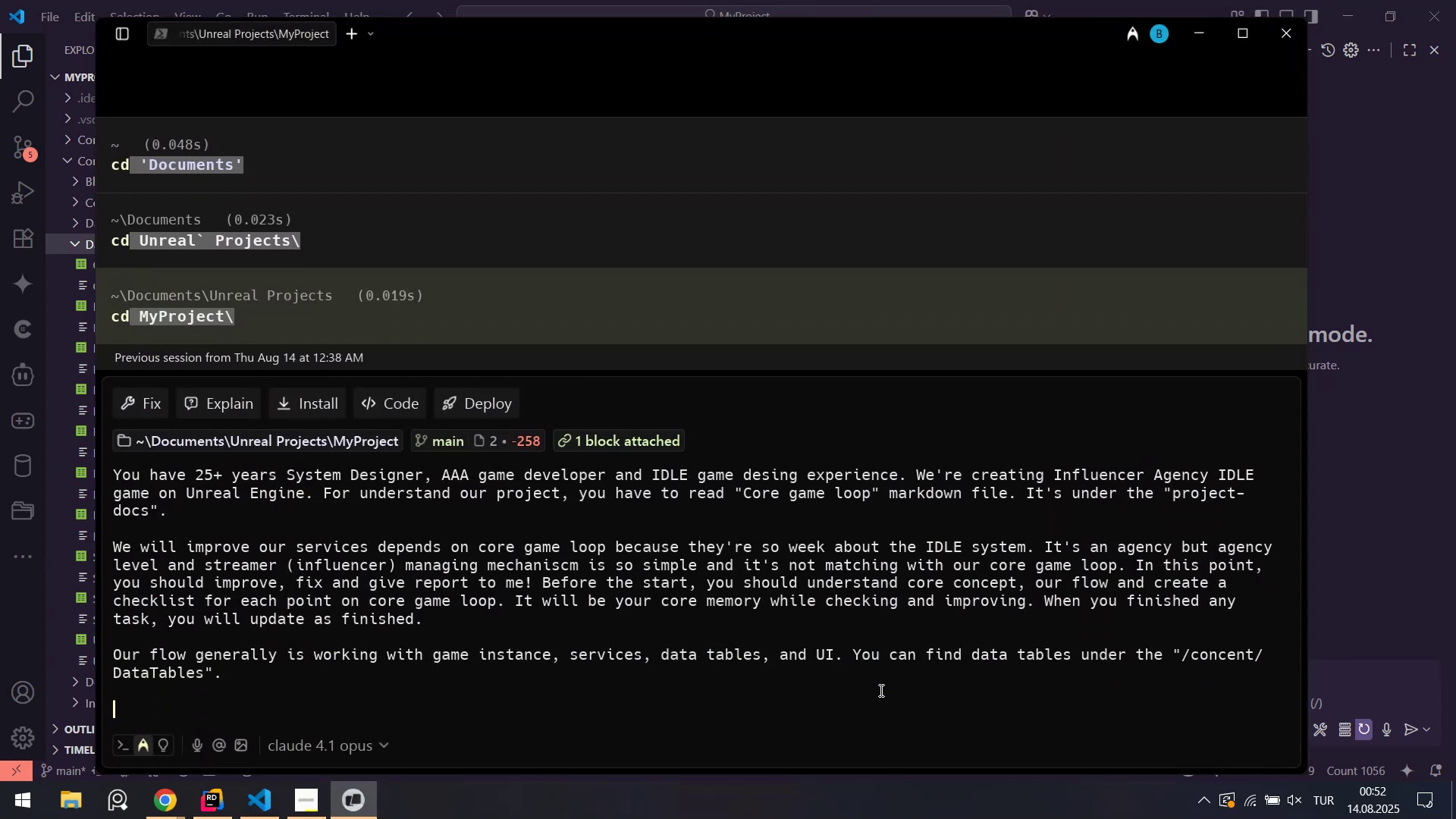 
key(Alt+AltLeft)
 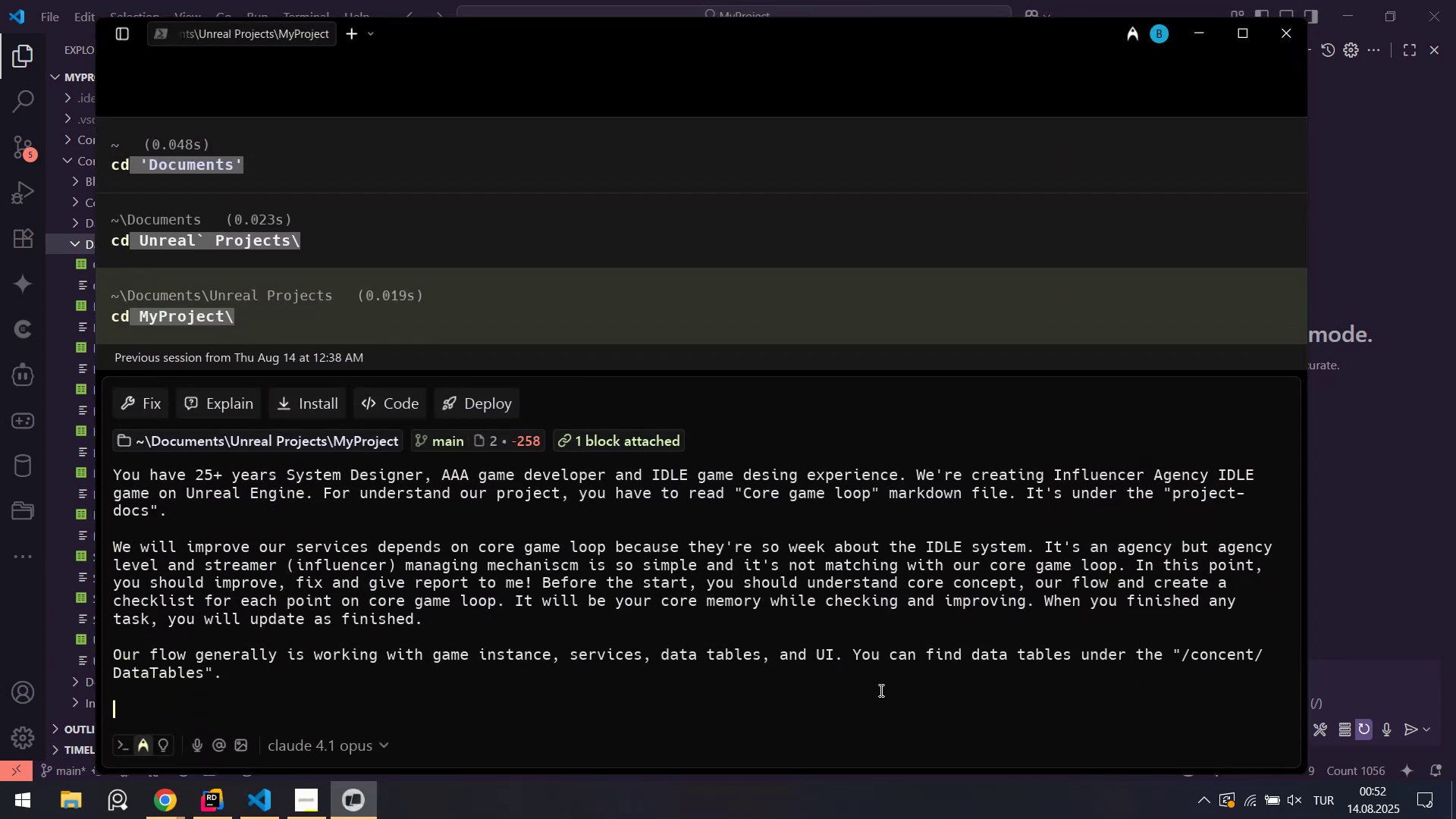 
key(Alt+Tab)
 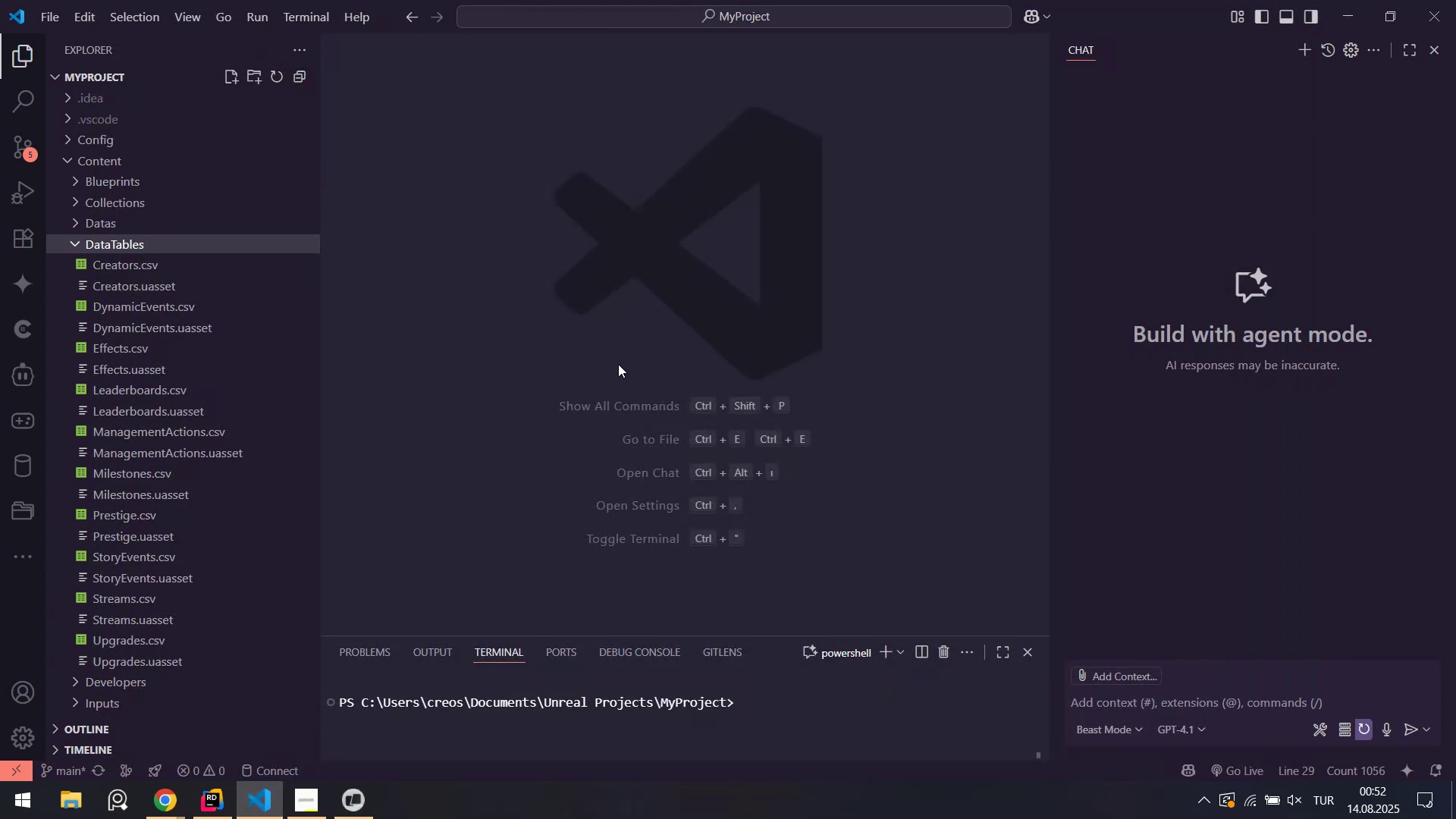 
key(Alt+AltLeft)
 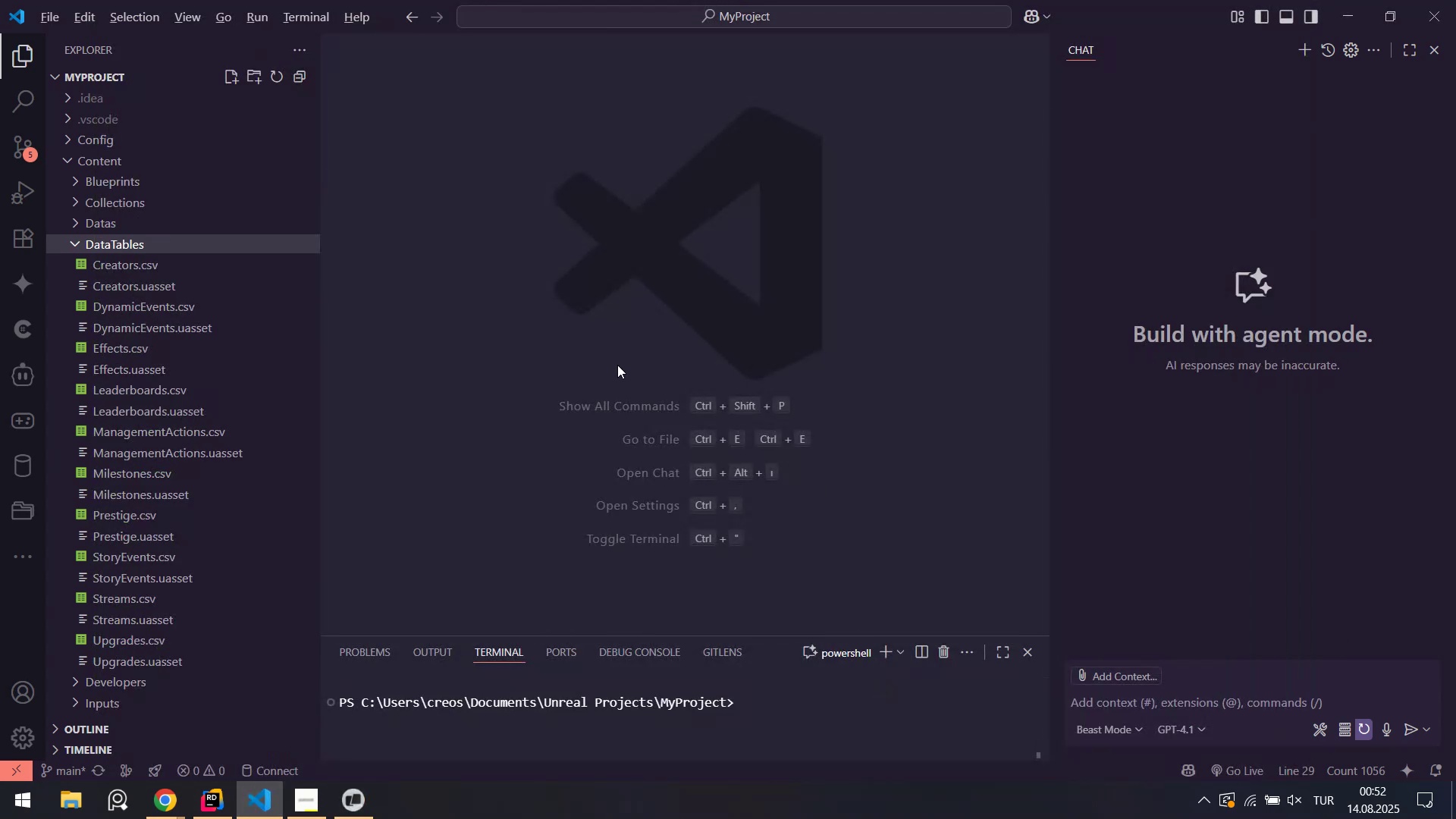 
key(Tab)
type(Now. s)
key(Backspace)
type(S)
key(Backspace)
type(start! )
key(Backspace)
 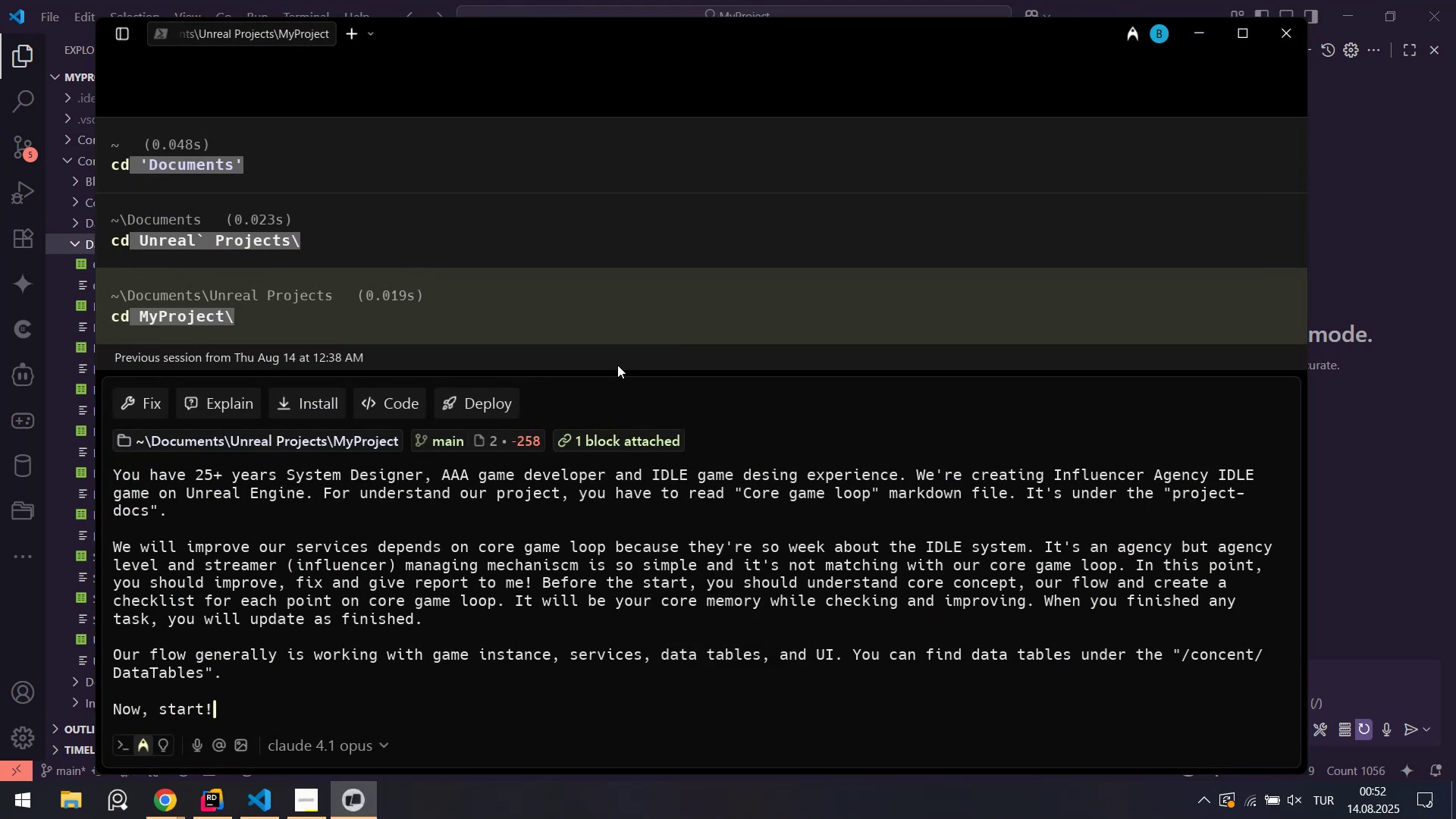 
key(ArrowUp)
 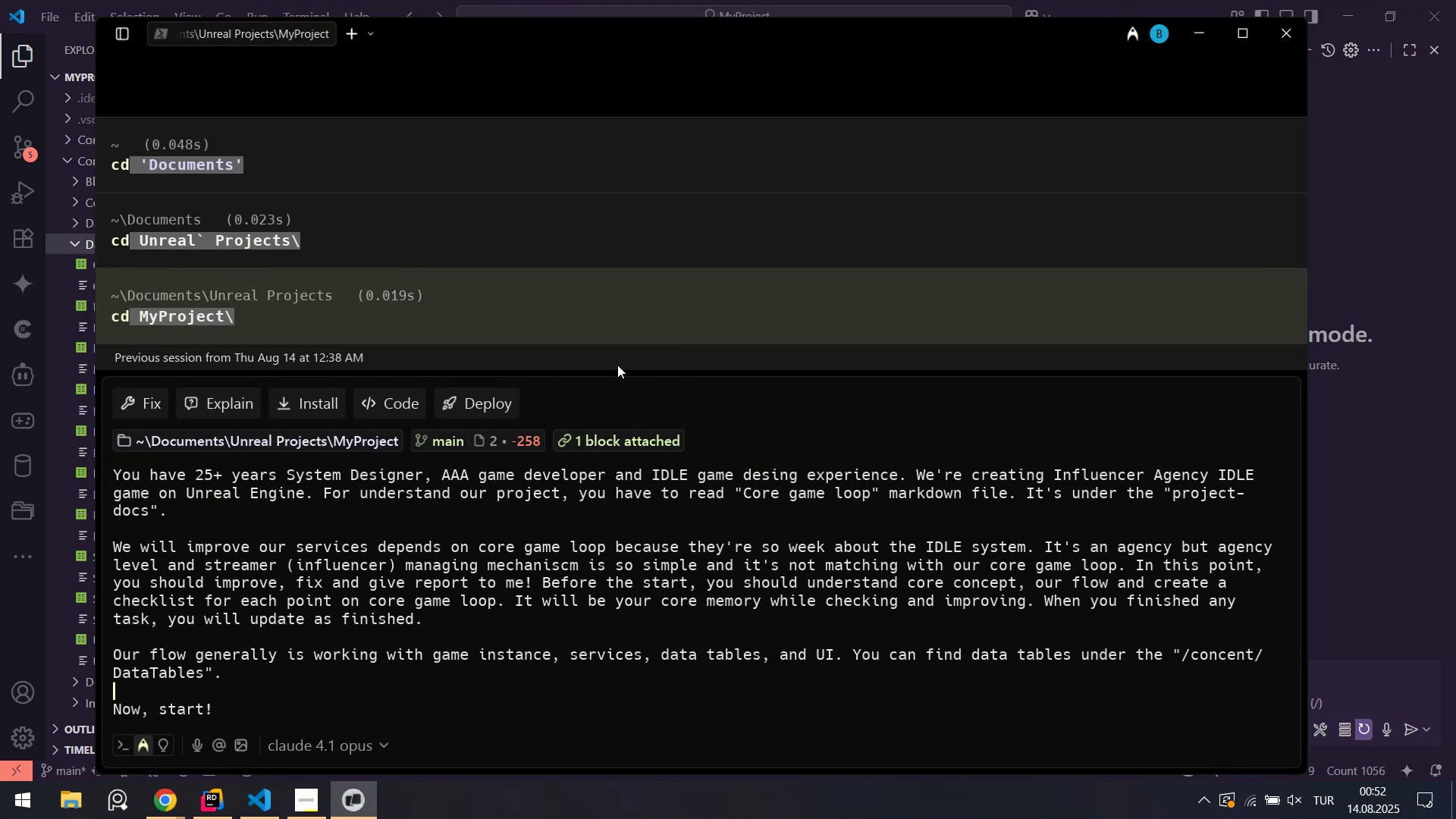 
key(ArrowUp)
 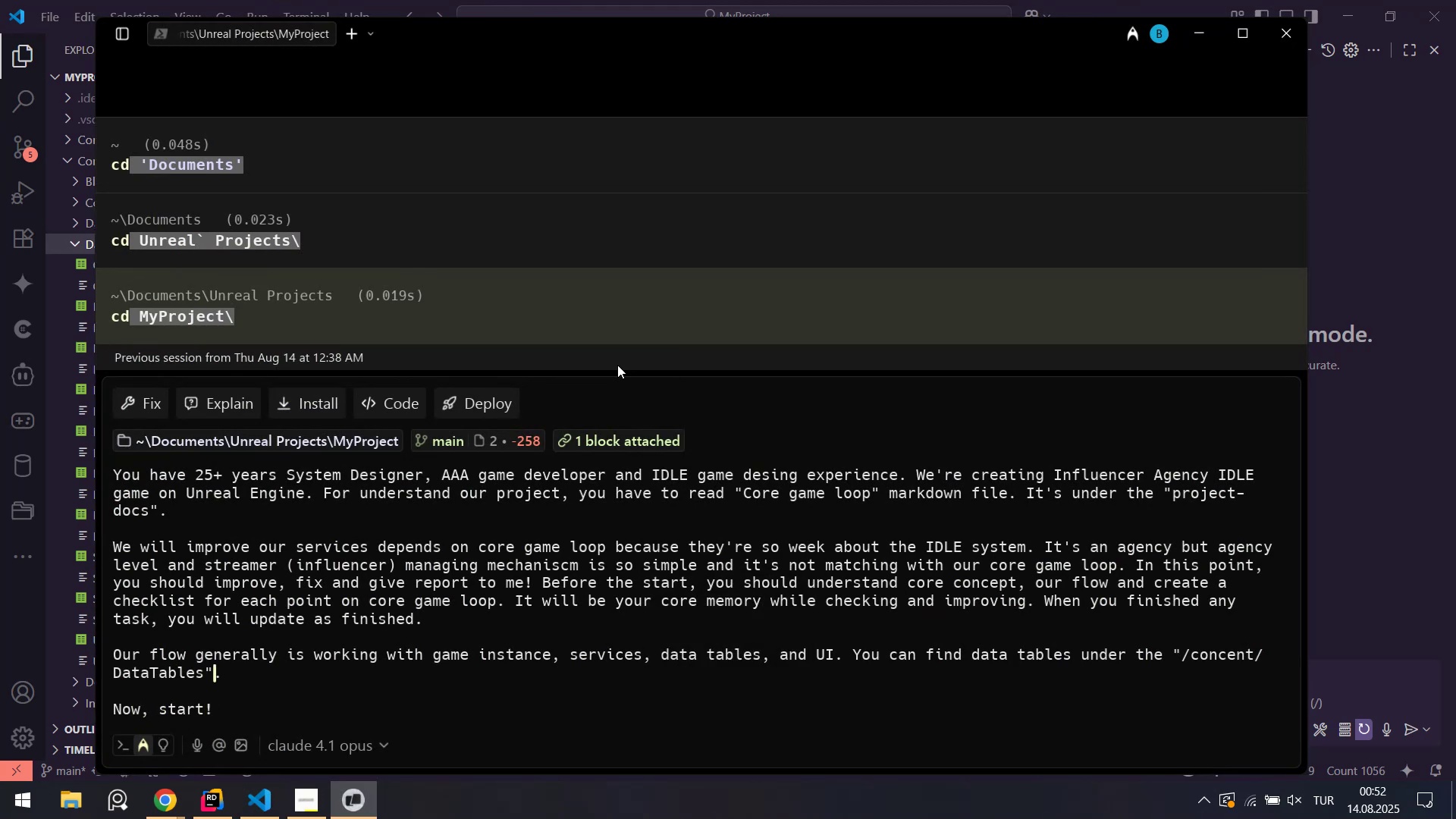 
key(ArrowDown)
 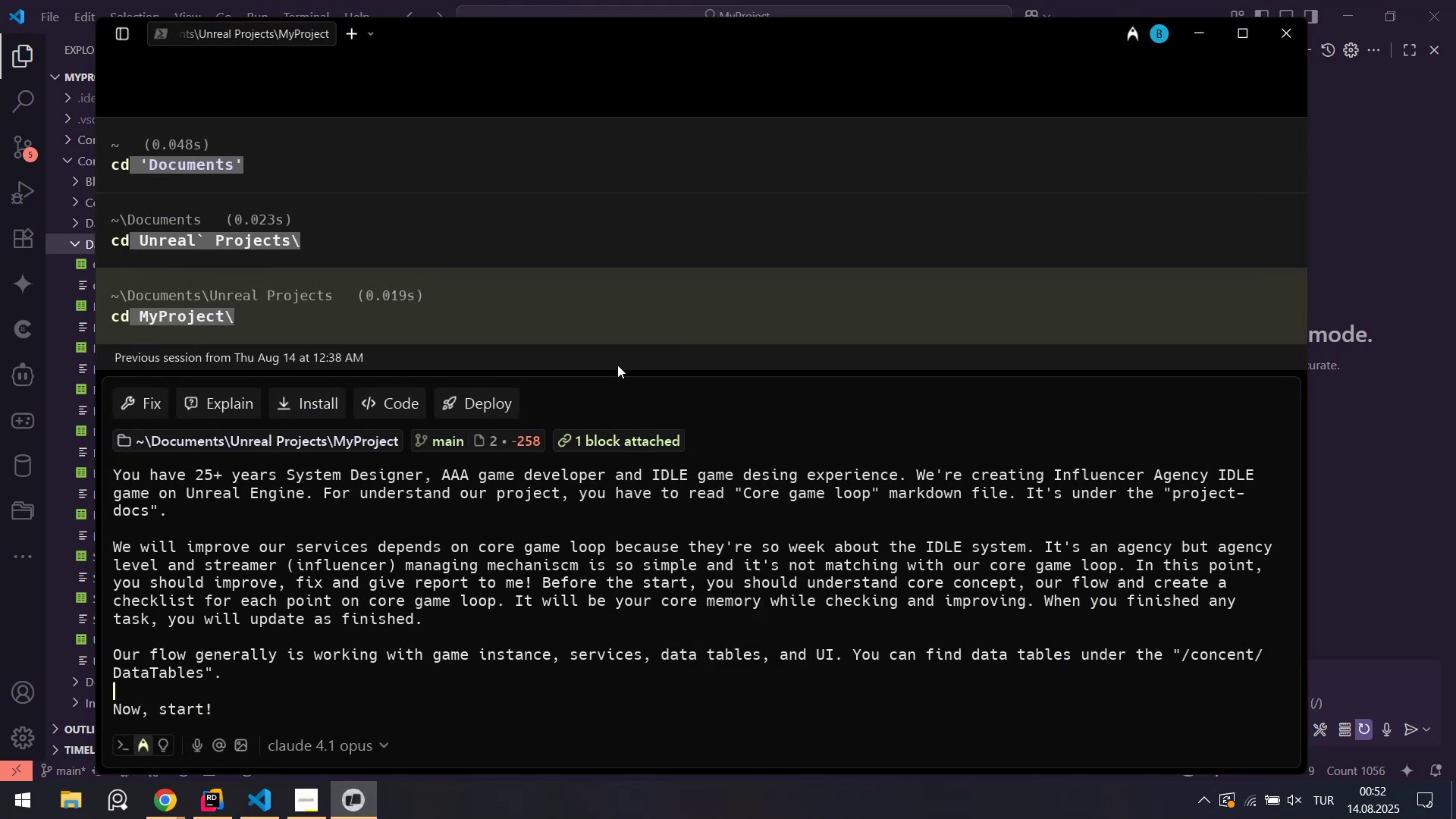 
key(ArrowDown)
 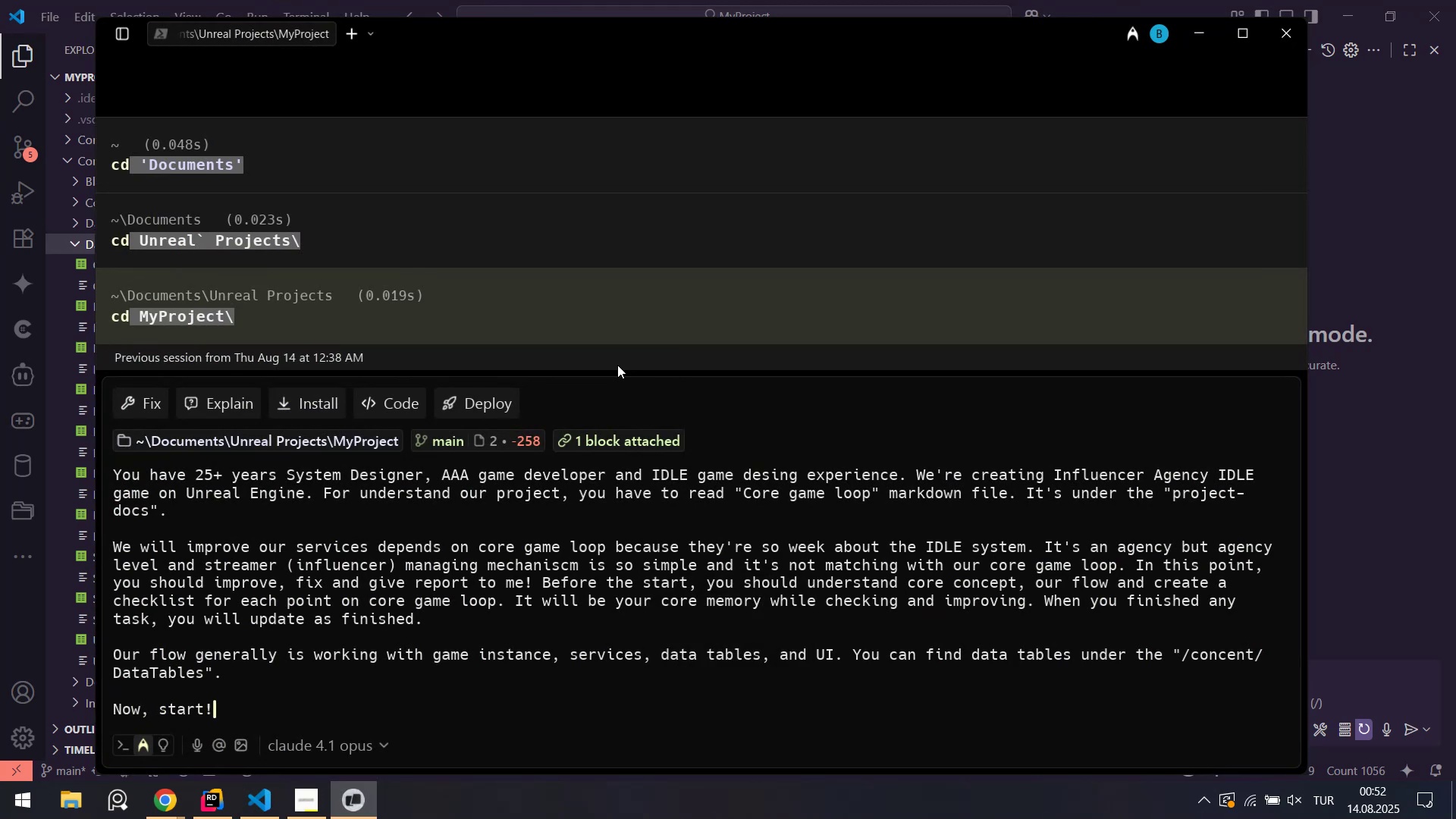 
key(ArrowDown)
 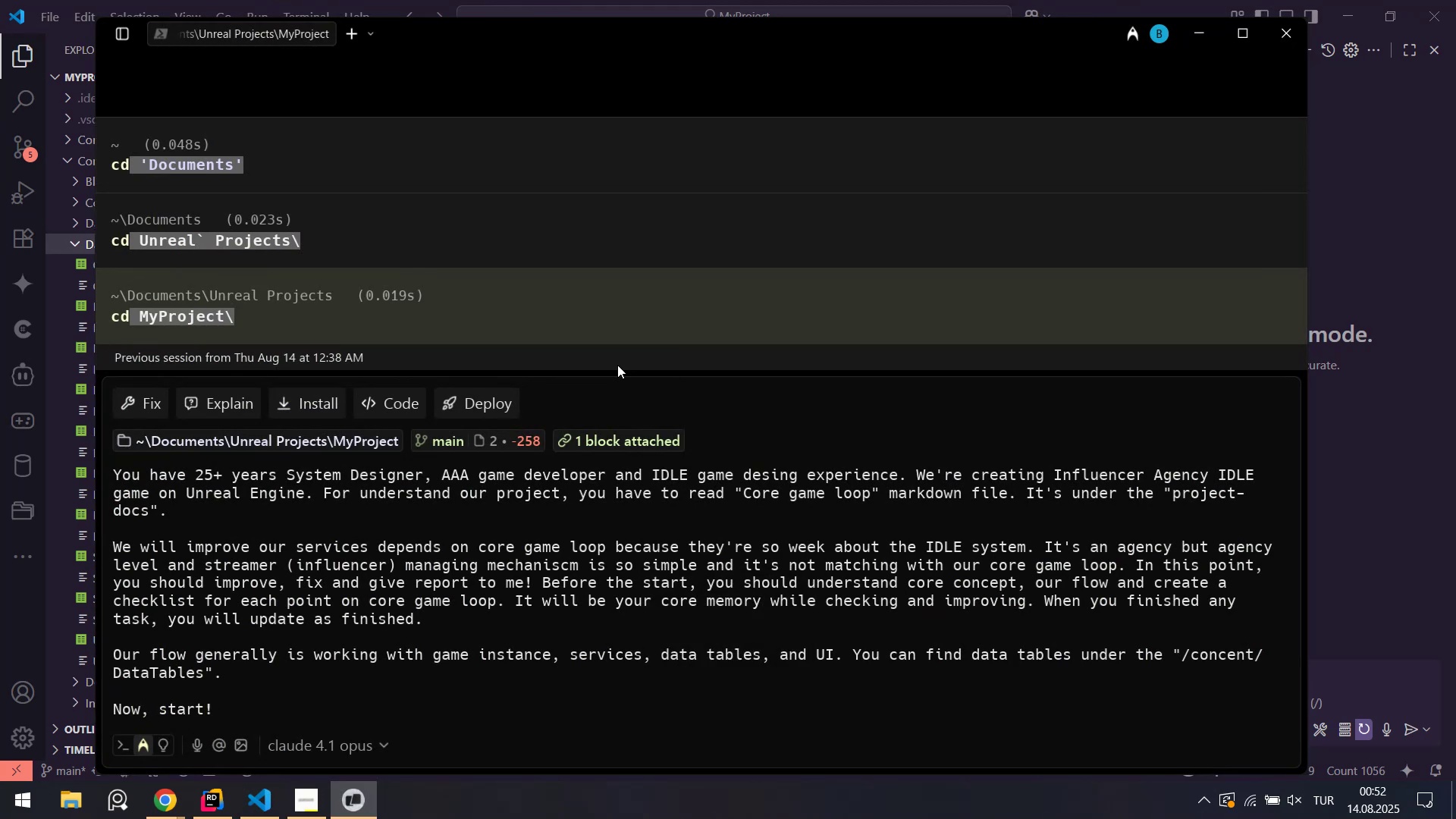 
type( Let@s make product'o )
key(Backspace)
type(n ready!)
 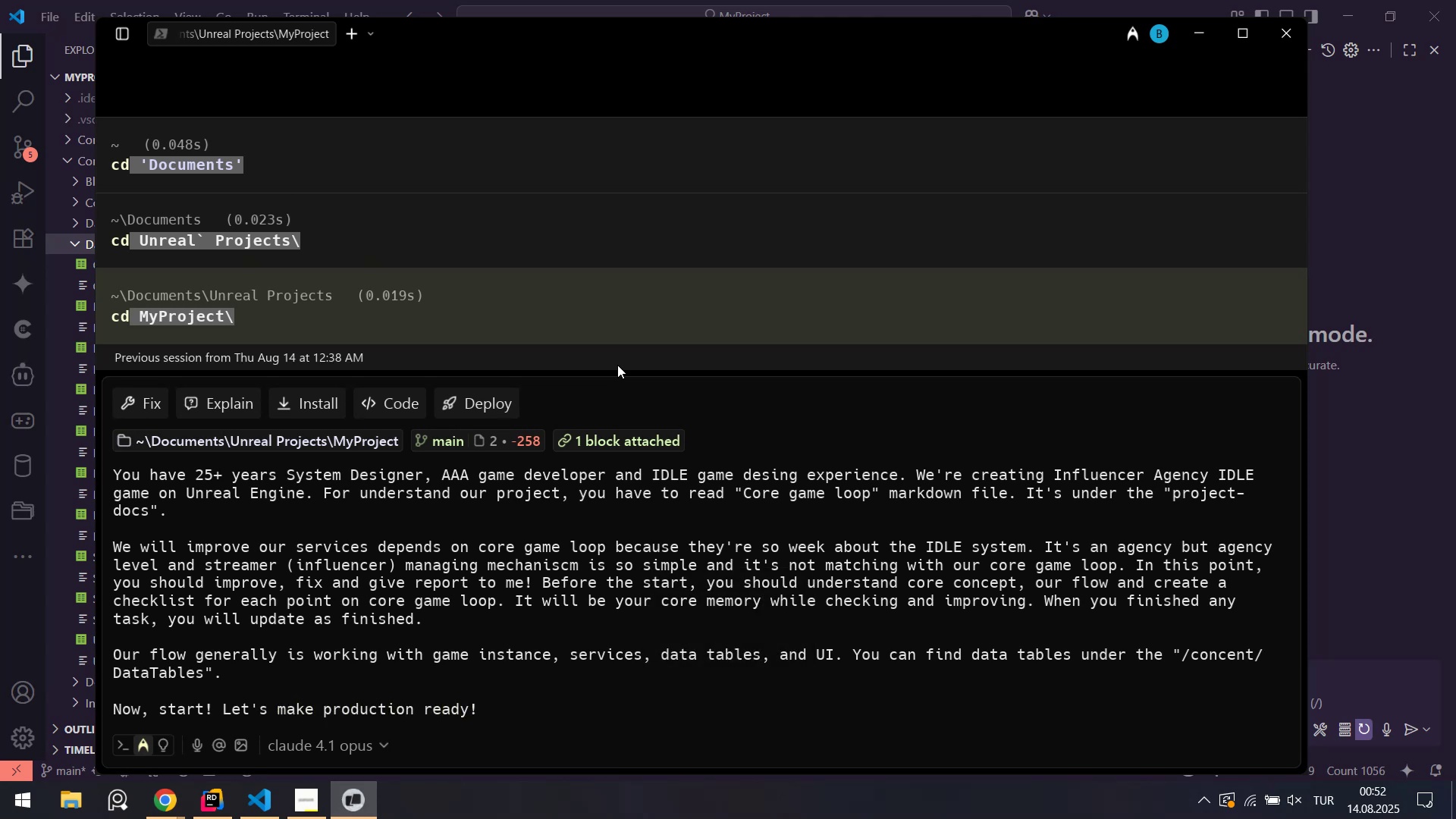 
key(ArrowUp)
 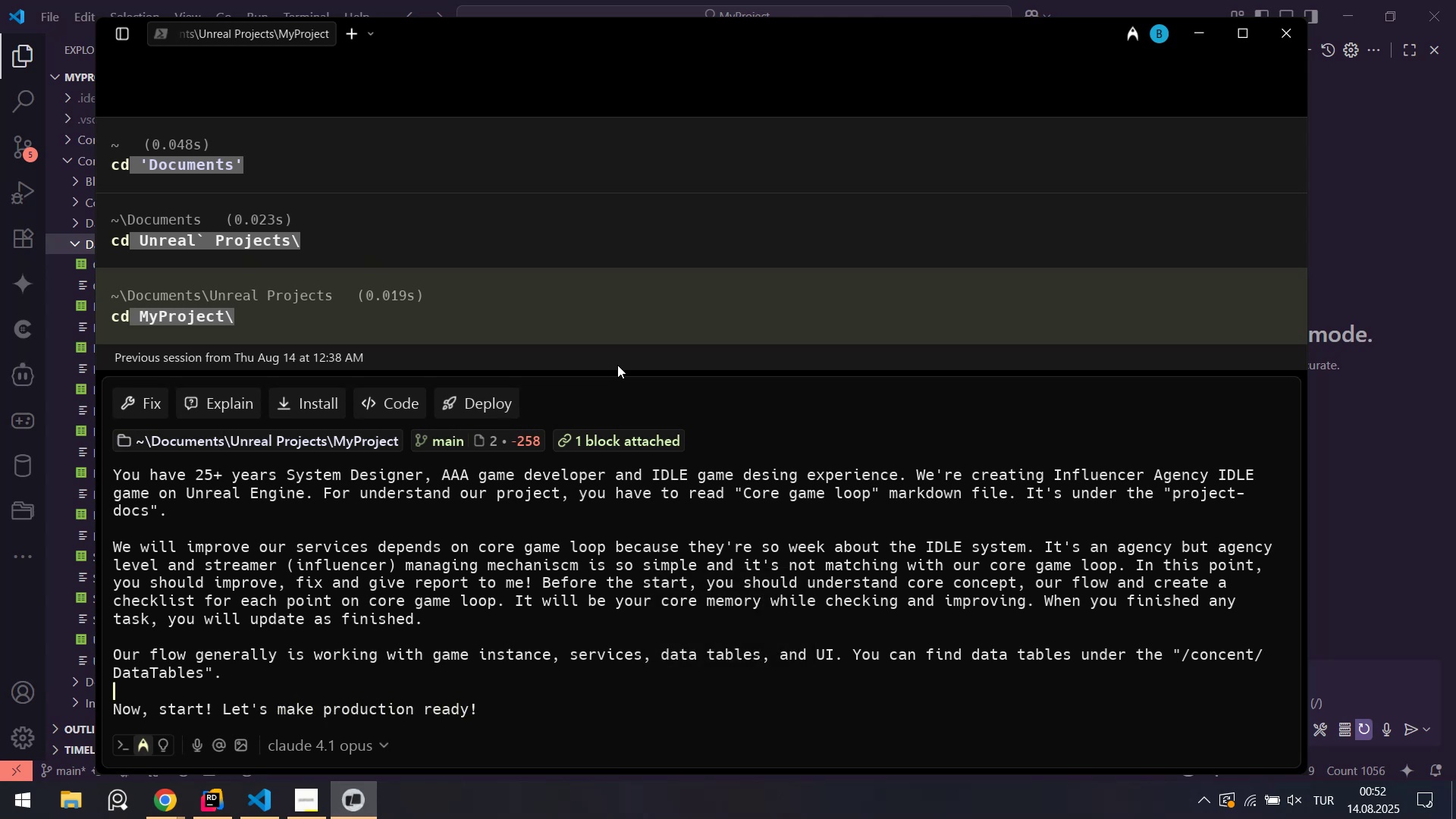 
key(ArrowUp)
 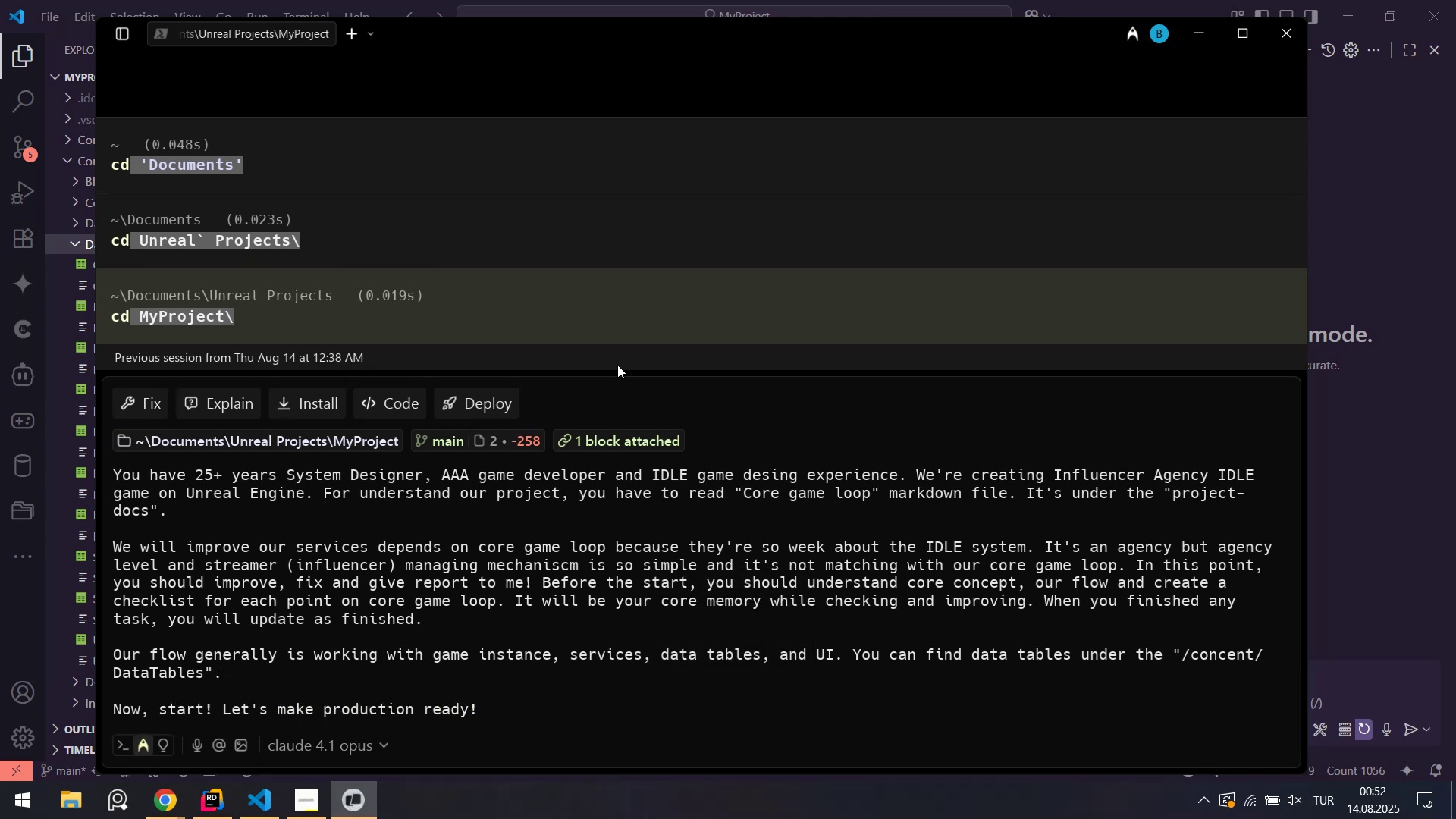 
type( Our ui)
key(Backspace)
type(')
key(Backspace)
key(Backspace)
key(Backspace)
key(Backspace)
key(Backspace)
key(Backspace)
type(We@re us'ng test y')
key(Backspace)
key(Backspace)
type(u' wh'ch you can f'nd under the `w'dgets)
 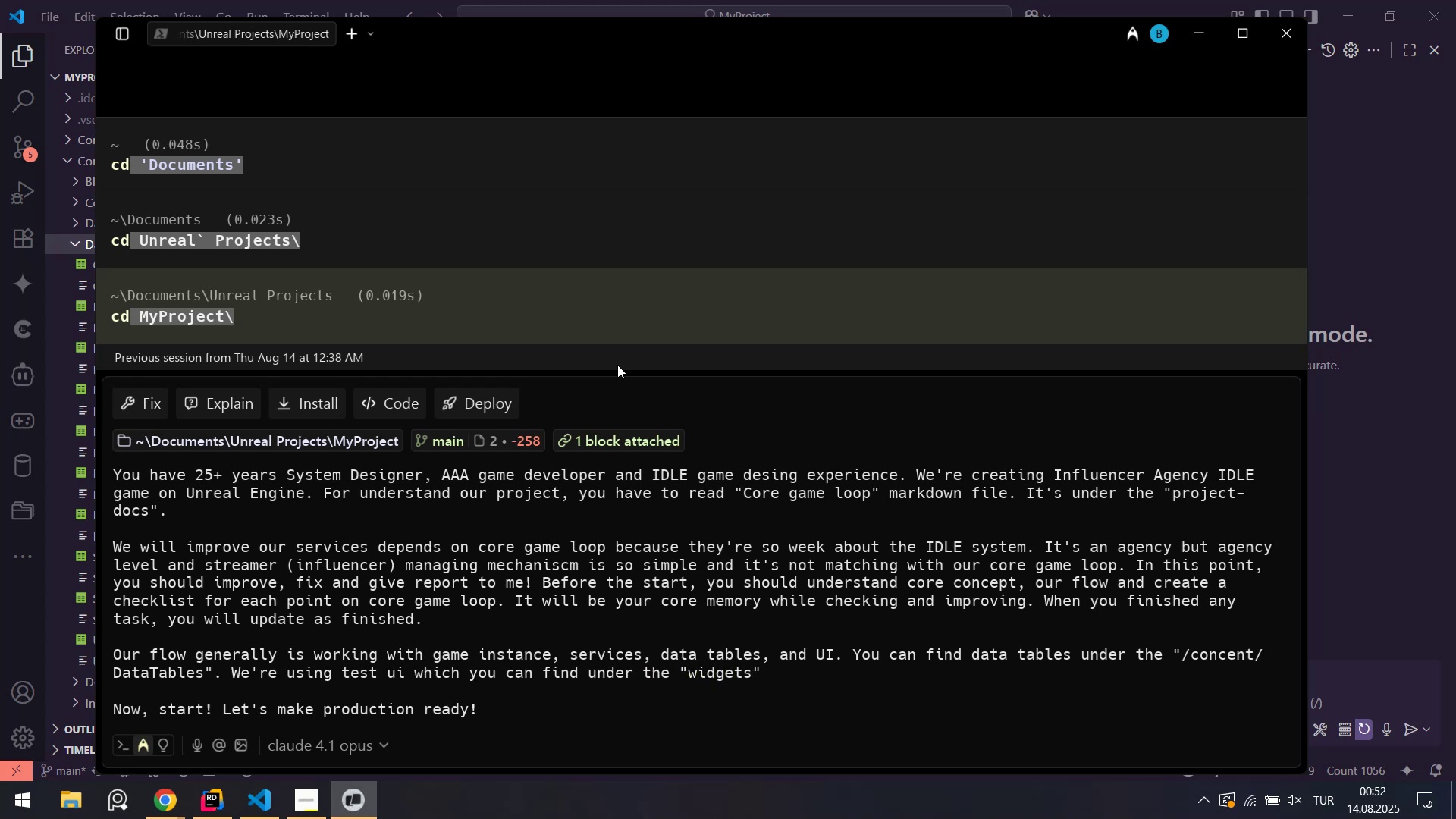 
key(ArrowRight)
 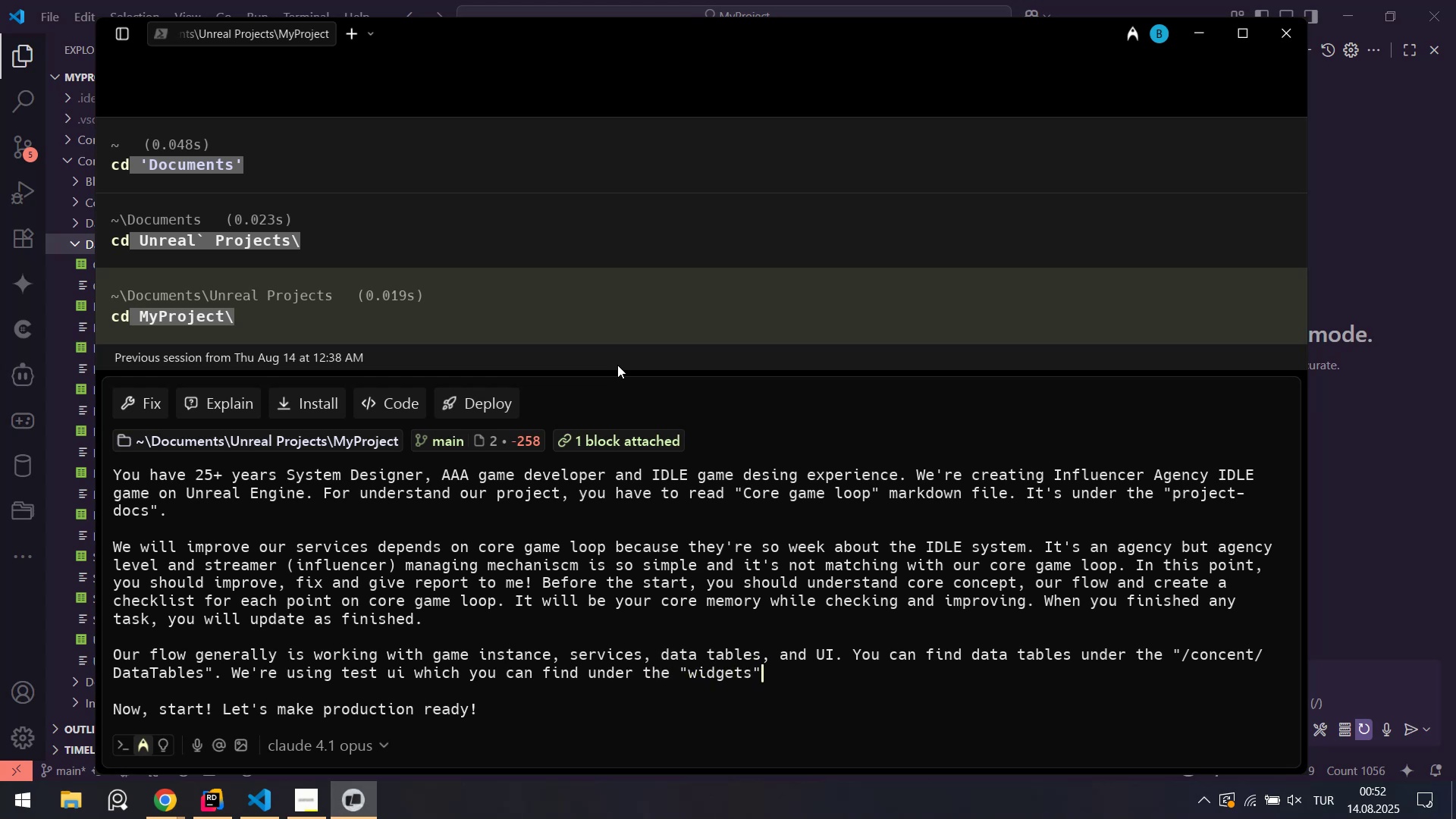 
type( folder. It w)
key(Backspace)
type(just tr'gger'ng your serv'ces.)
 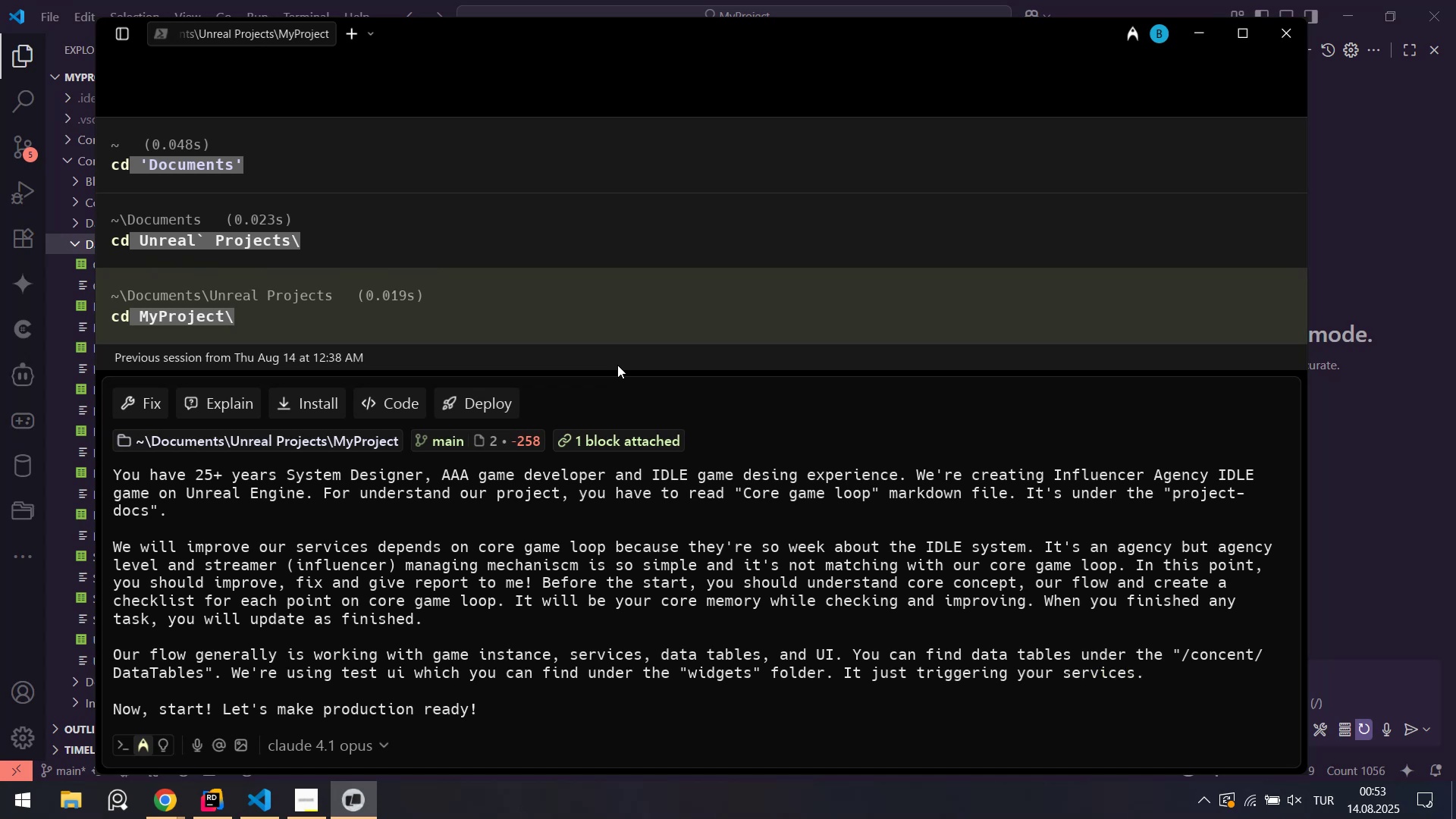 
key(ArrowDown)
 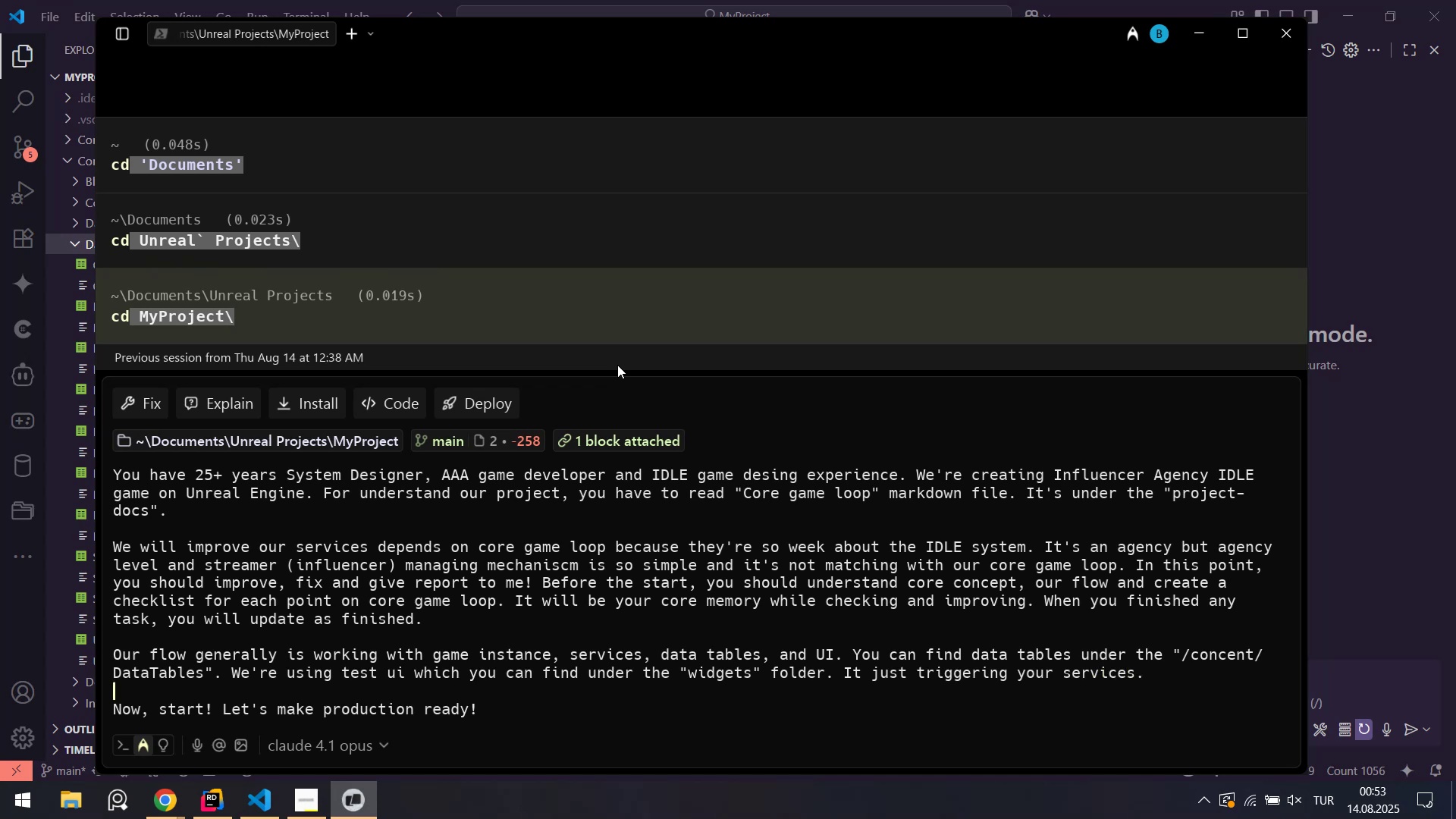 
key(ArrowDown)
 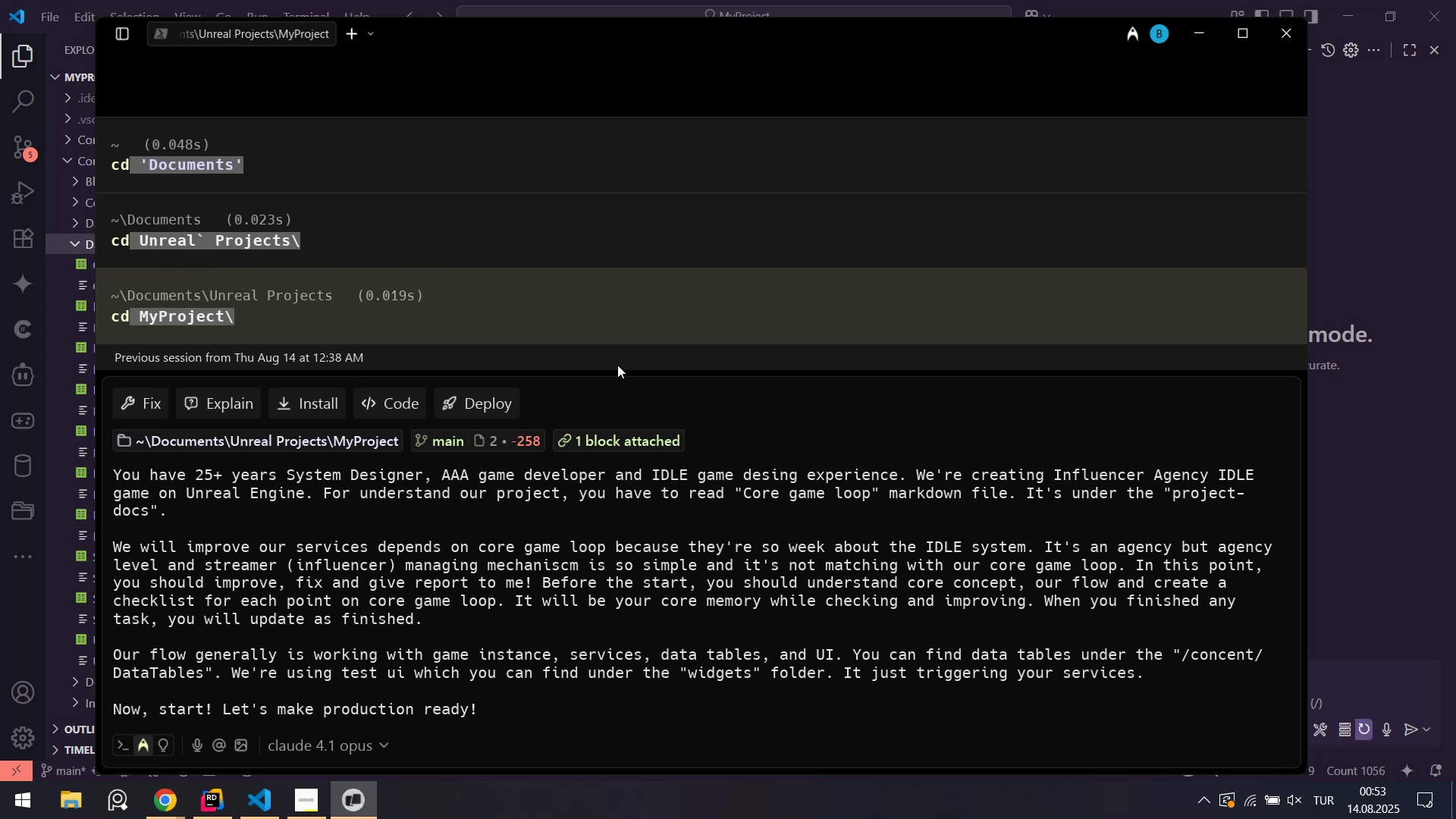 
key(ArrowLeft)
 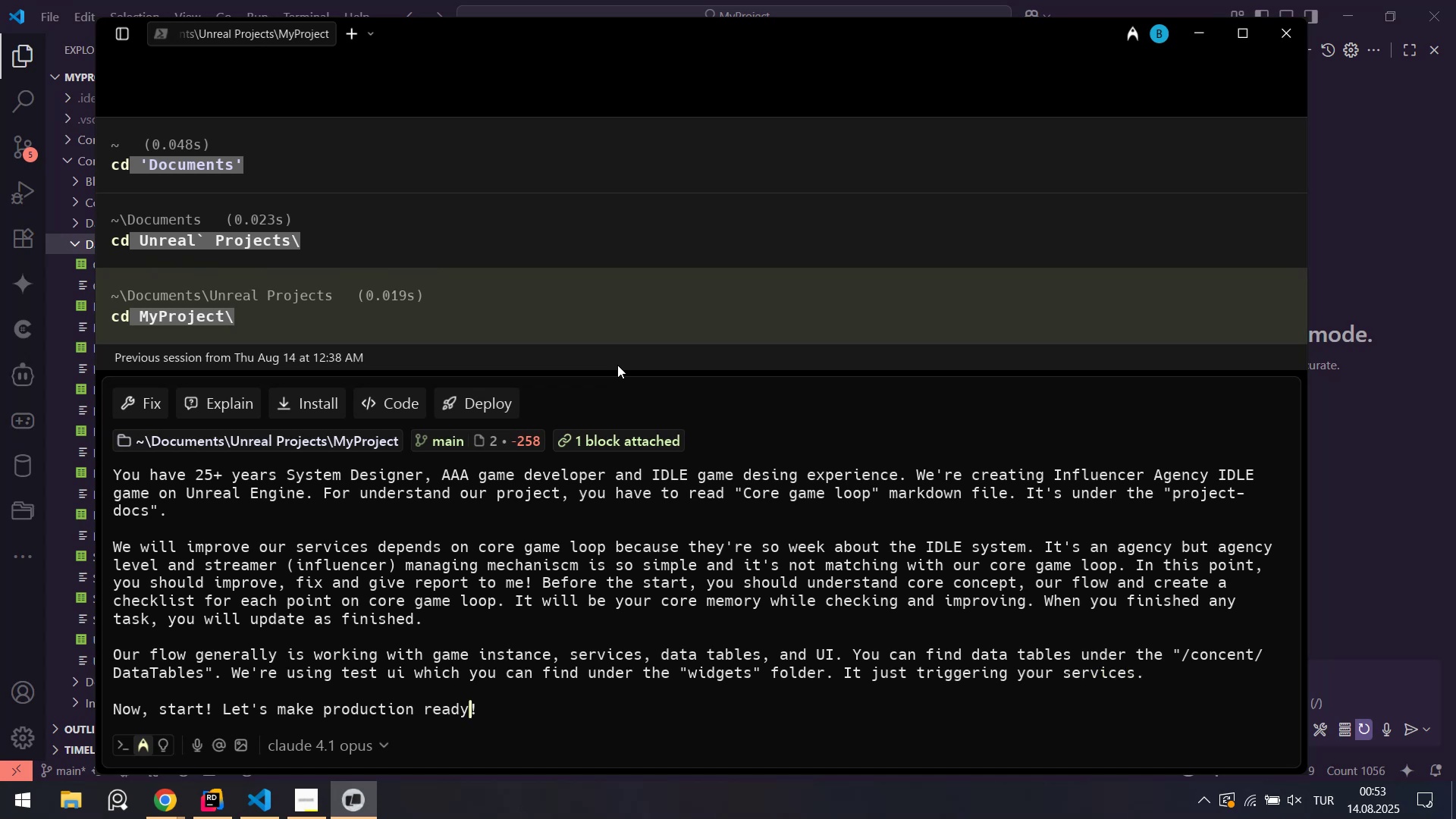 
key(ArrowLeft)
 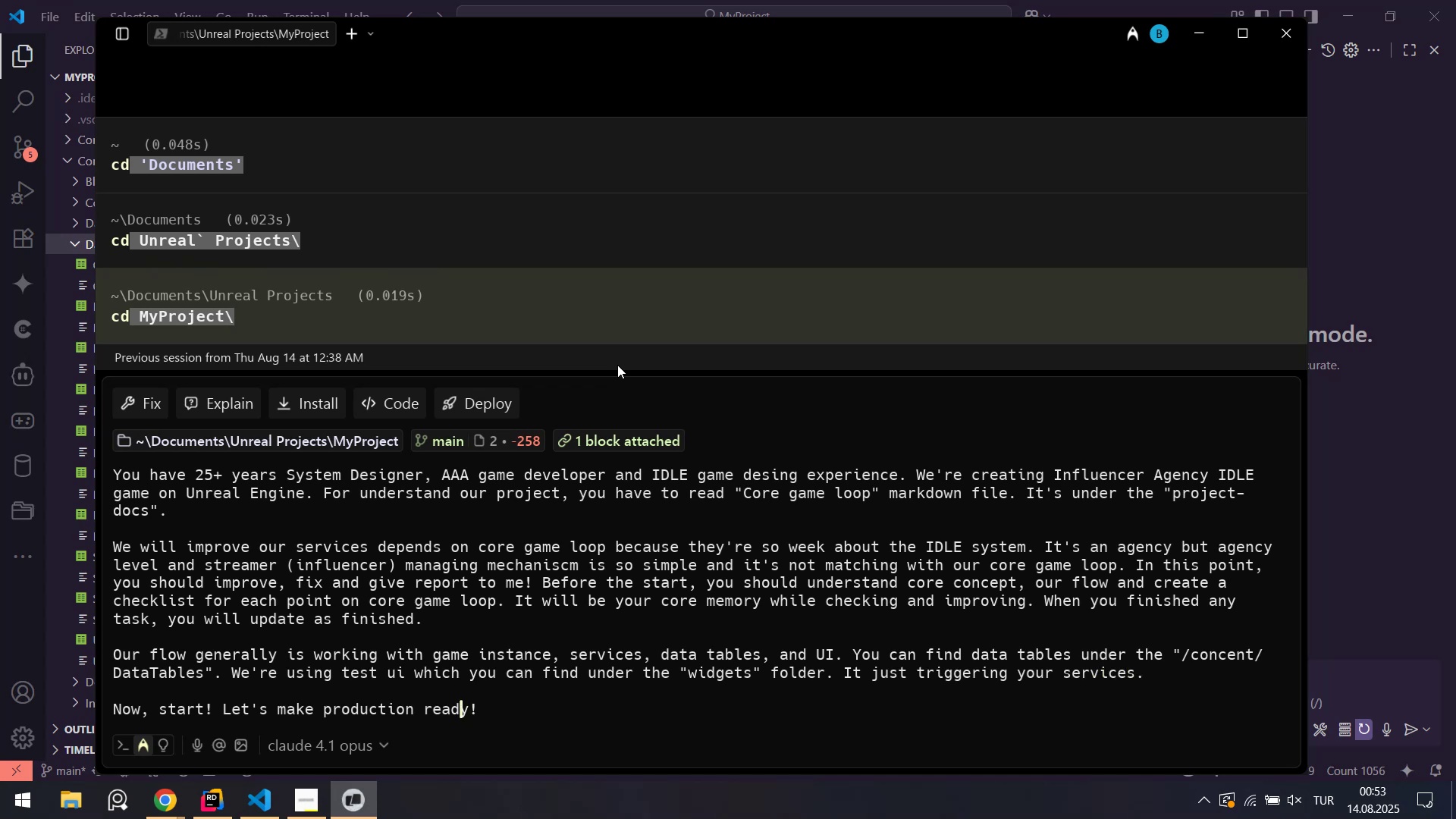 
key(ArrowUp)
 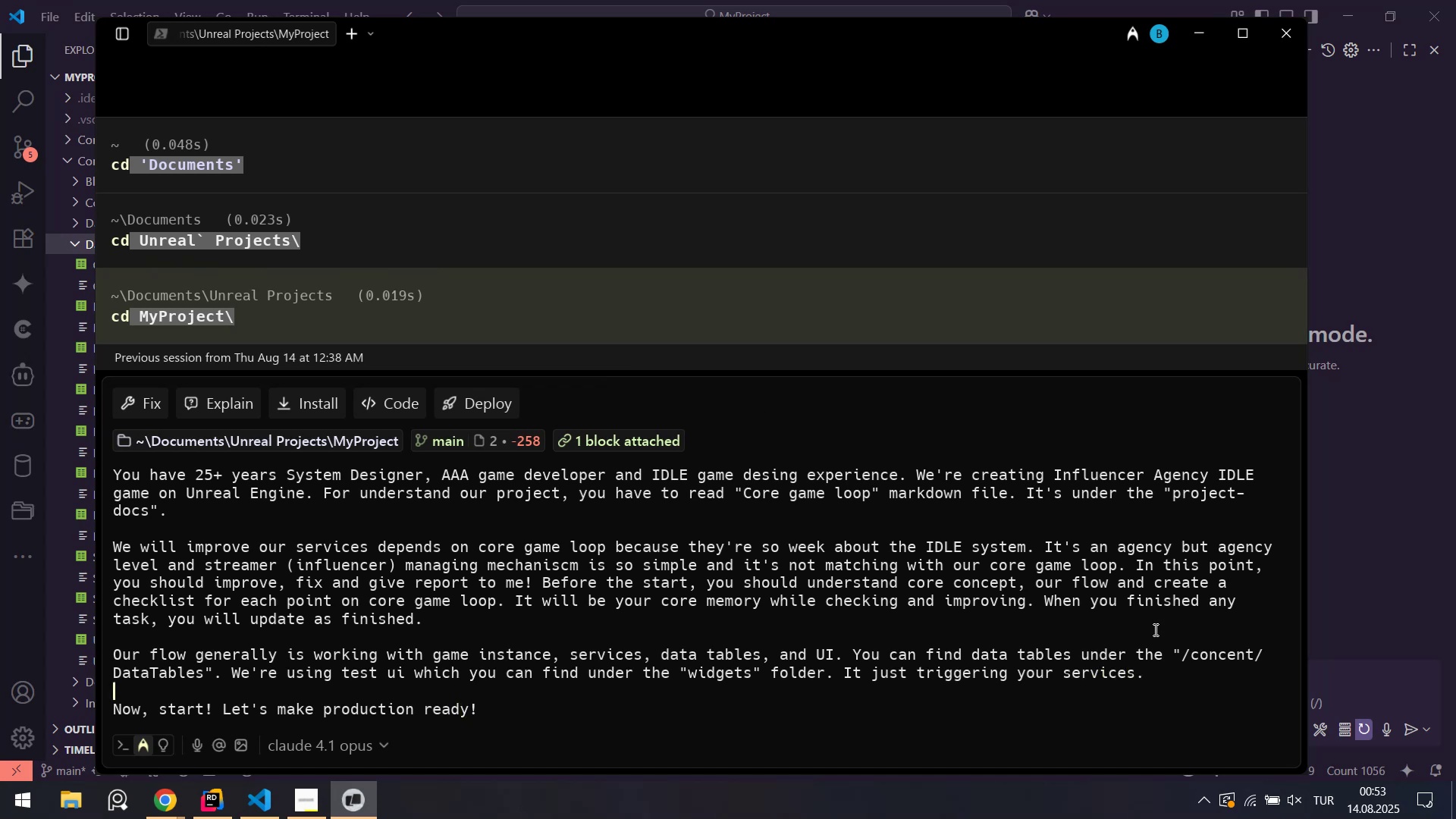 
left_click([1156, 677])
 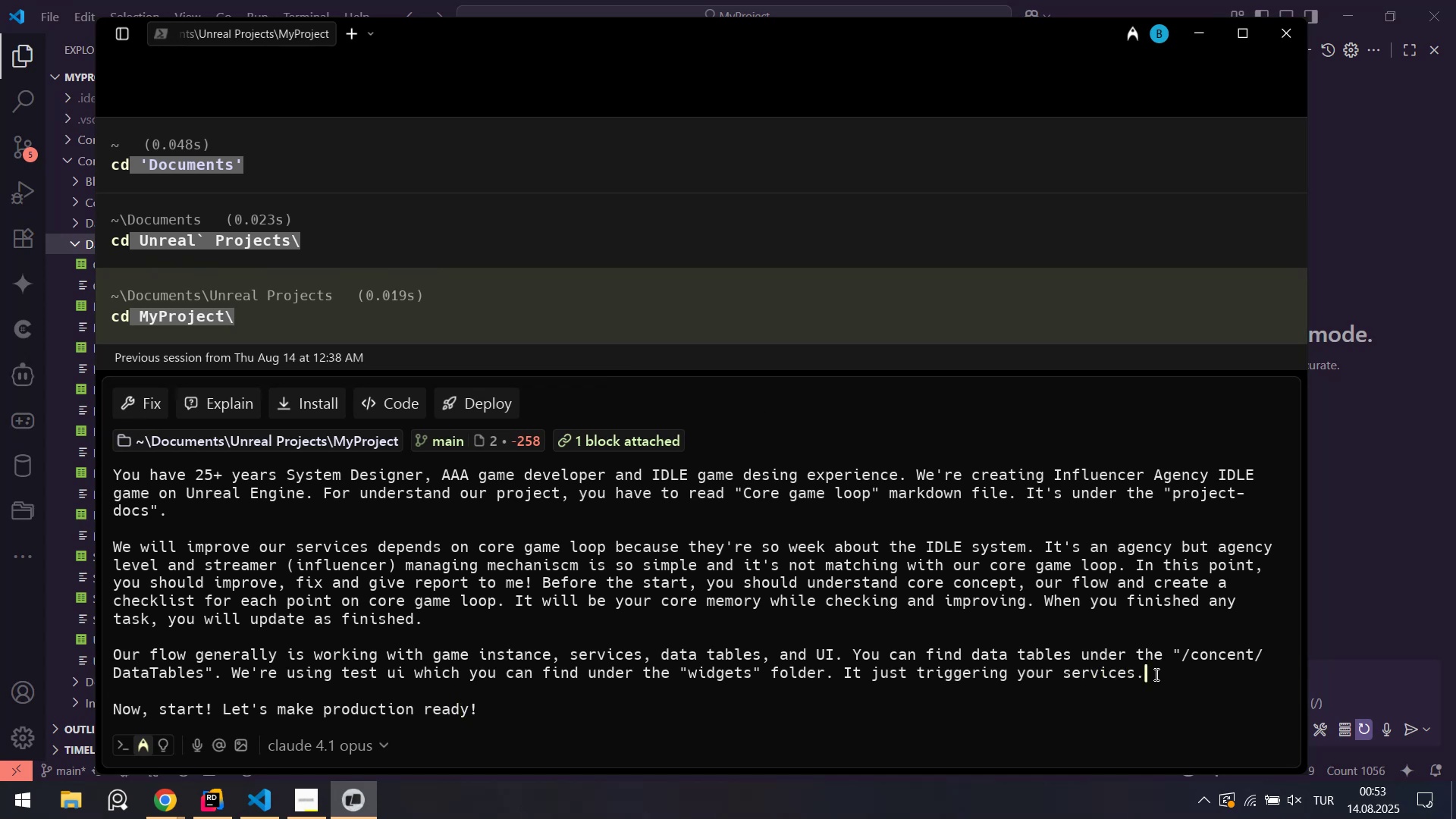 
key(Backspace)
key(Backspace)
type(serv'es)
key(Backspace)
key(Backspace)
type(ces v'a buttons and show'ng on )
key(Backspace)
key(Backspace)
key(Backspace)
type(on screen as a text.)
 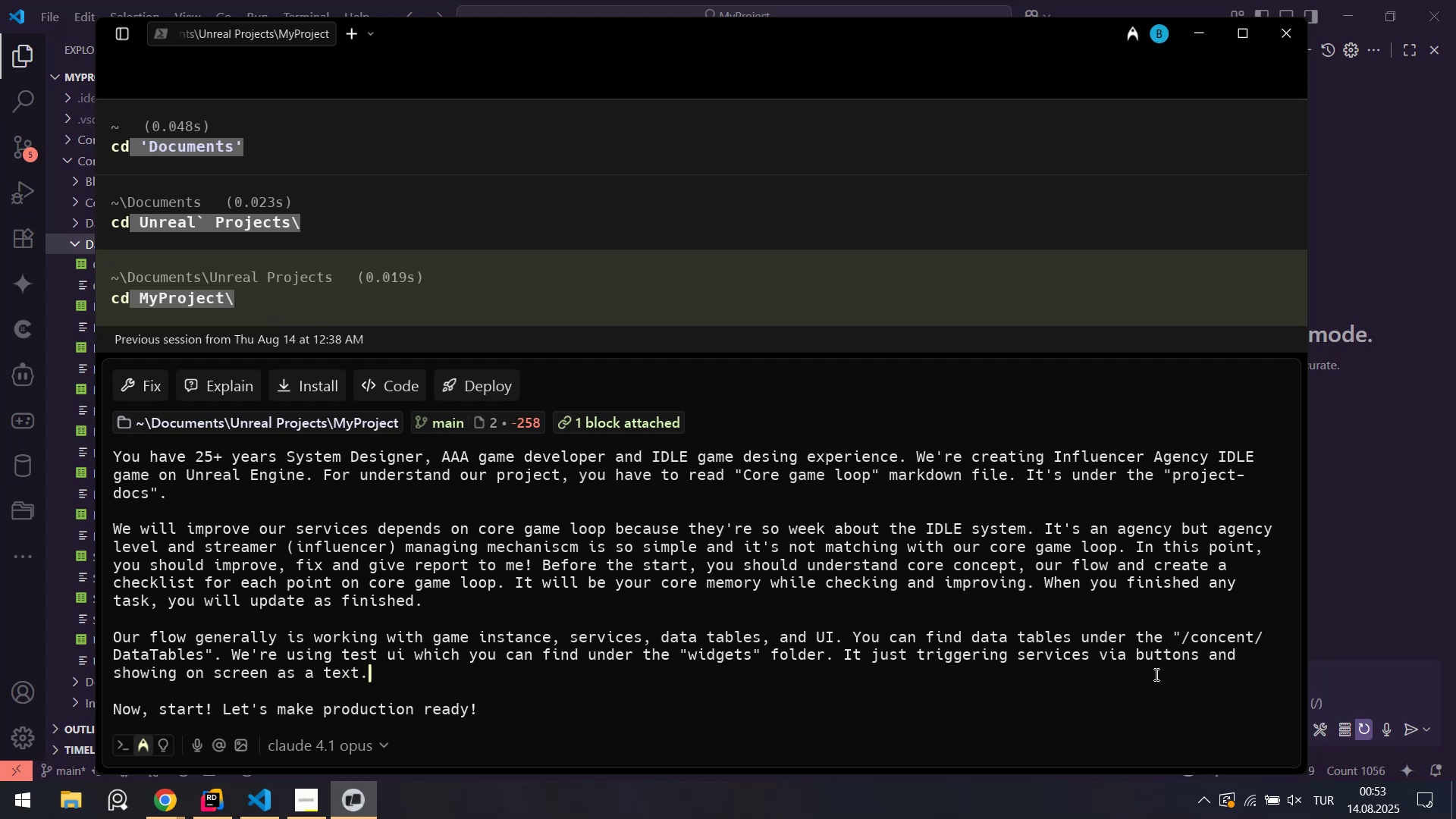 
key(Control+A)
 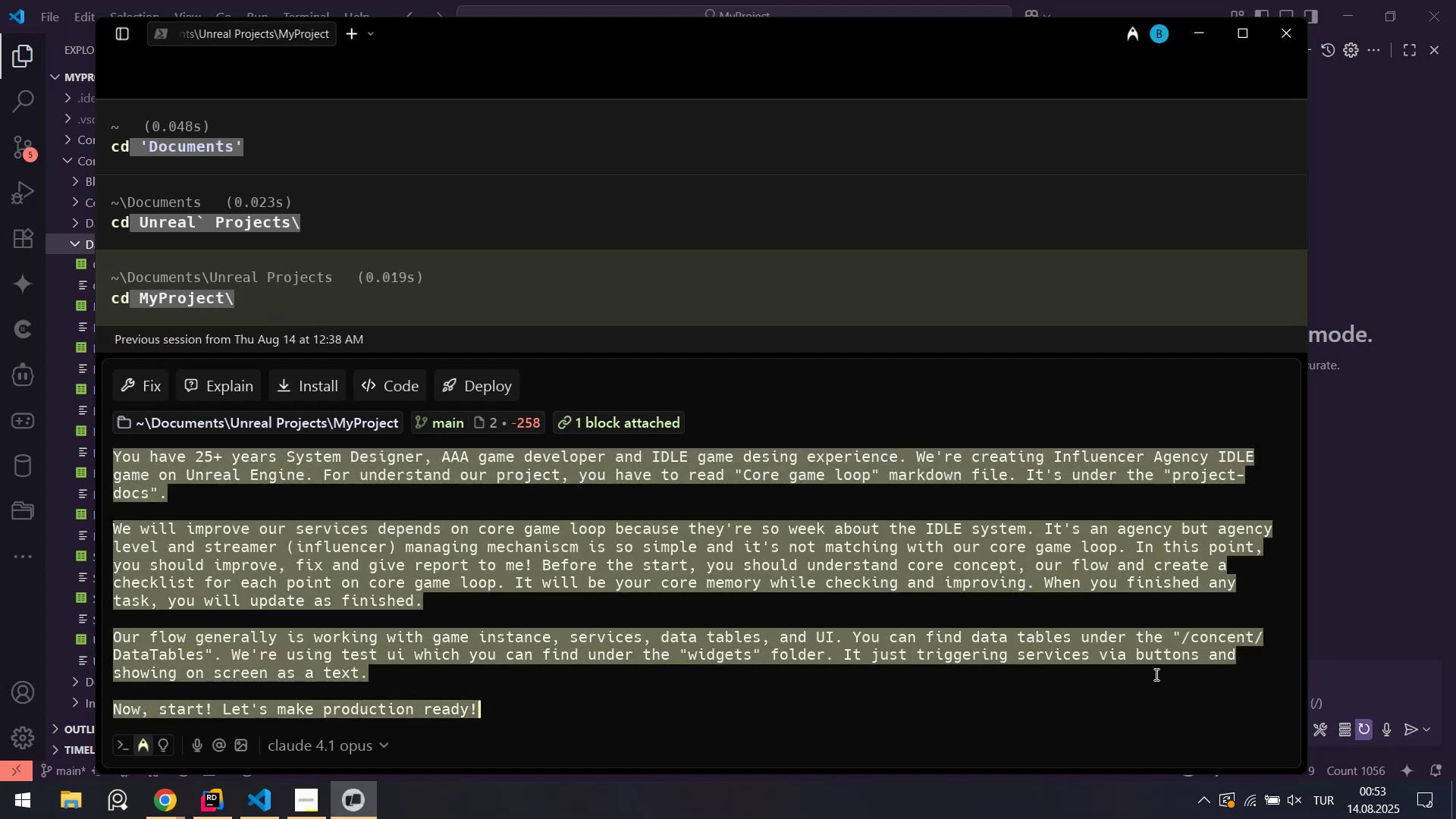 
key(Control+C)
 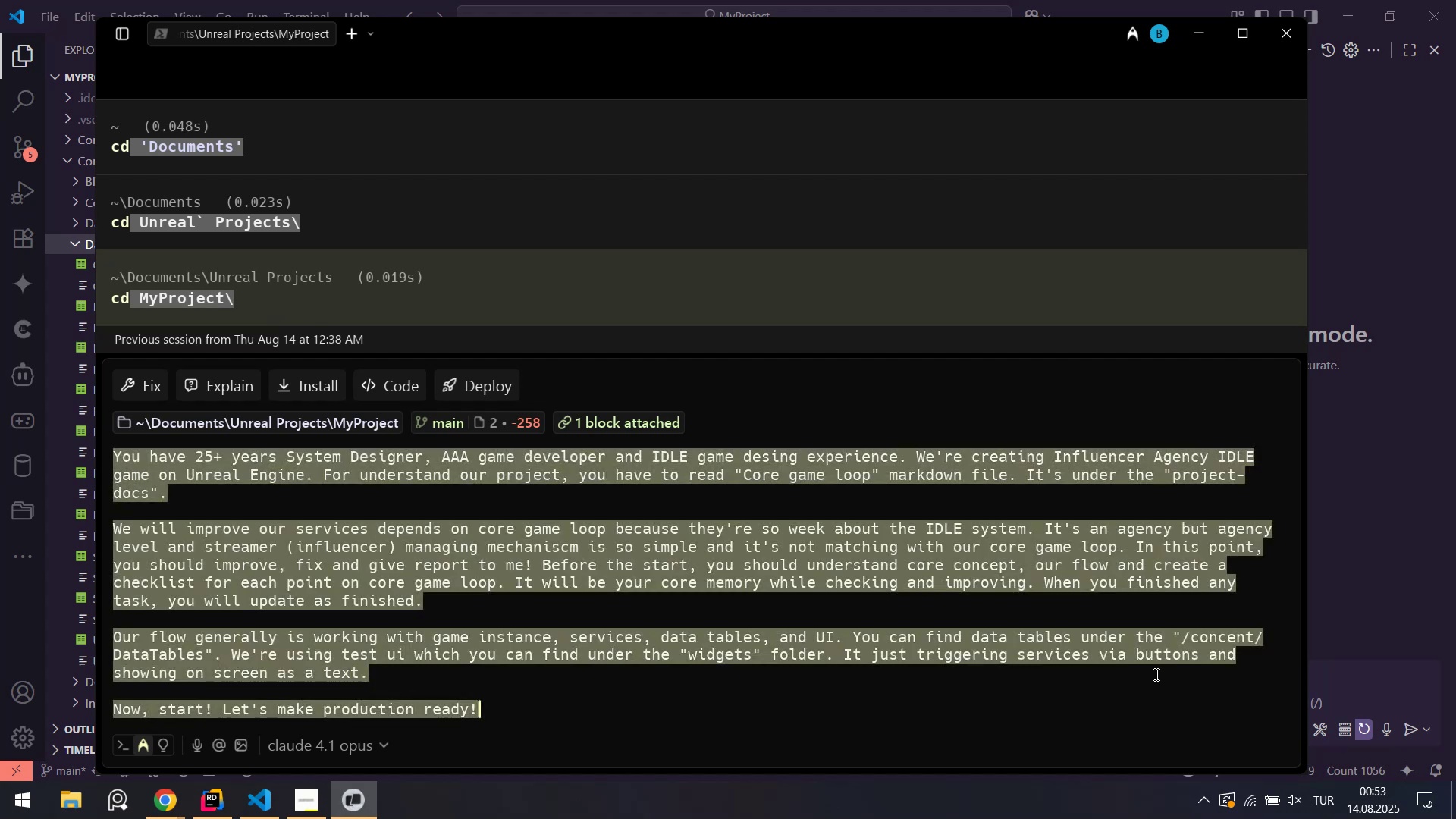 
key(Control+C)
 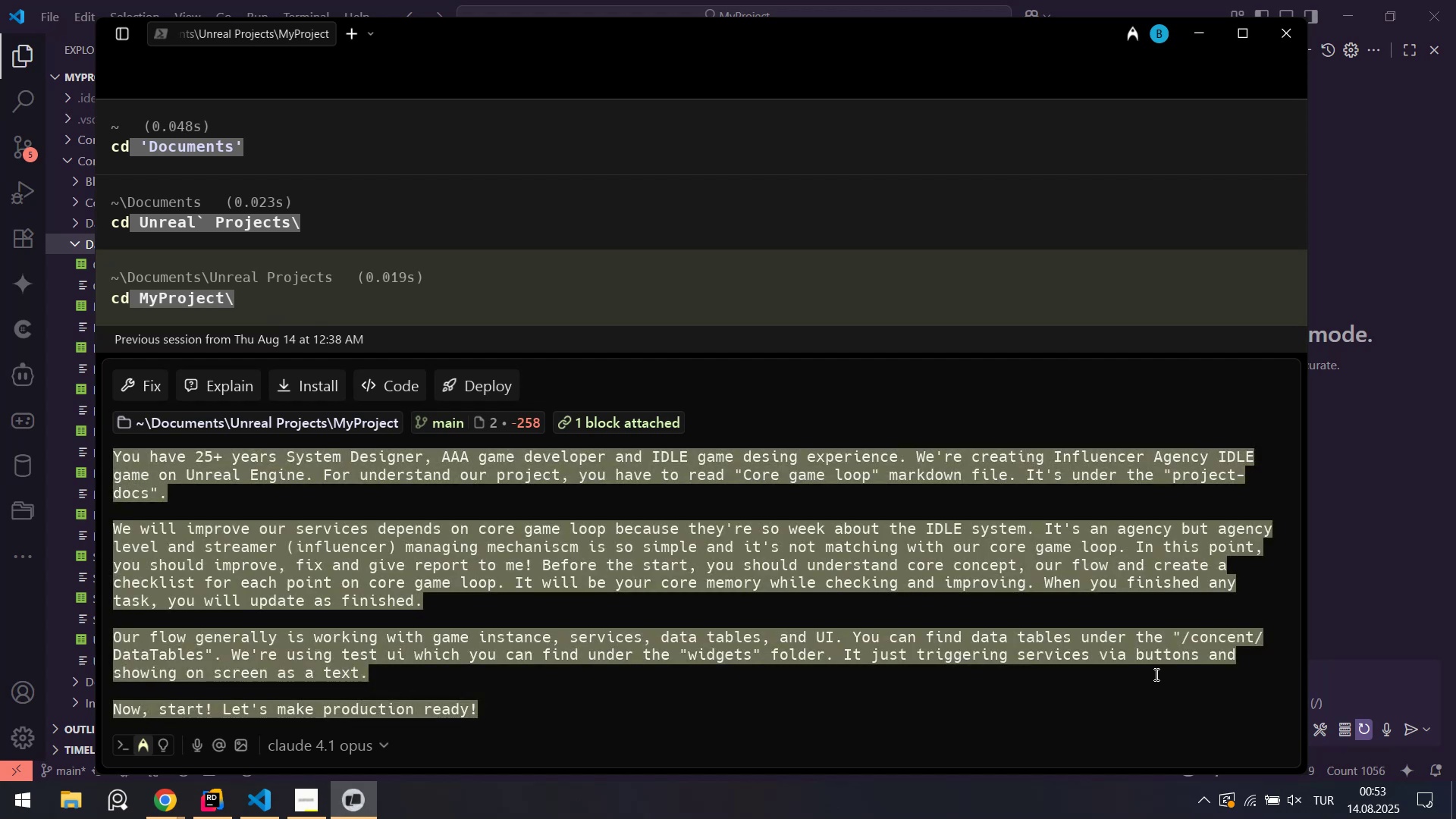 
key(Control+C)
 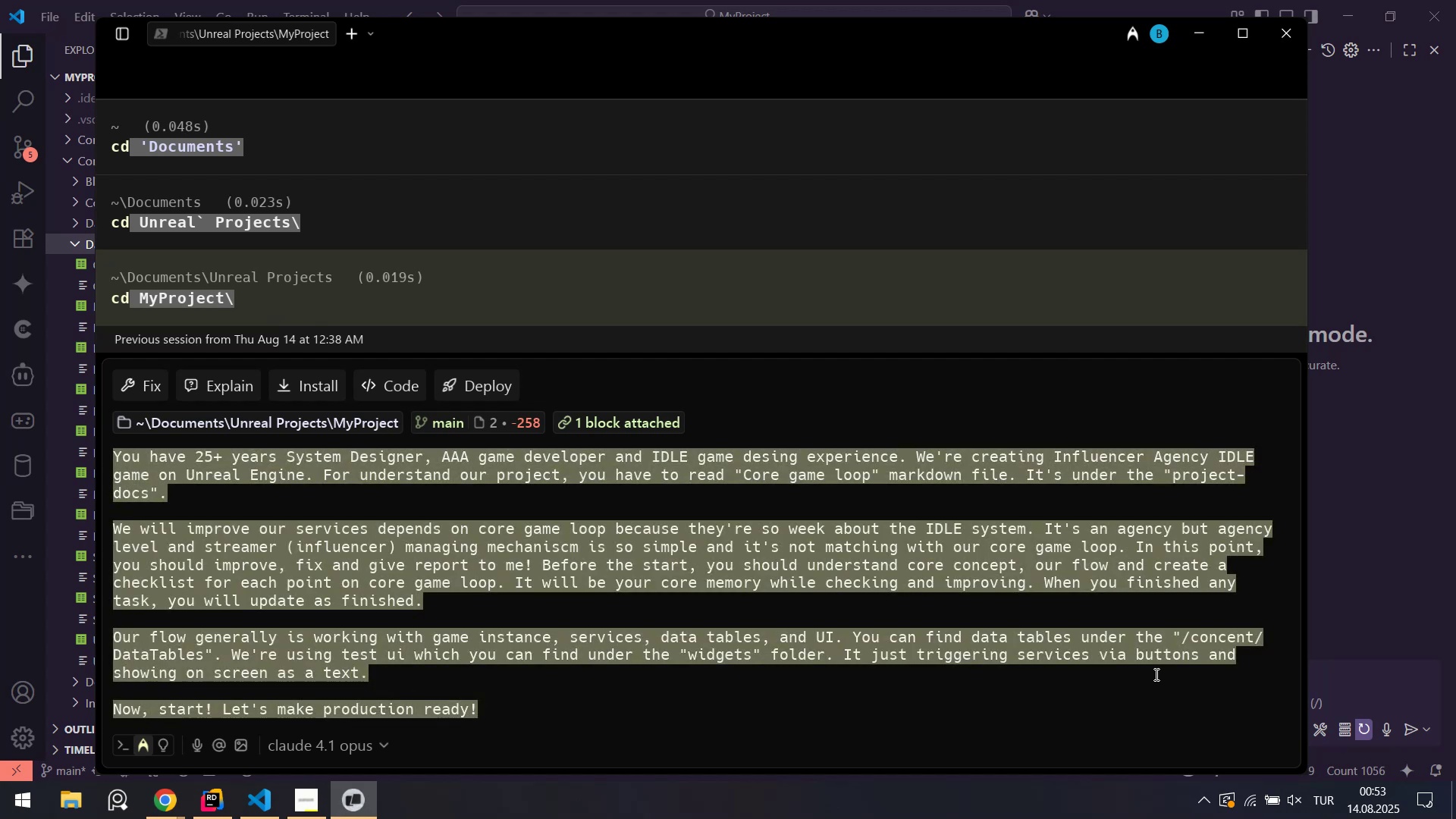 
key(Control+C)
 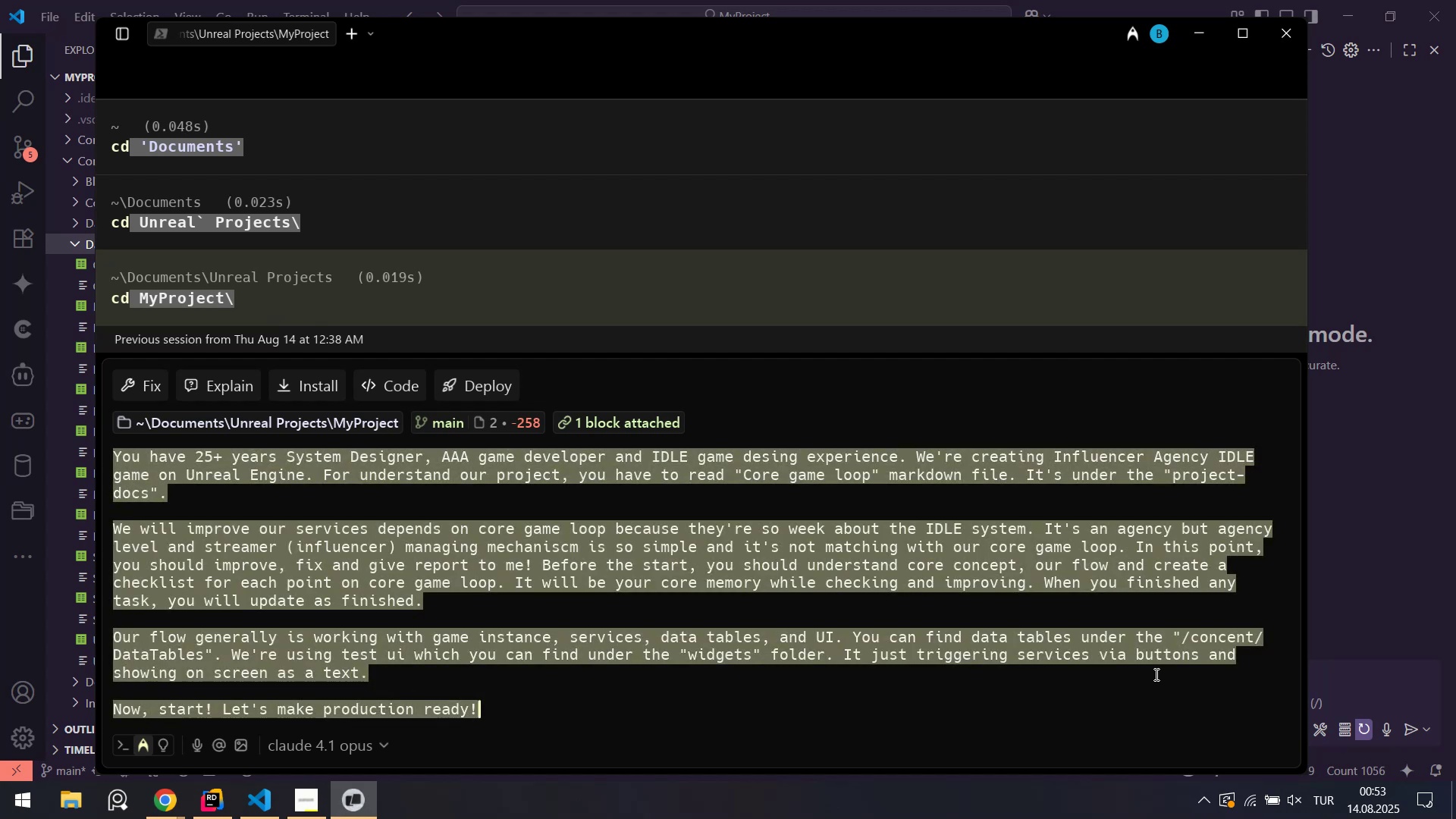 
key(ArrowRight)
 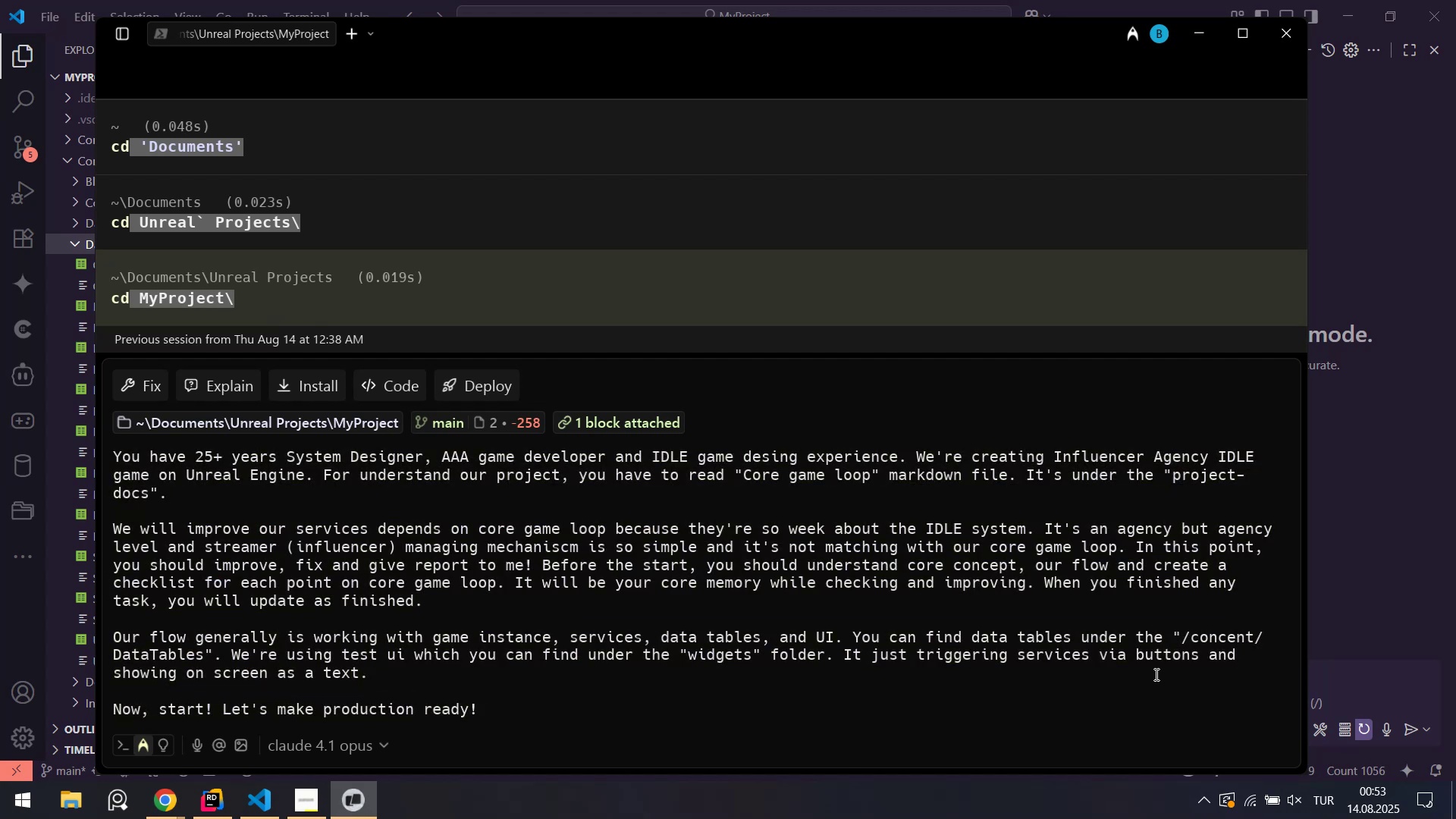 
wait(6.12)
 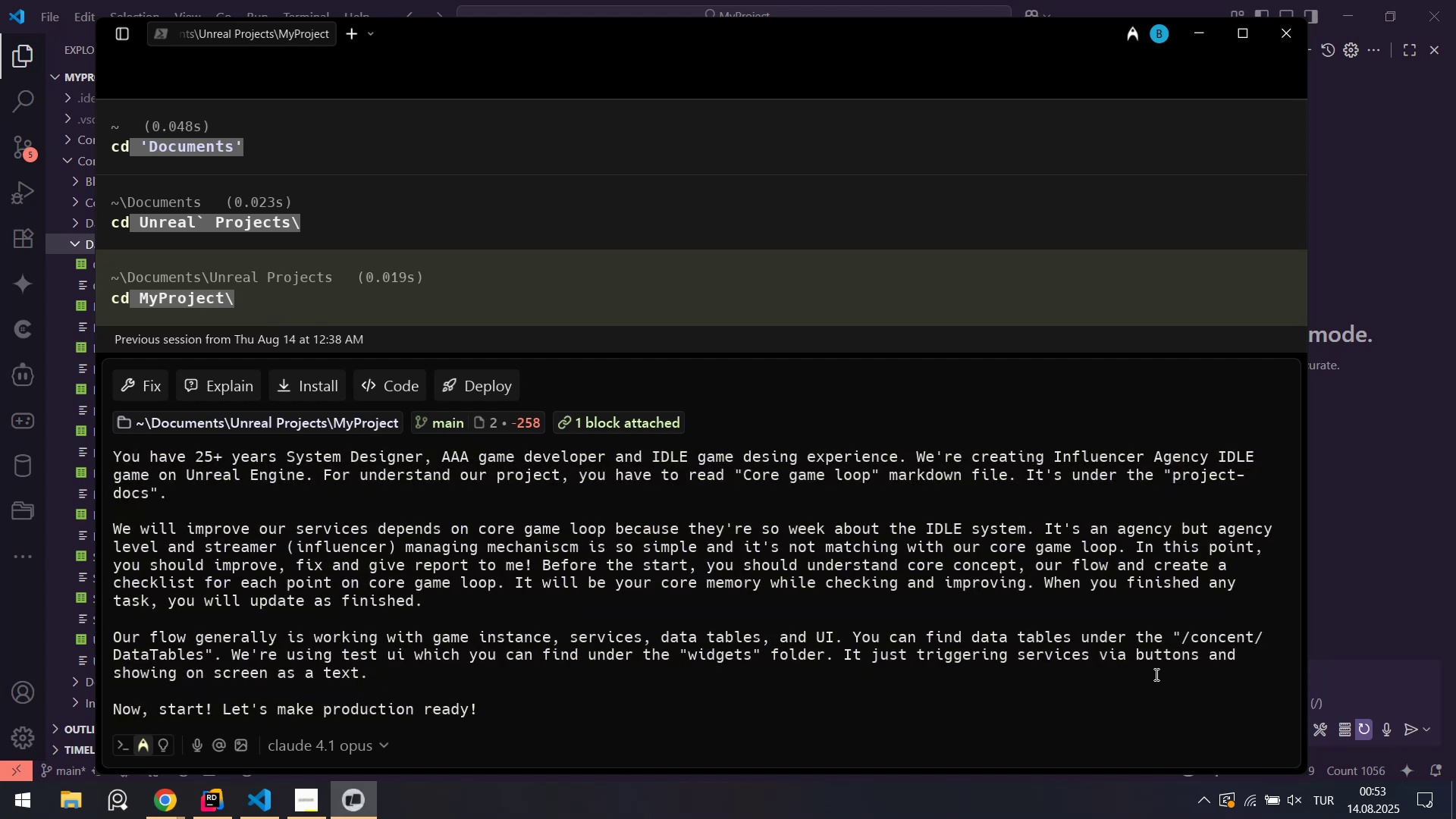 
key(Enter)
 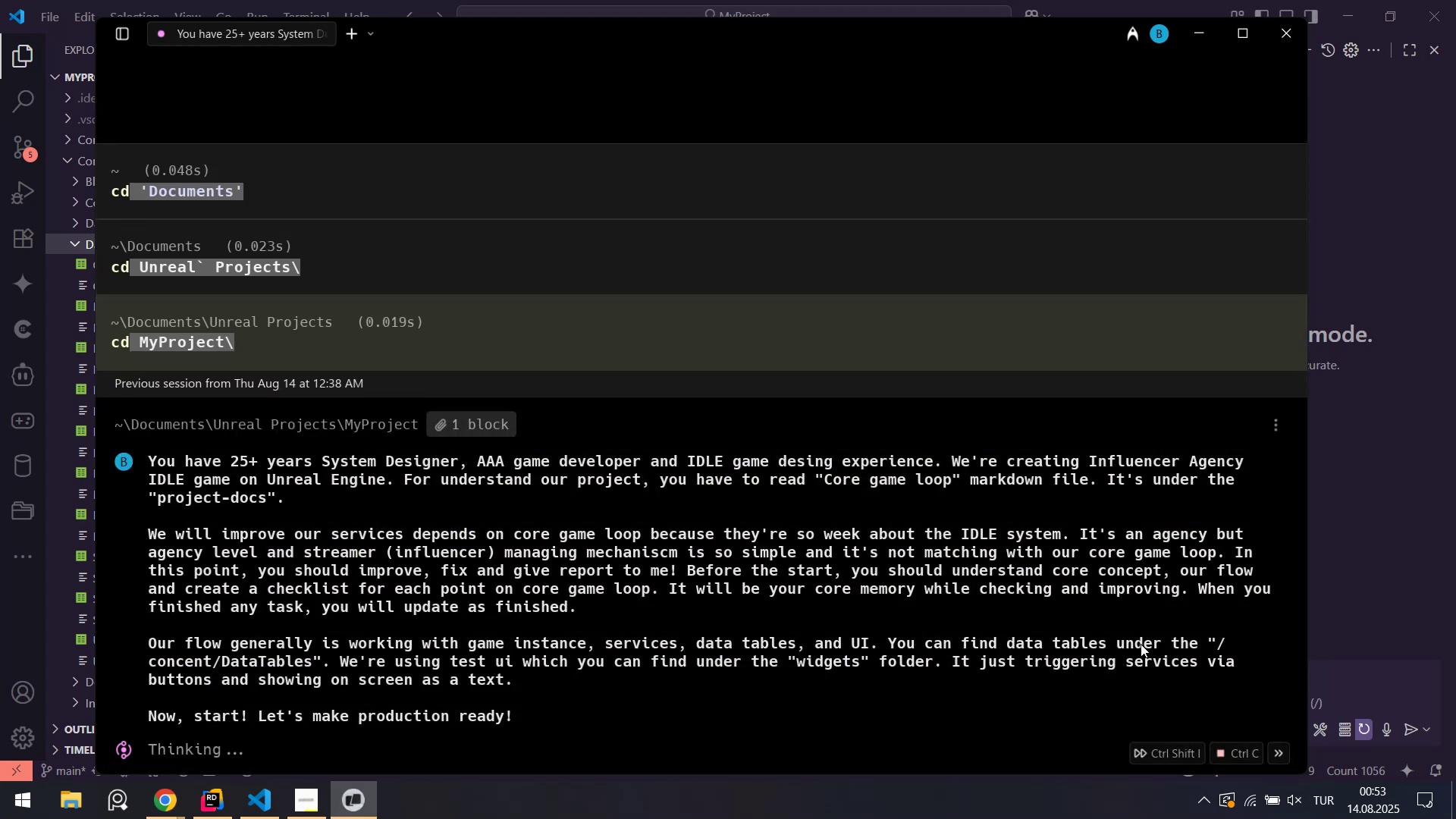 
scroll: coordinate [755, 560], scroll_direction: down, amount: 3.0
 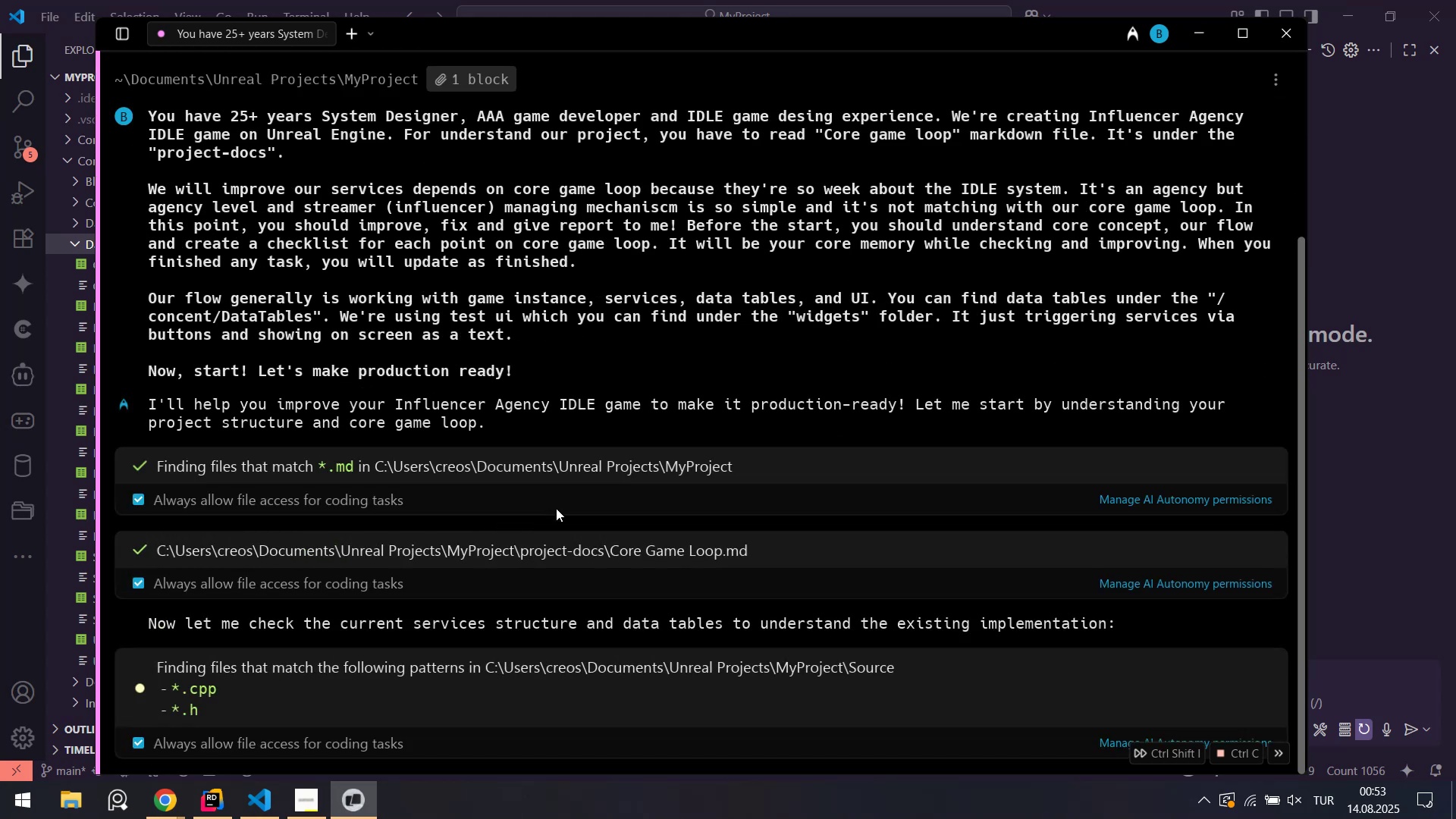 
wait(19.02)
 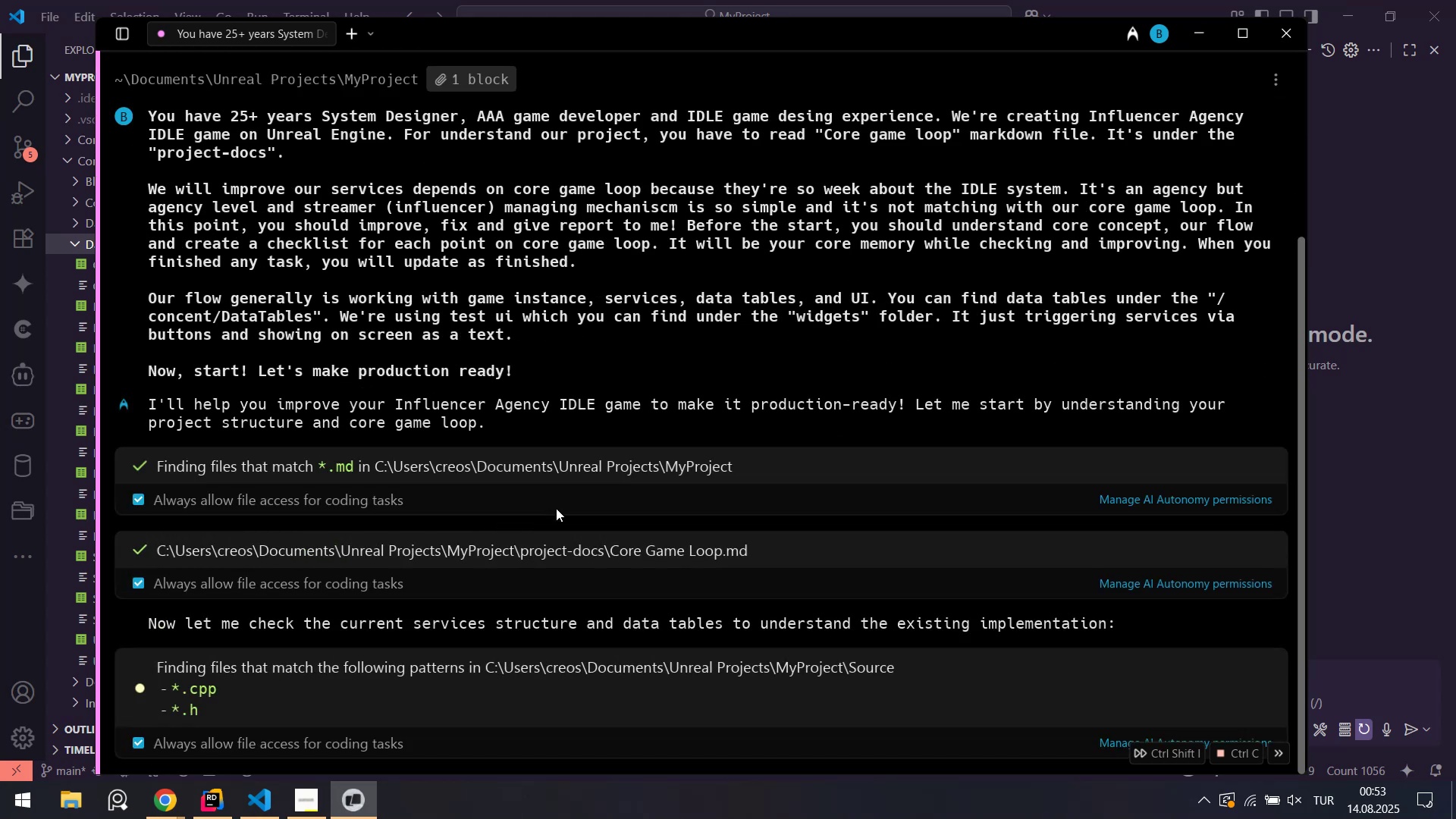 
left_click([218, 813])
 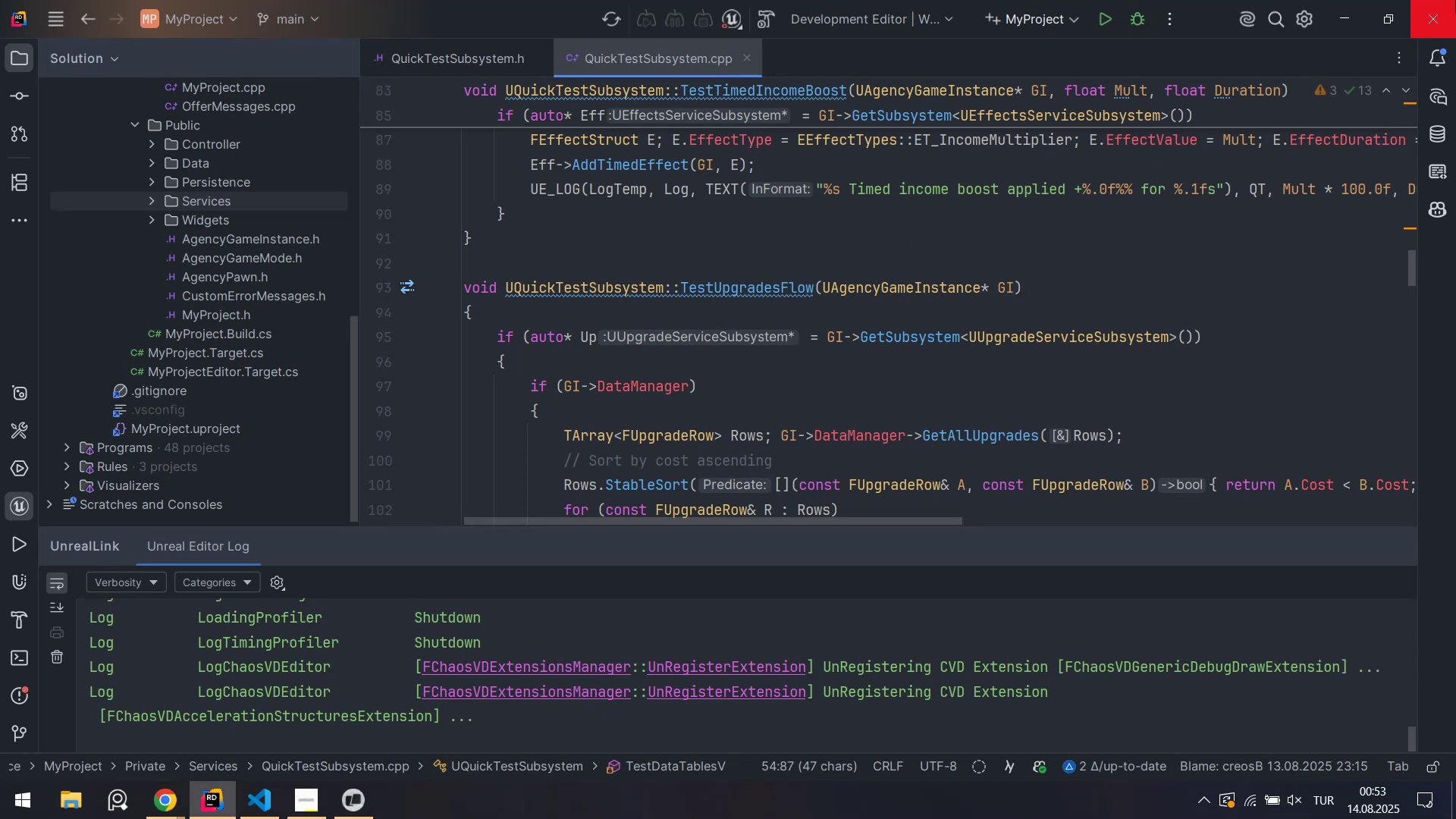 
left_click([1455, 0])
 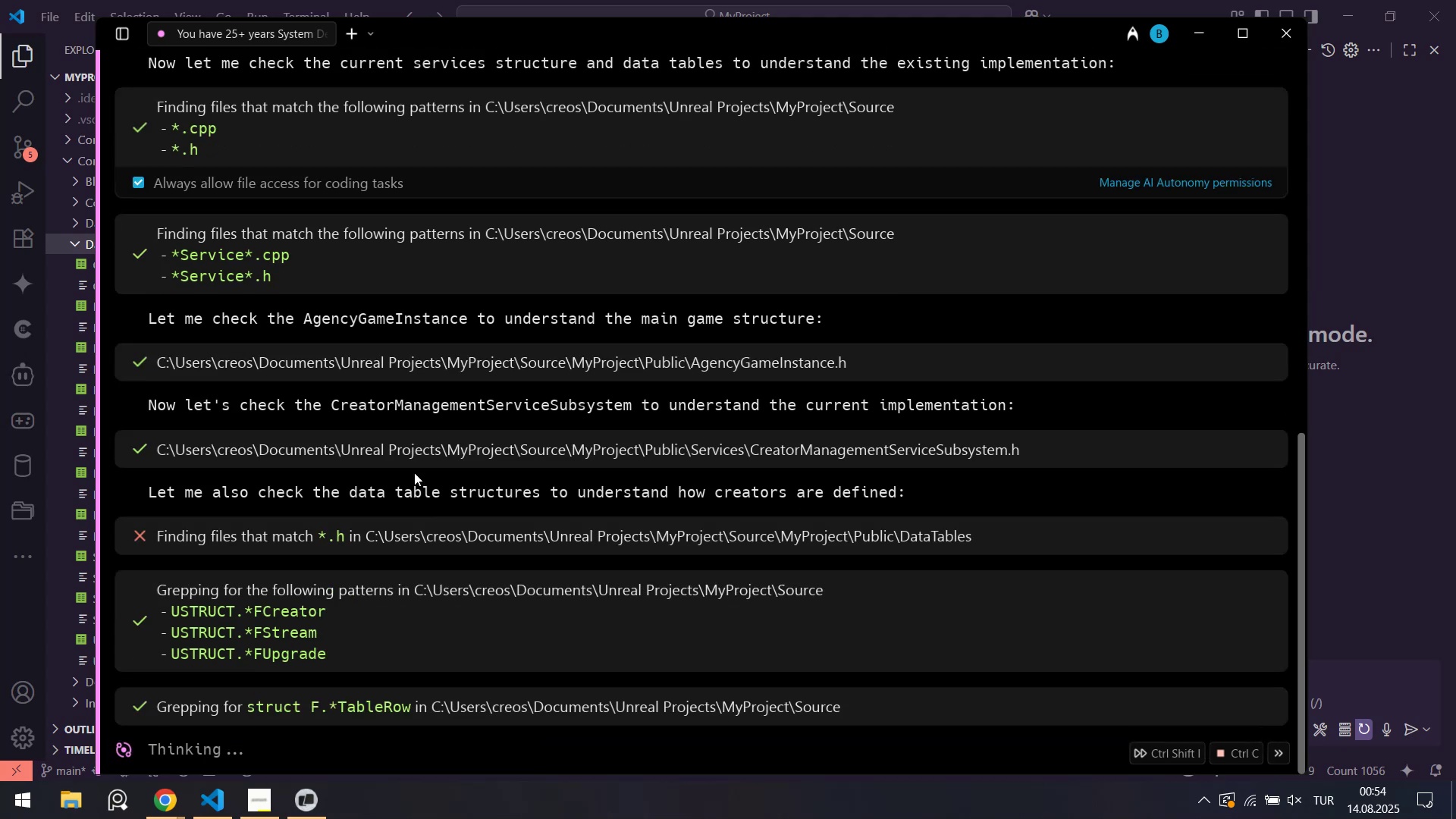 
wait(28.56)
 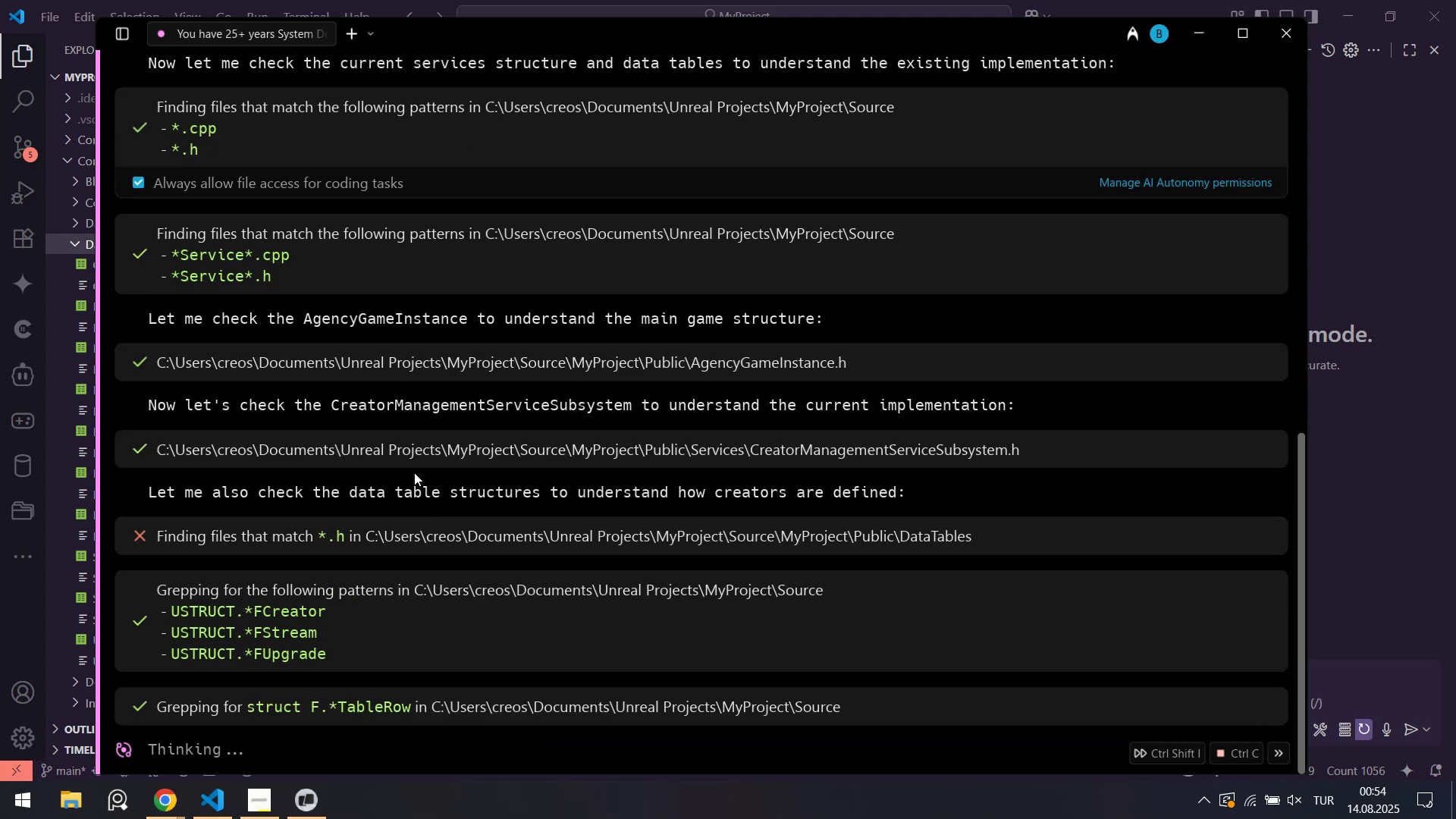 
left_click([174, 800])
 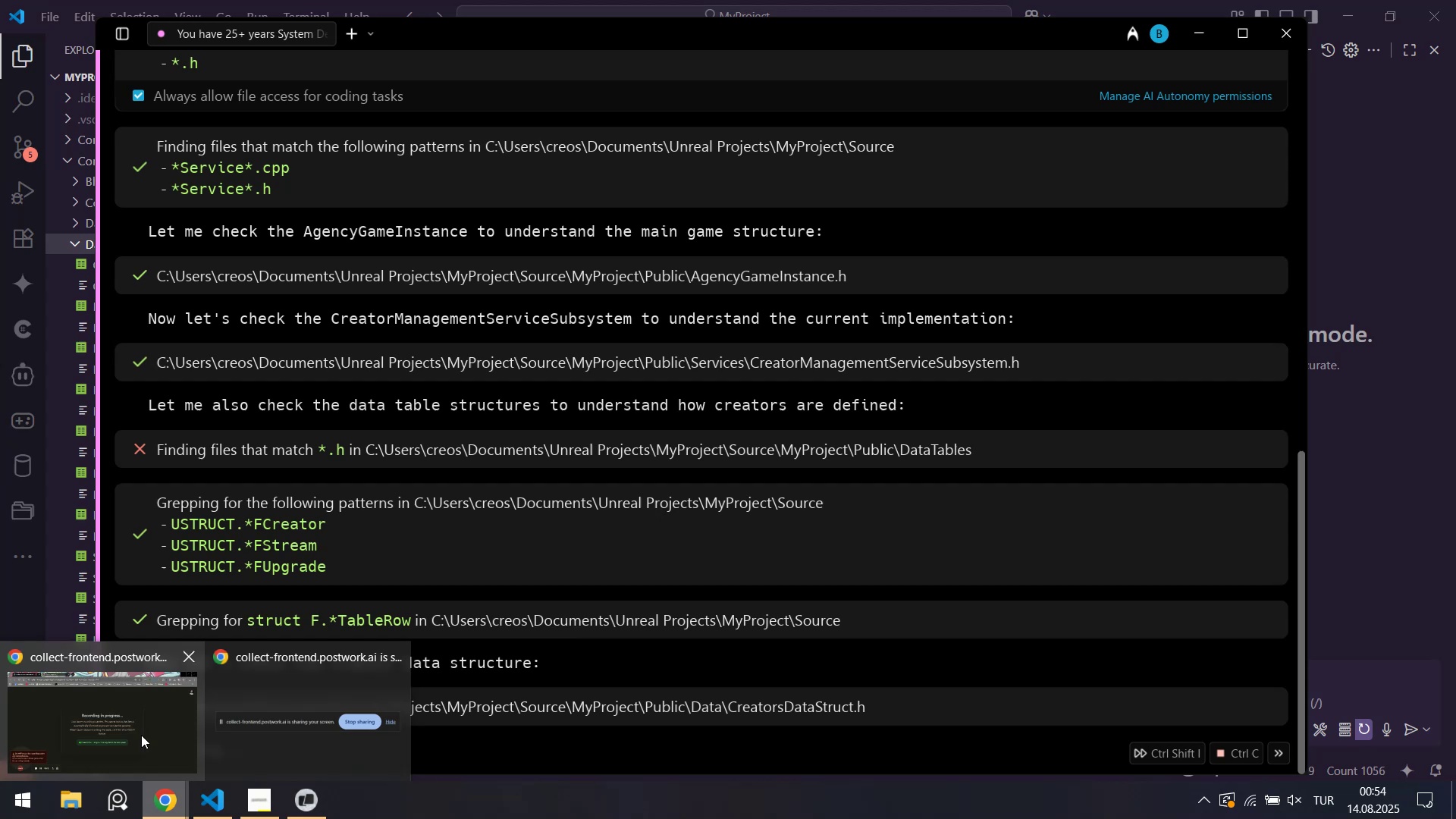 
left_click([141, 735])
 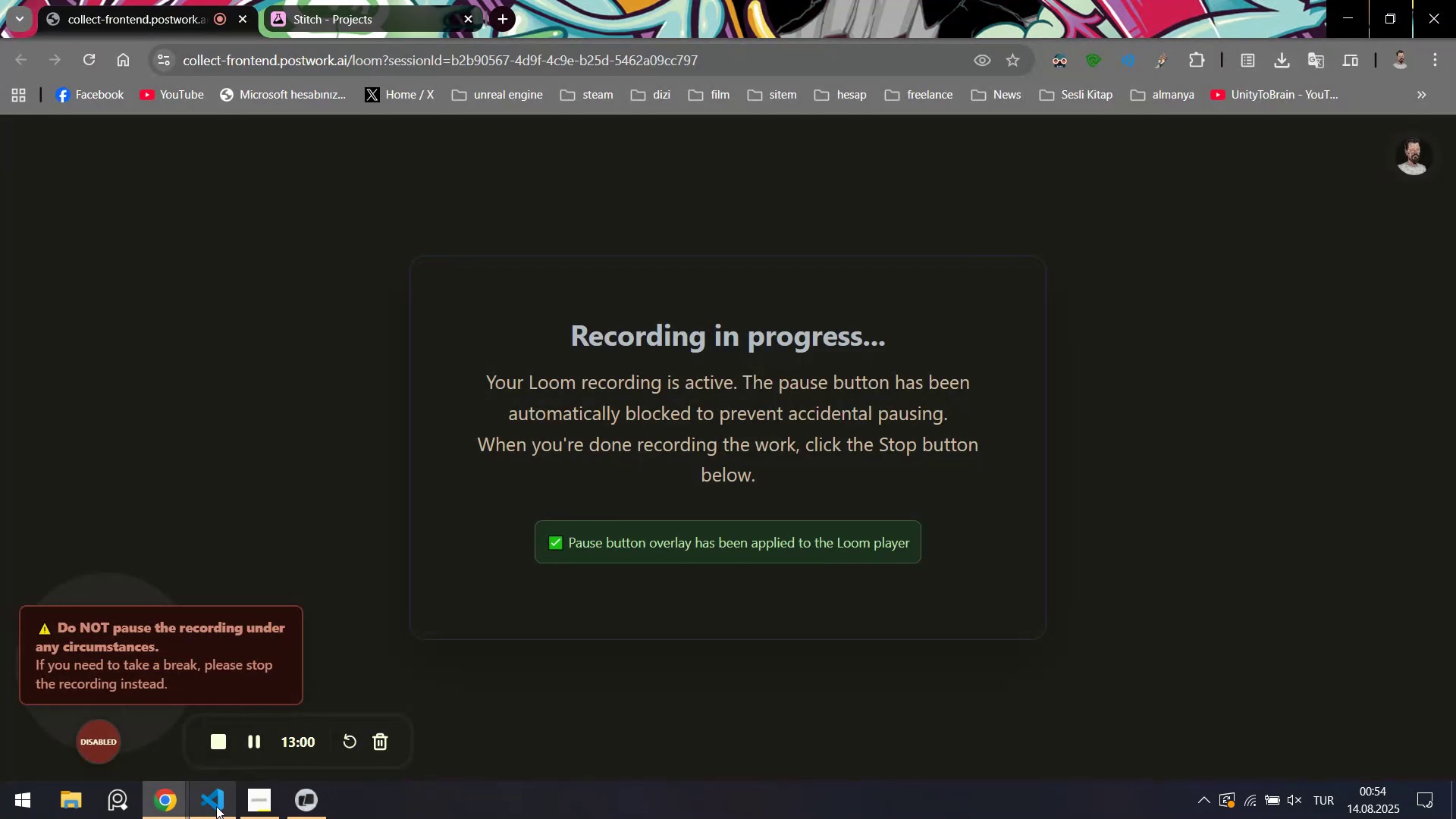 
left_click([215, 812])
 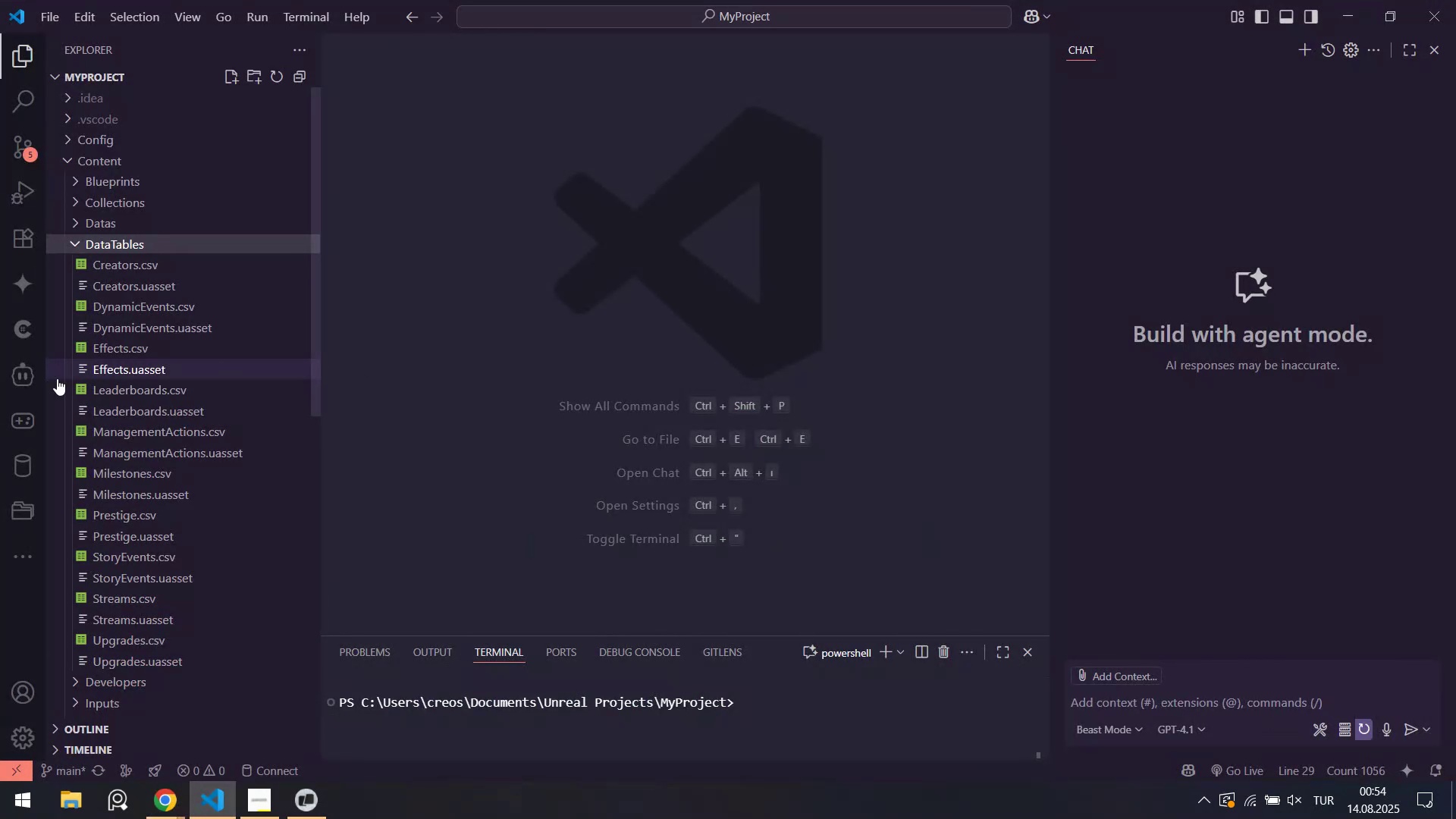 
scroll: coordinate [187, 302], scroll_direction: down, amount: 2.0
 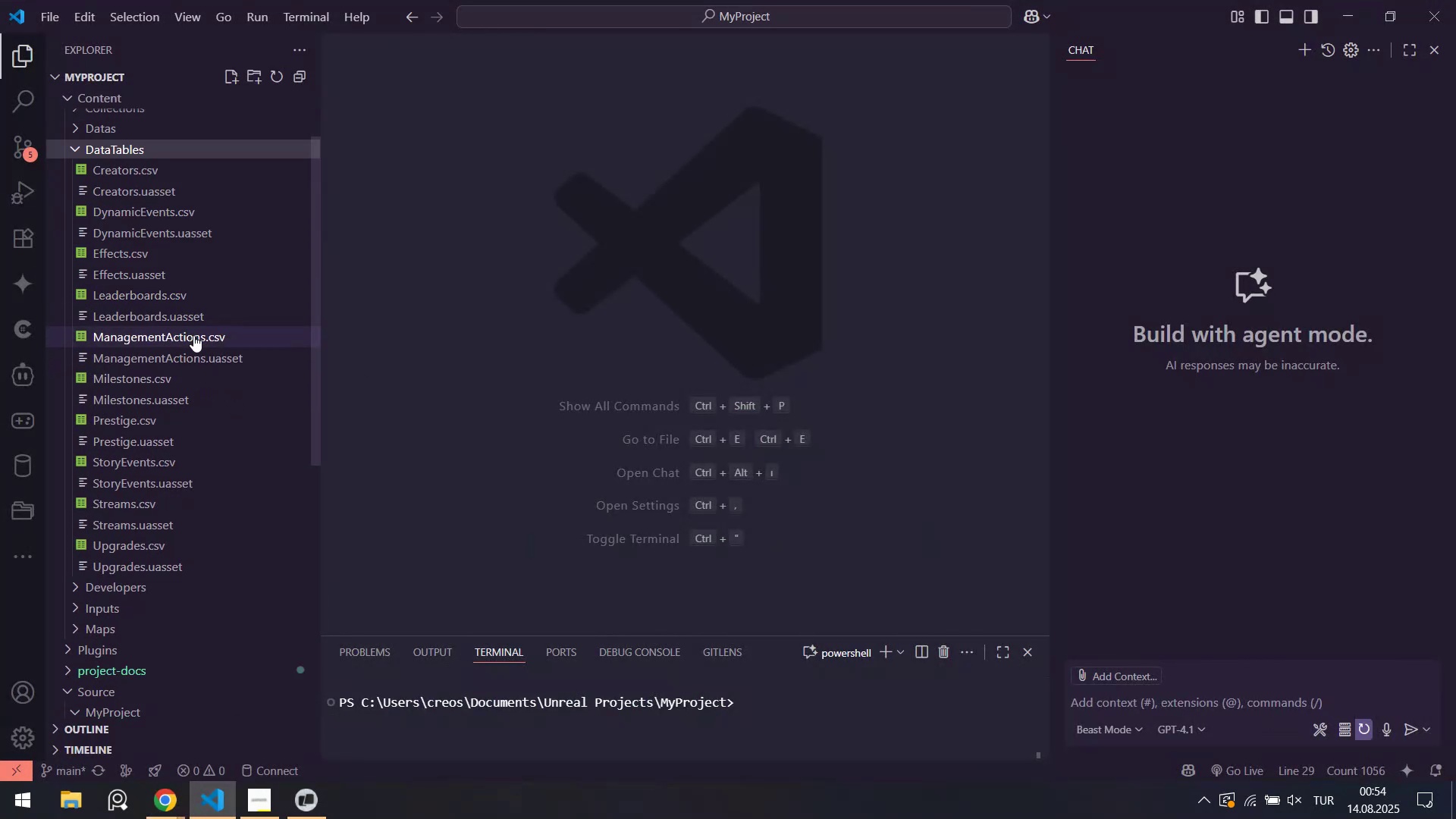 
scroll: coordinate [206, 345], scroll_direction: none, amount: 0.0
 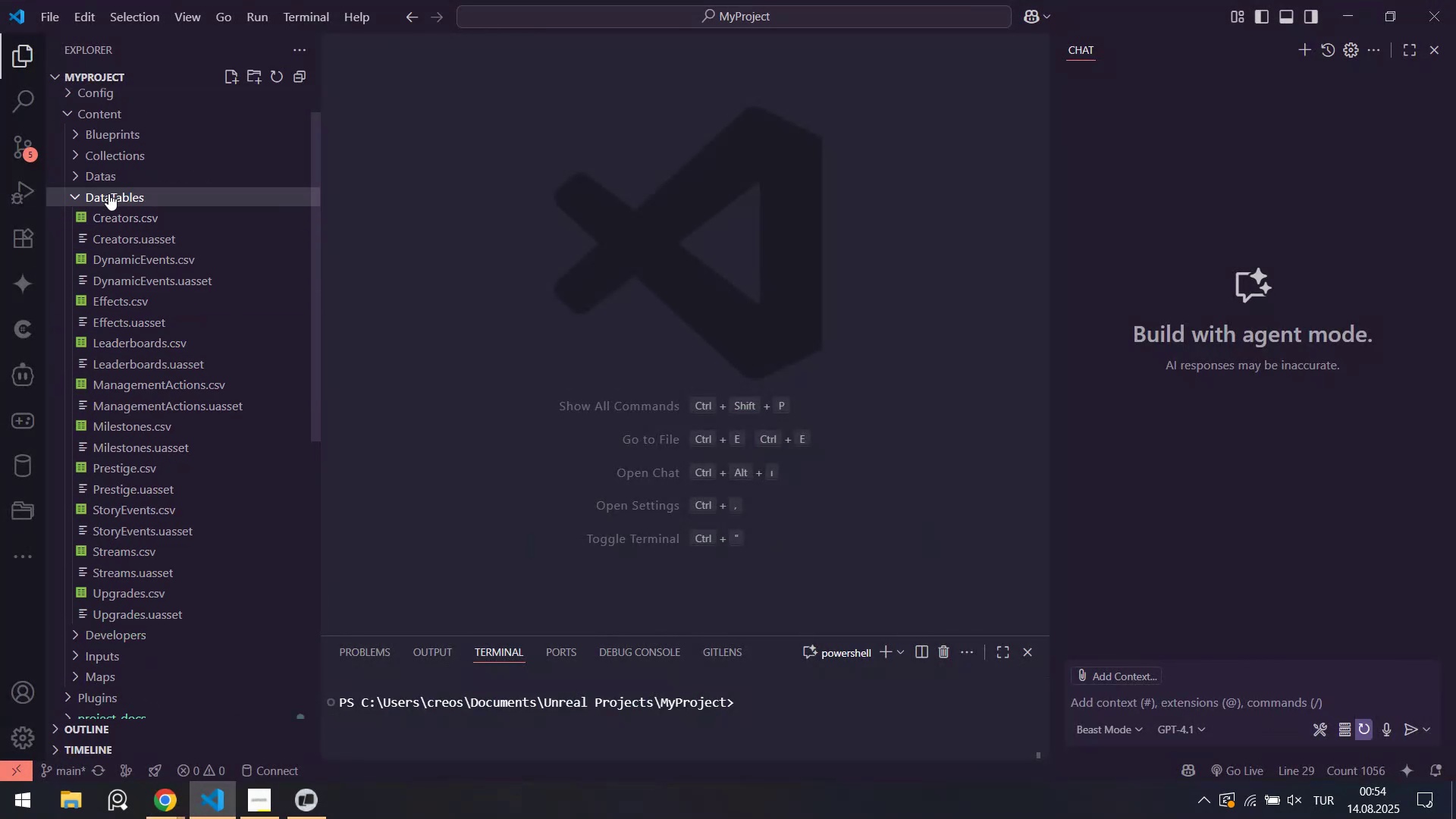 
left_click([108, 193])
 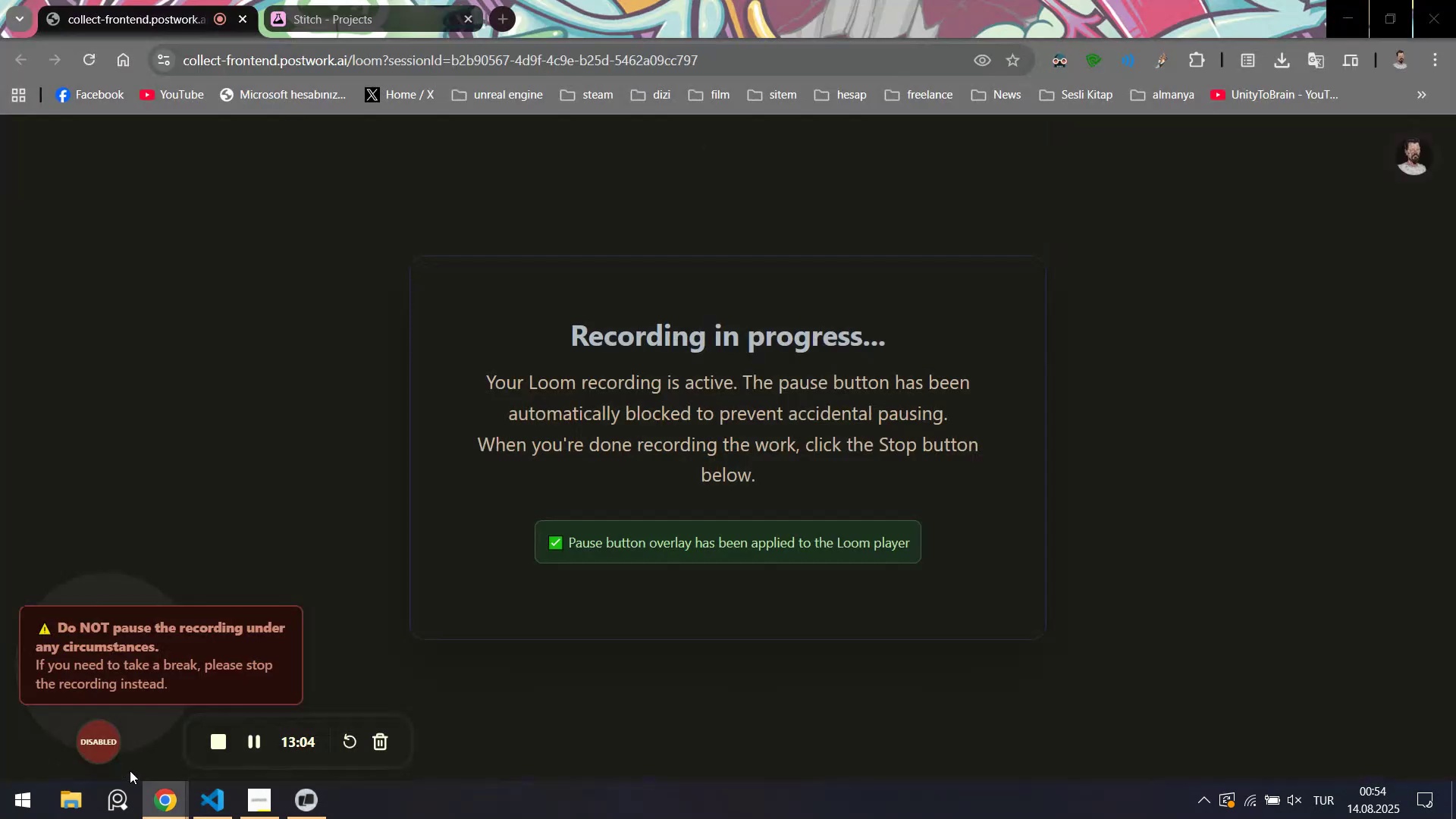 
double_click([338, 0])
 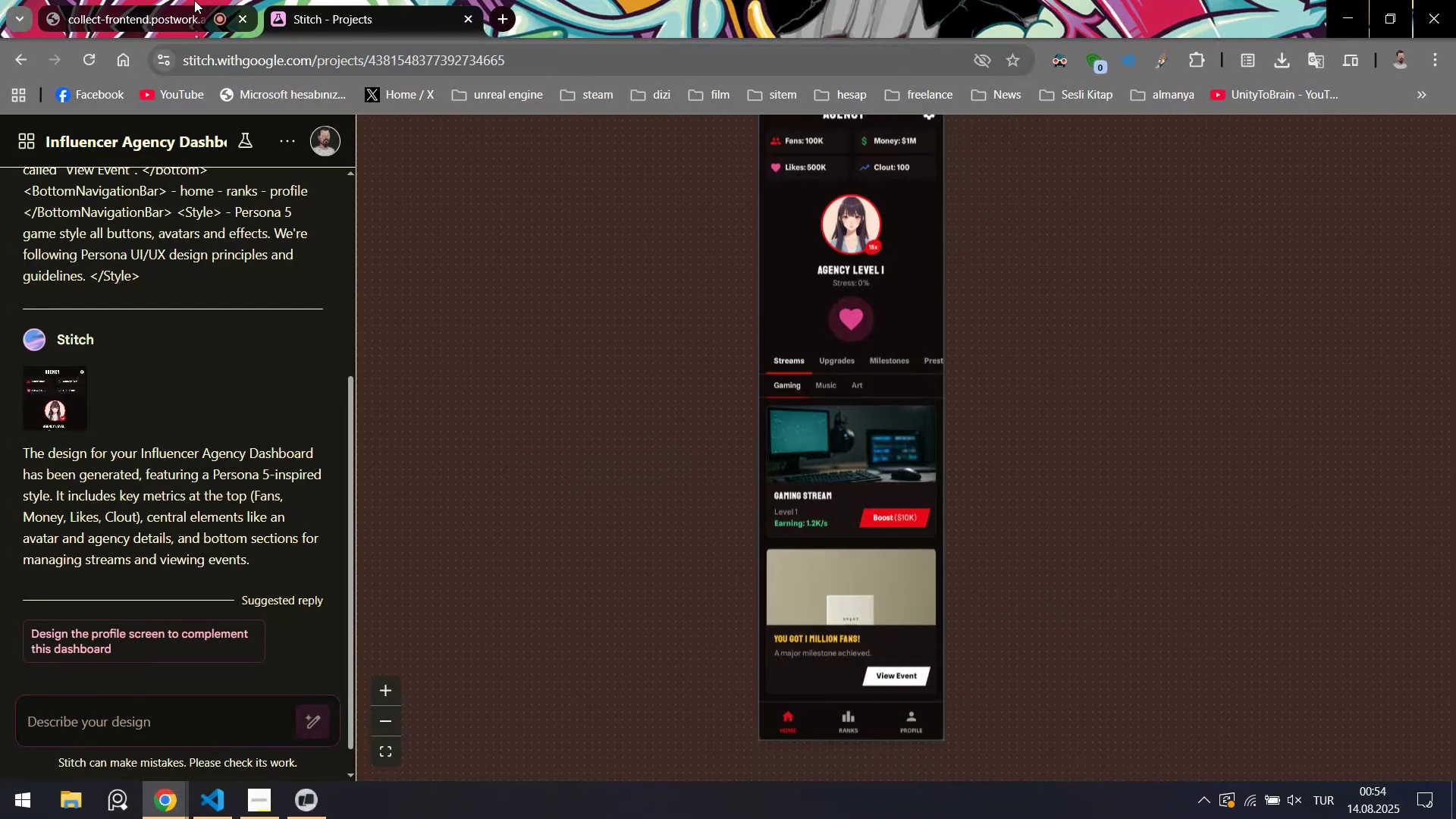 
left_click([168, 0])
 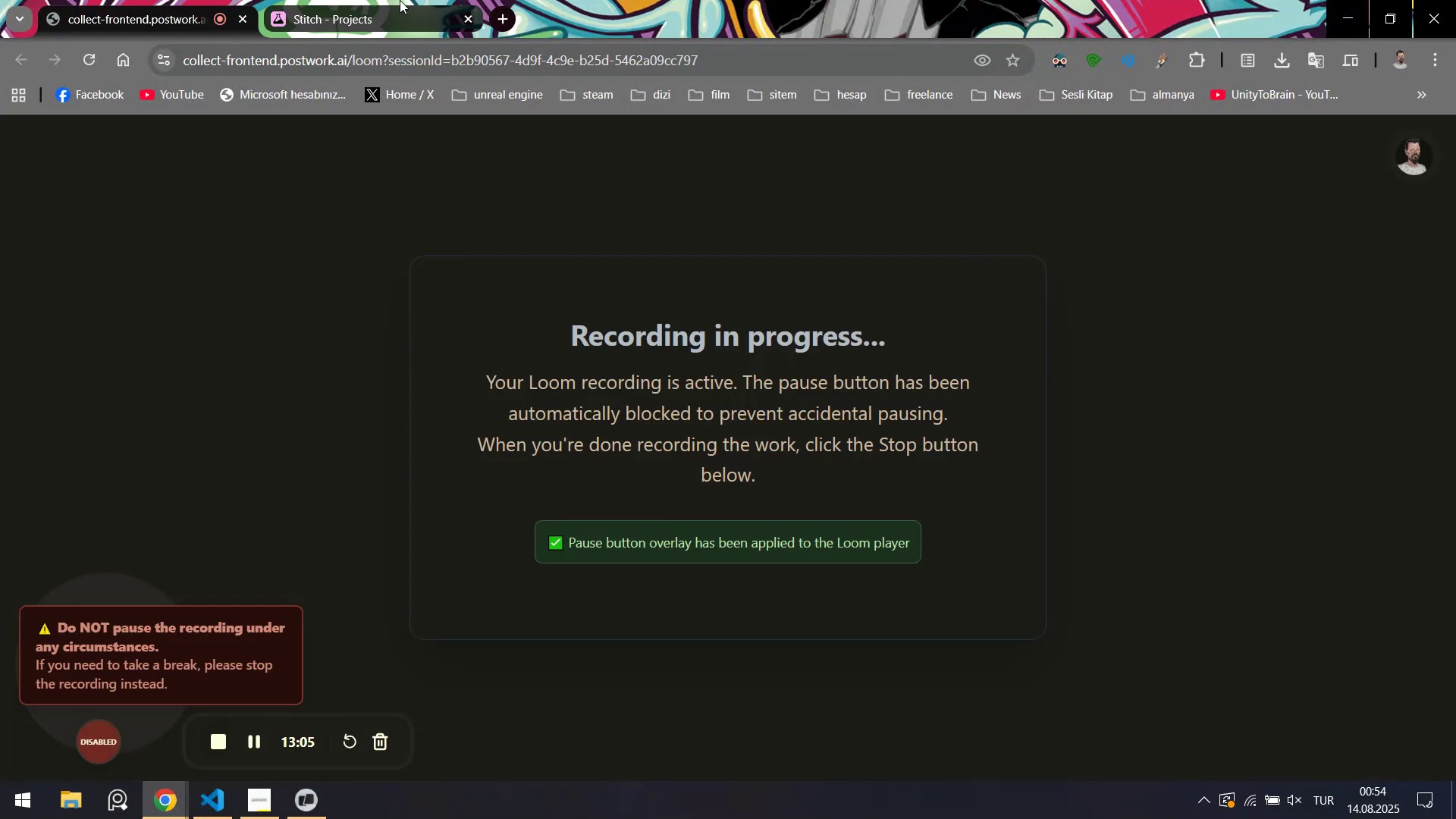 
left_click([400, 0])
 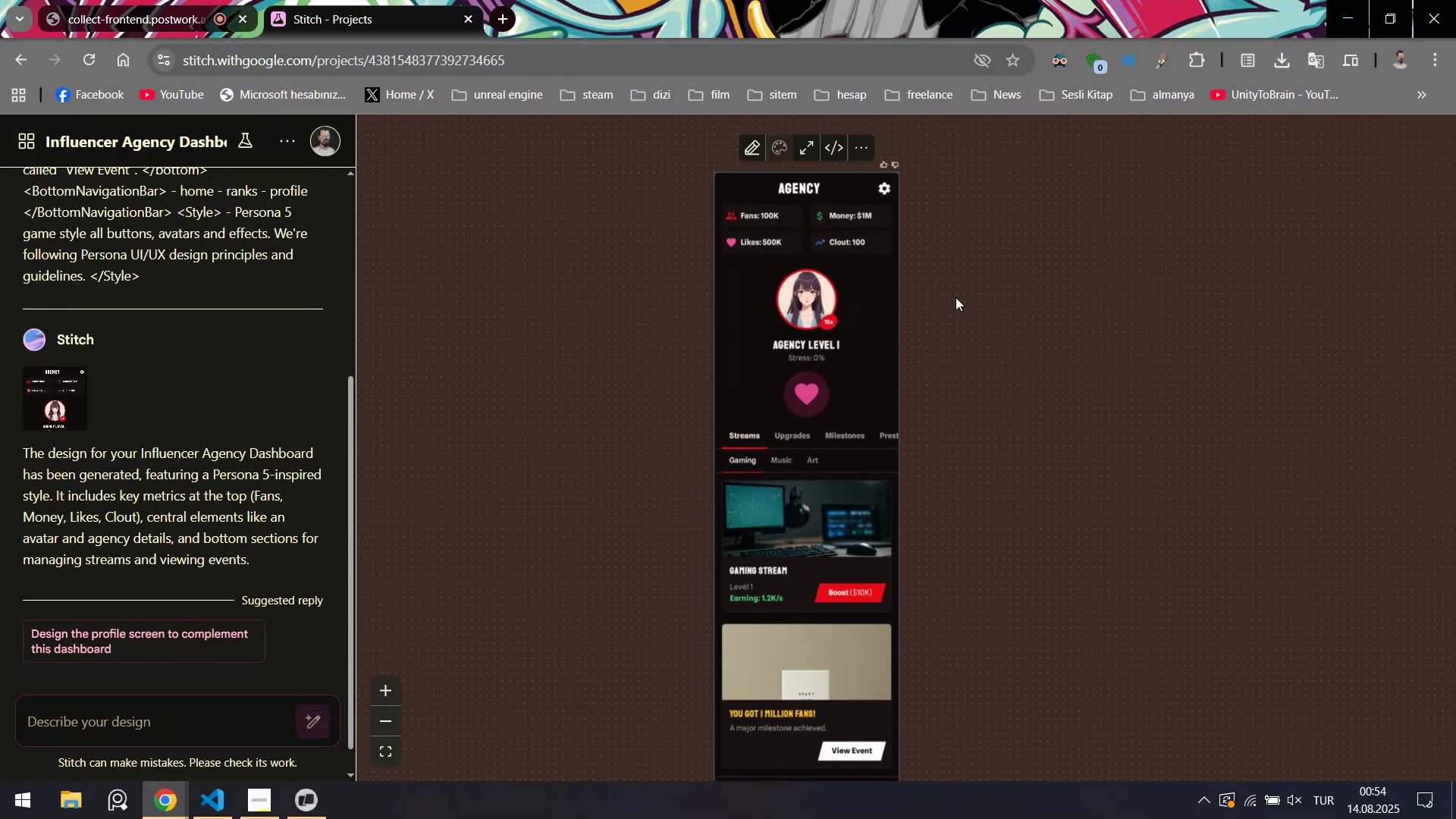 
hold_key(key=ControlLeft, duration=0.33)
scroll: coordinate [861, 232], scroll_direction: up, amount: 6.0
 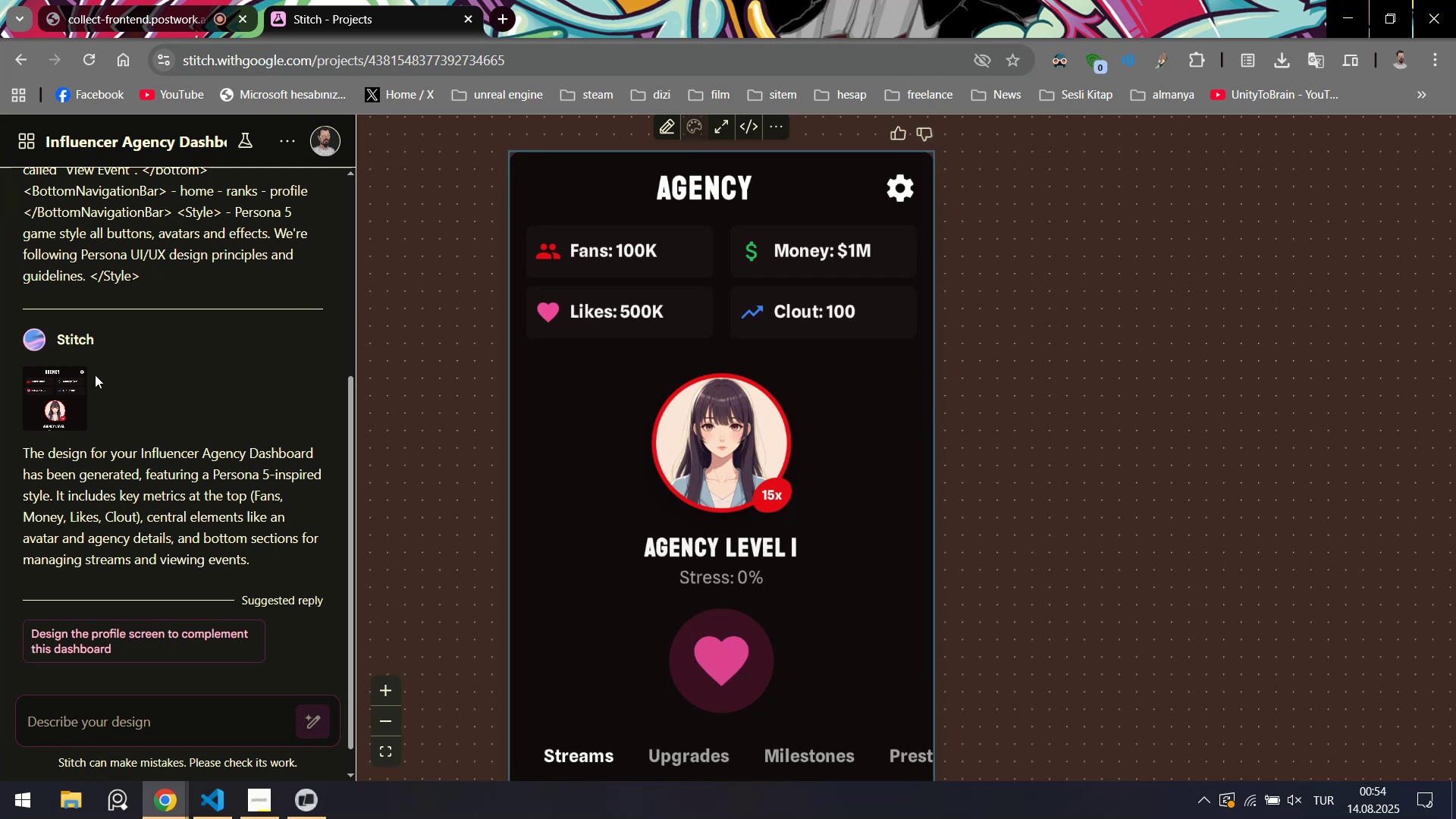 
scroll: coordinate [244, 475], scroll_direction: down, amount: 2.0
 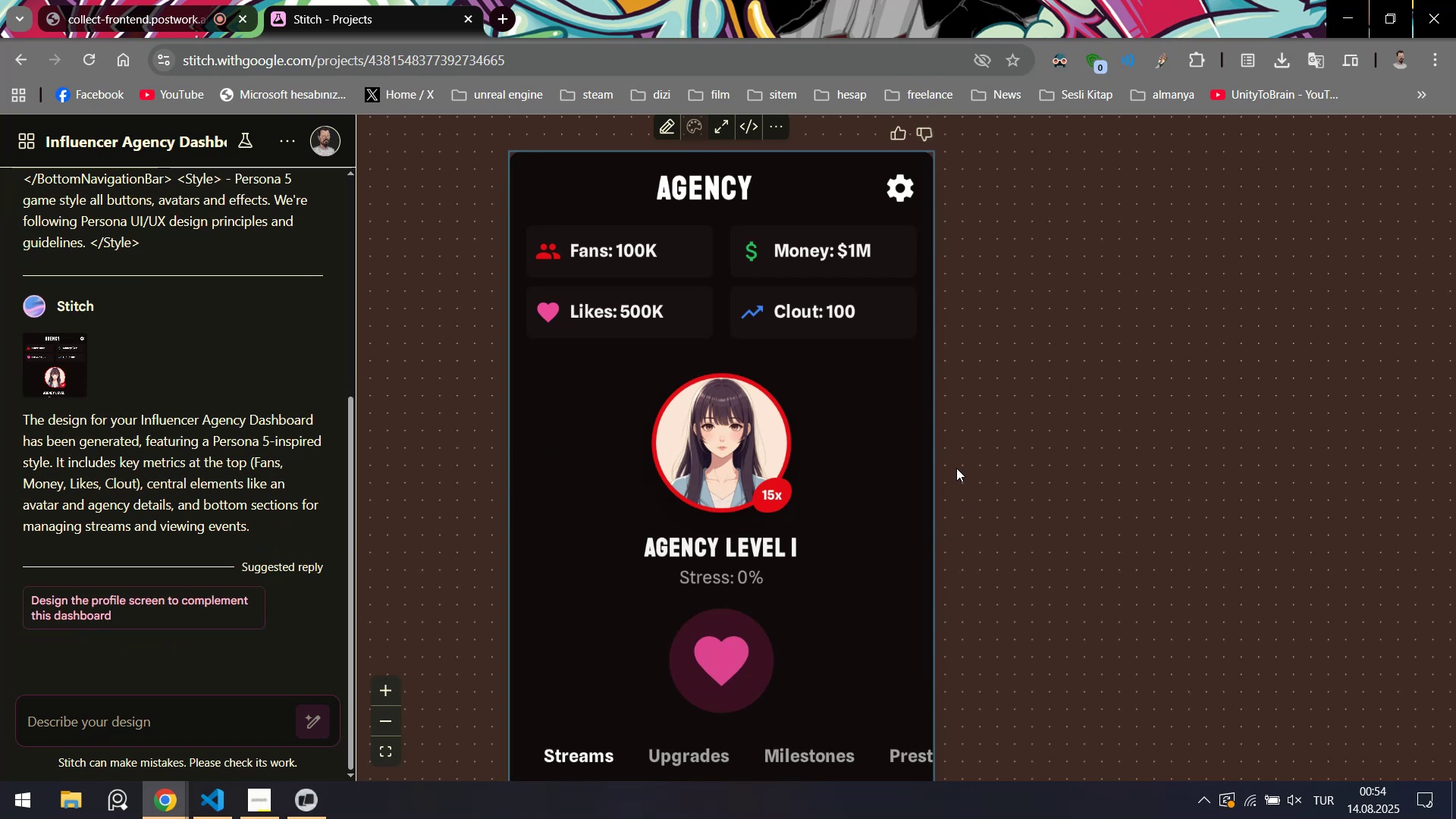 
wait(9.5)
 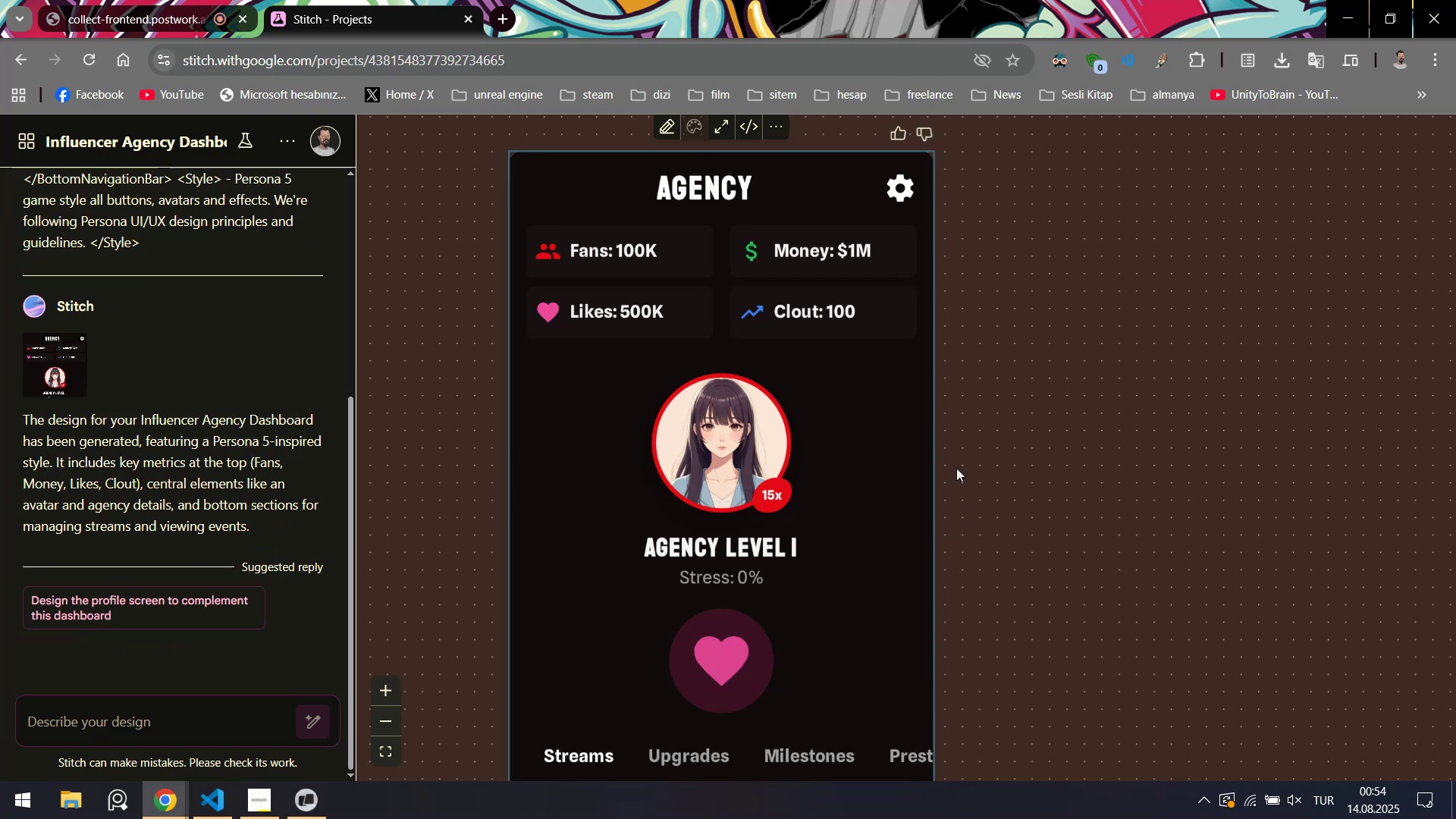 
scroll: coordinate [953, 431], scroll_direction: down, amount: 11.0
 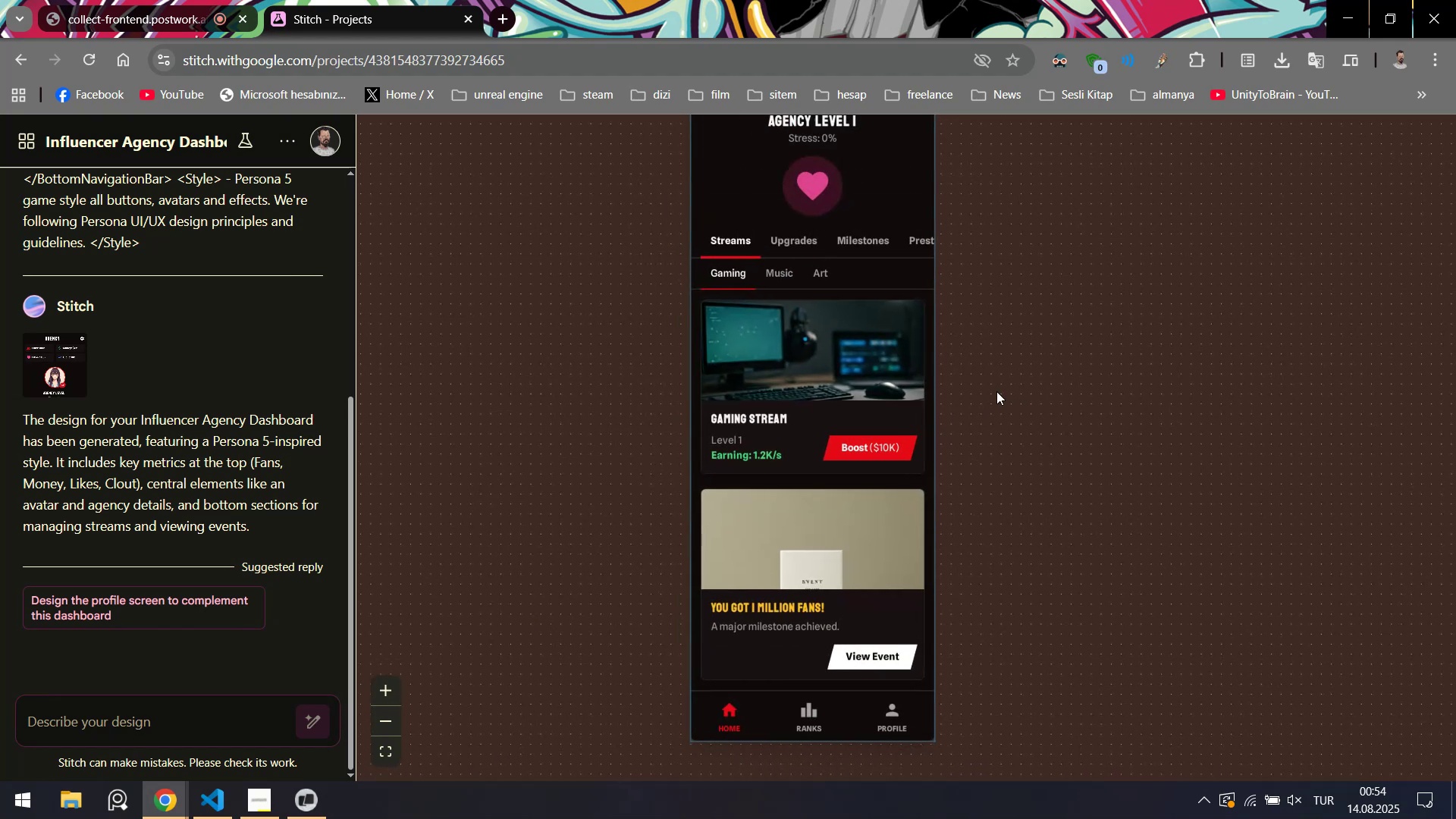 
hold_key(key=ControlLeft, duration=0.39)
 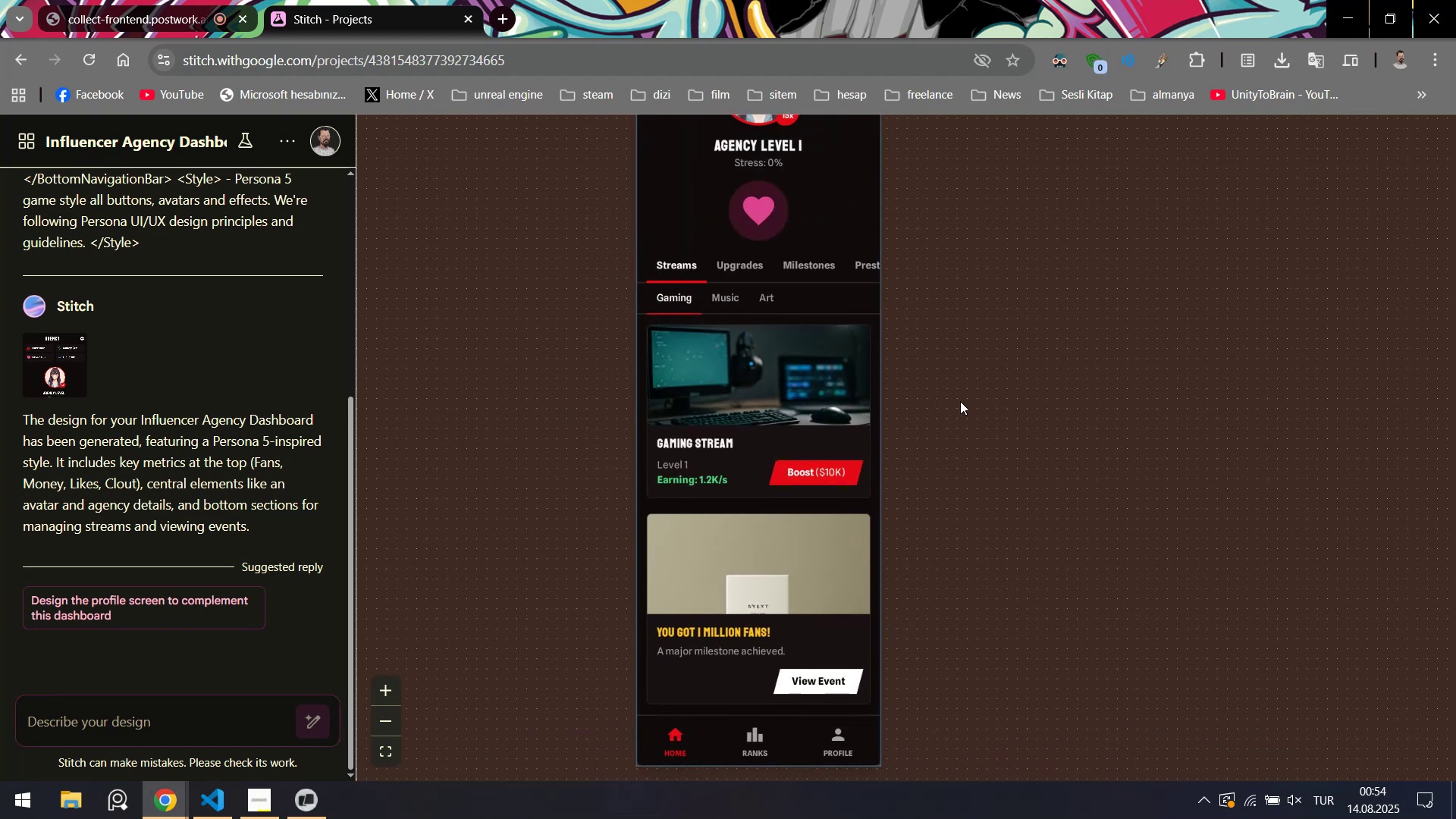 
wait(6.34)
 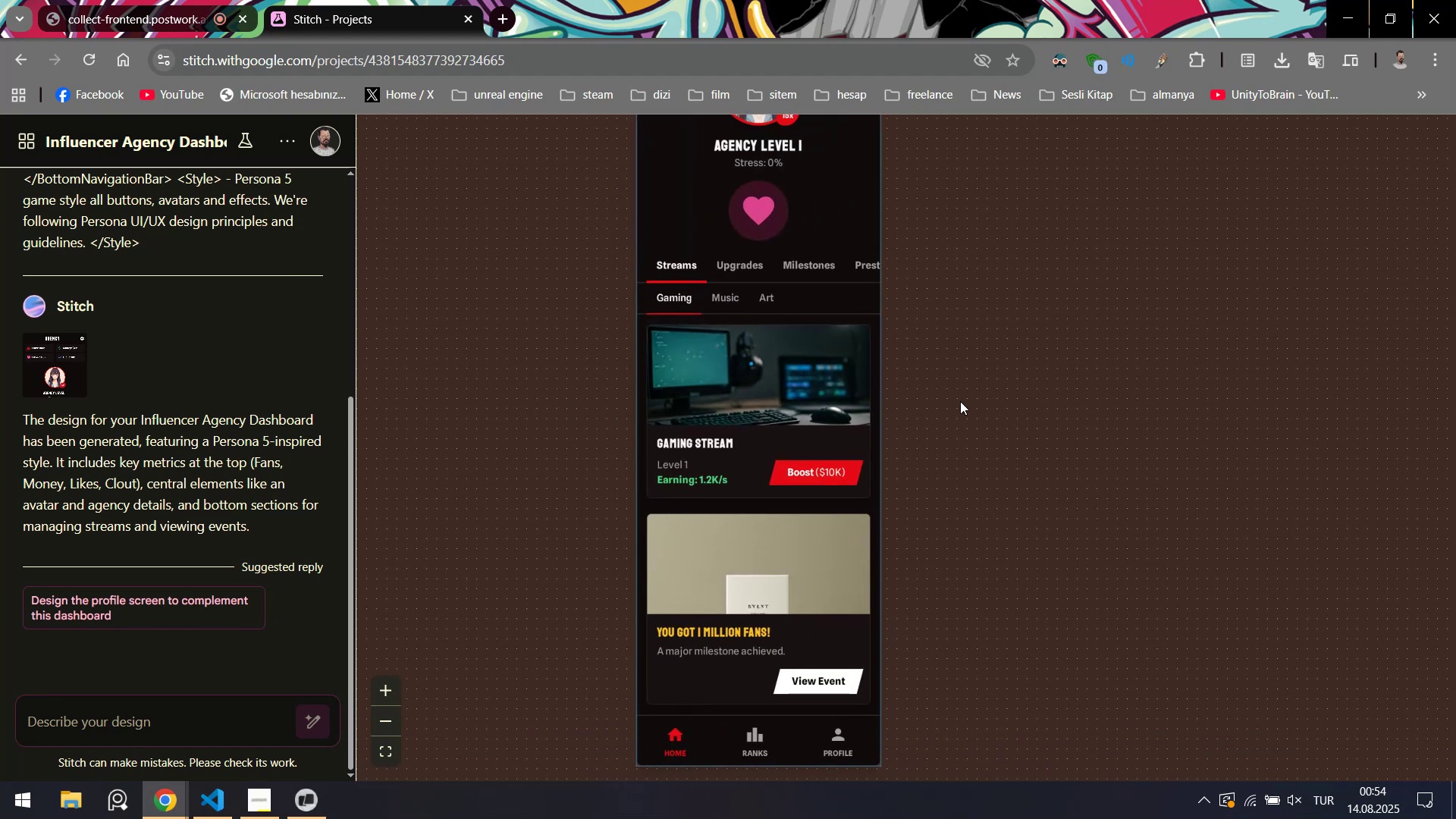 
scroll: coordinate [940, 250], scroll_direction: up, amount: 1.0
 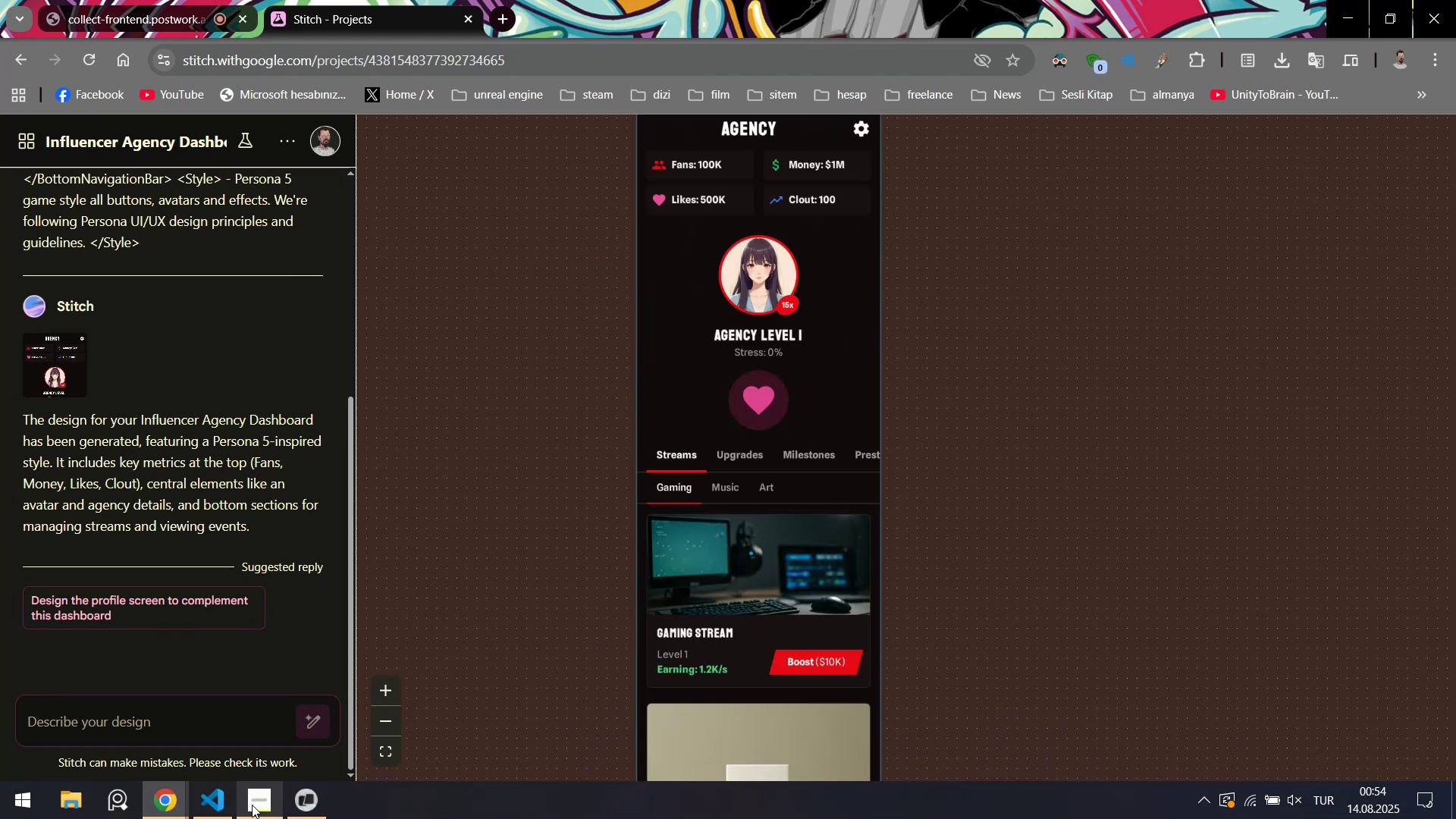 
left_click([220, 808])
 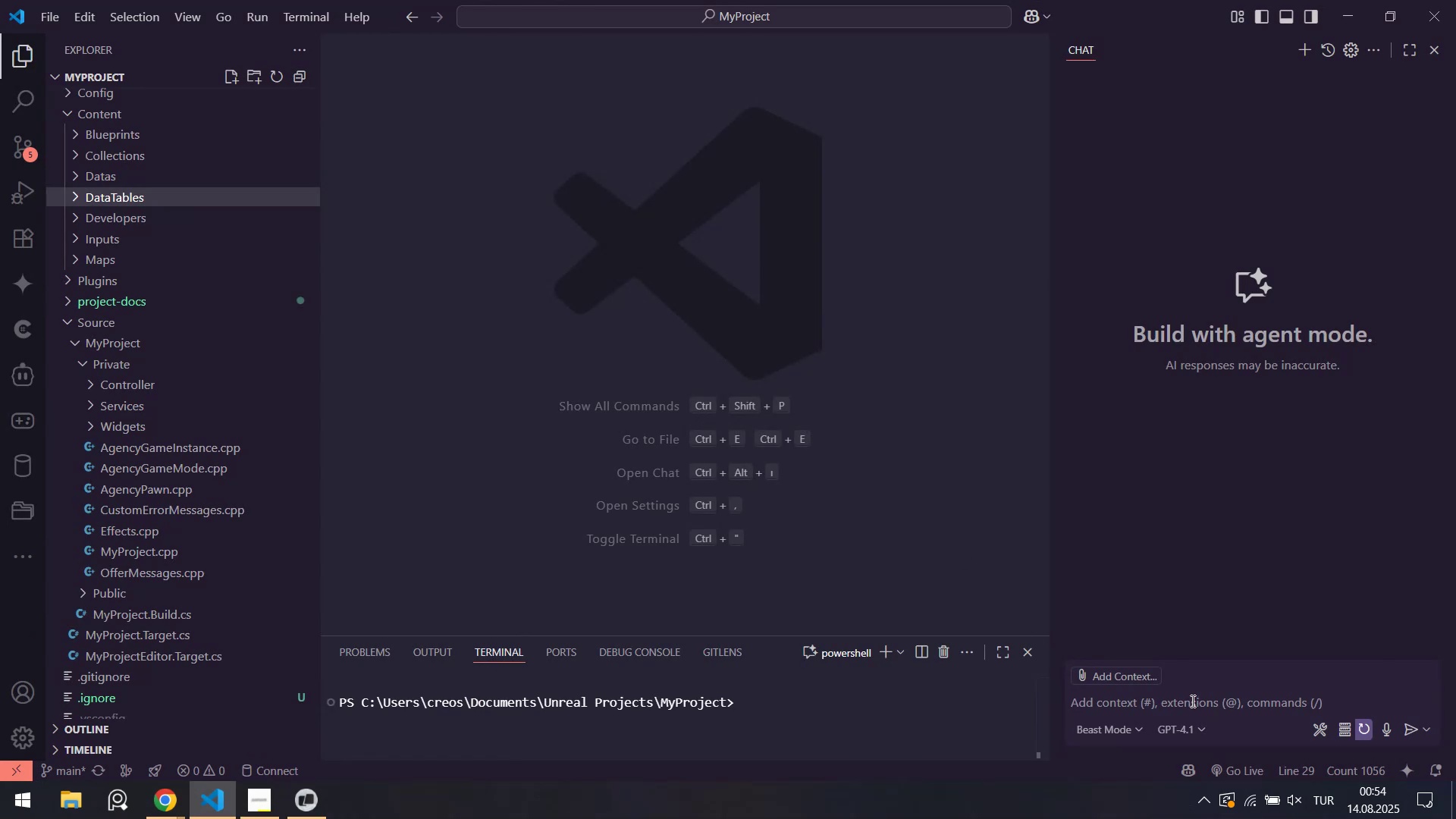 
left_click([1194, 734])
 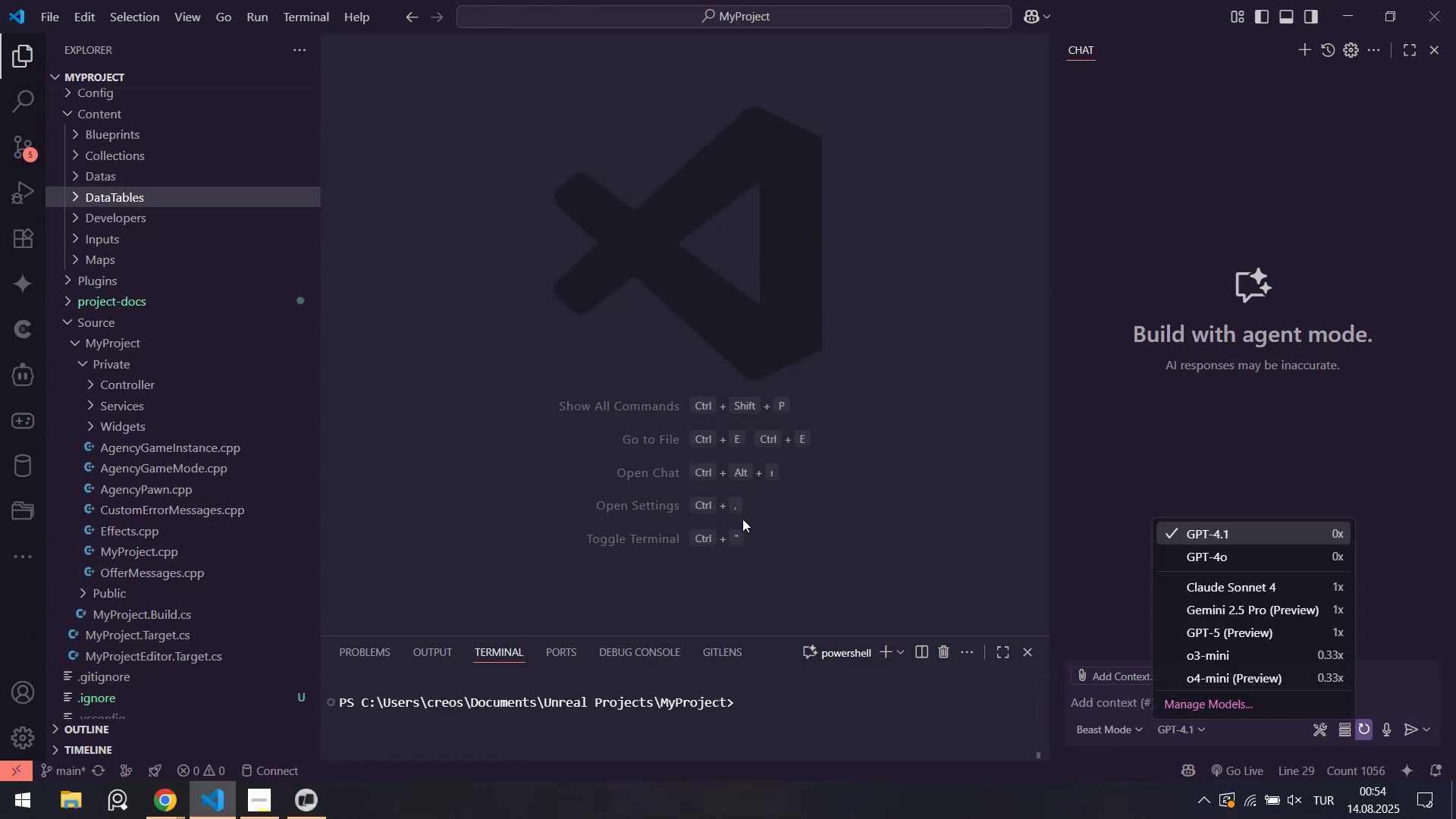 
left_click([750, 500])
 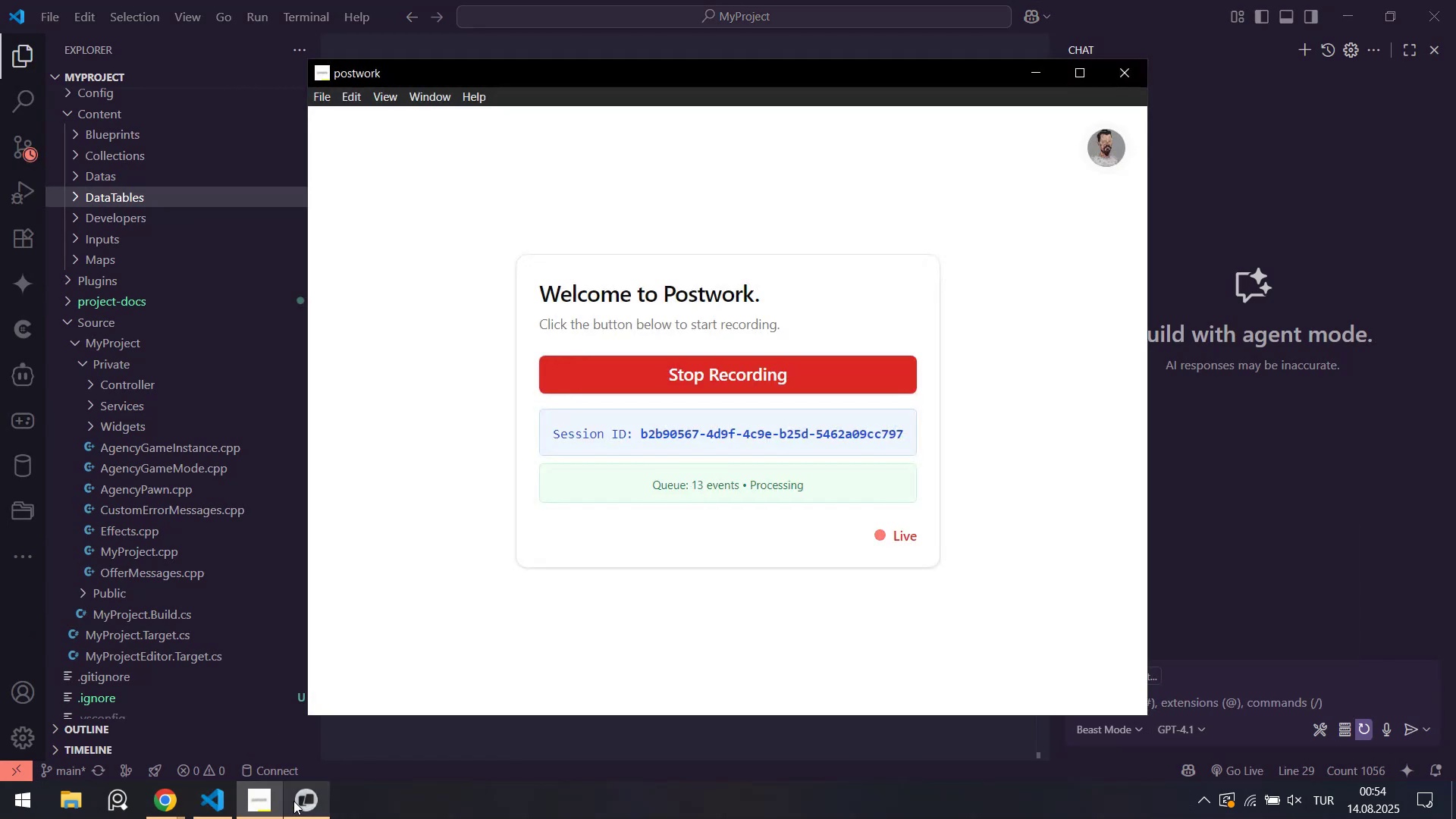 
double_click([307, 802])
 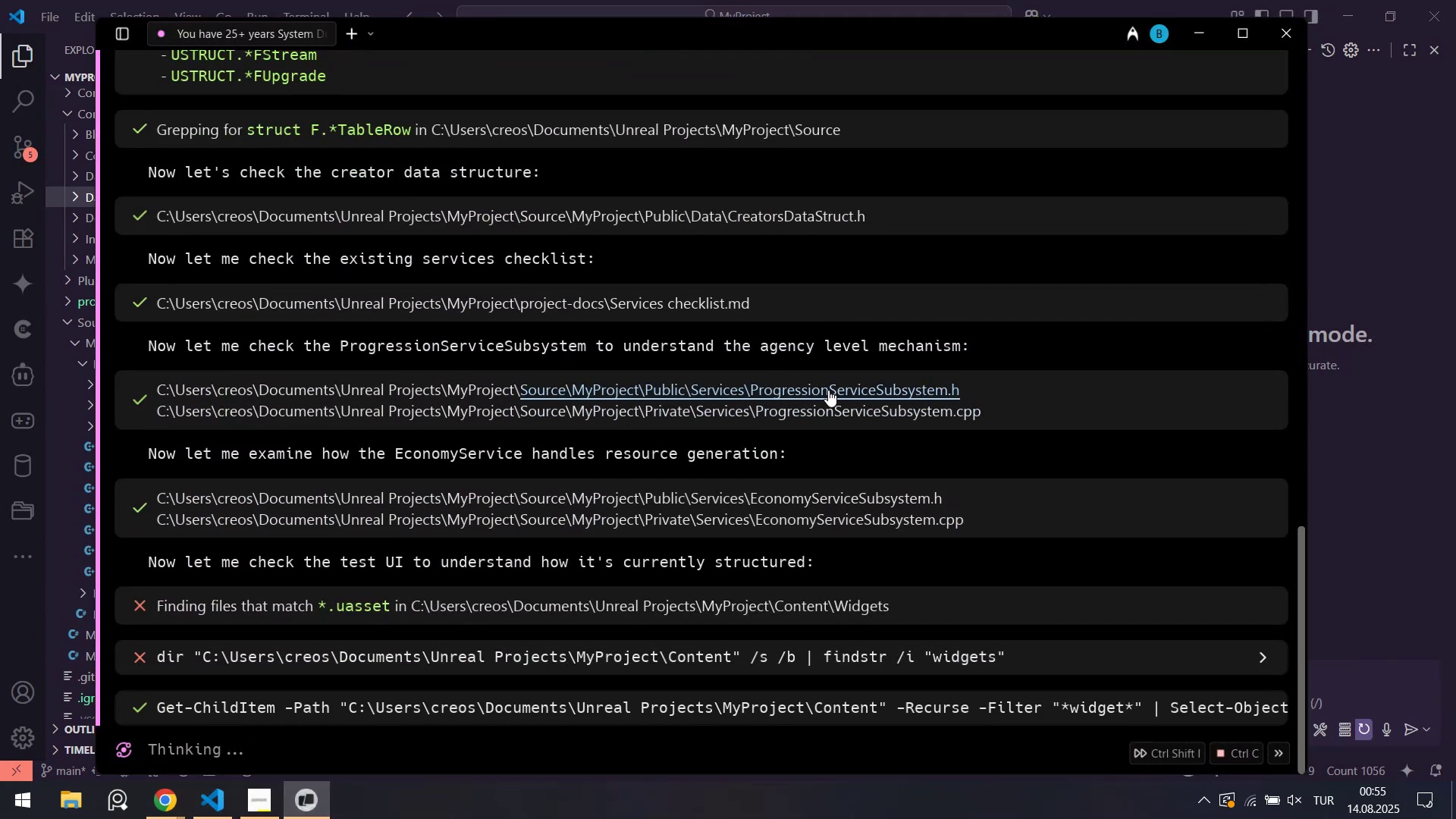 
wait(7.49)
 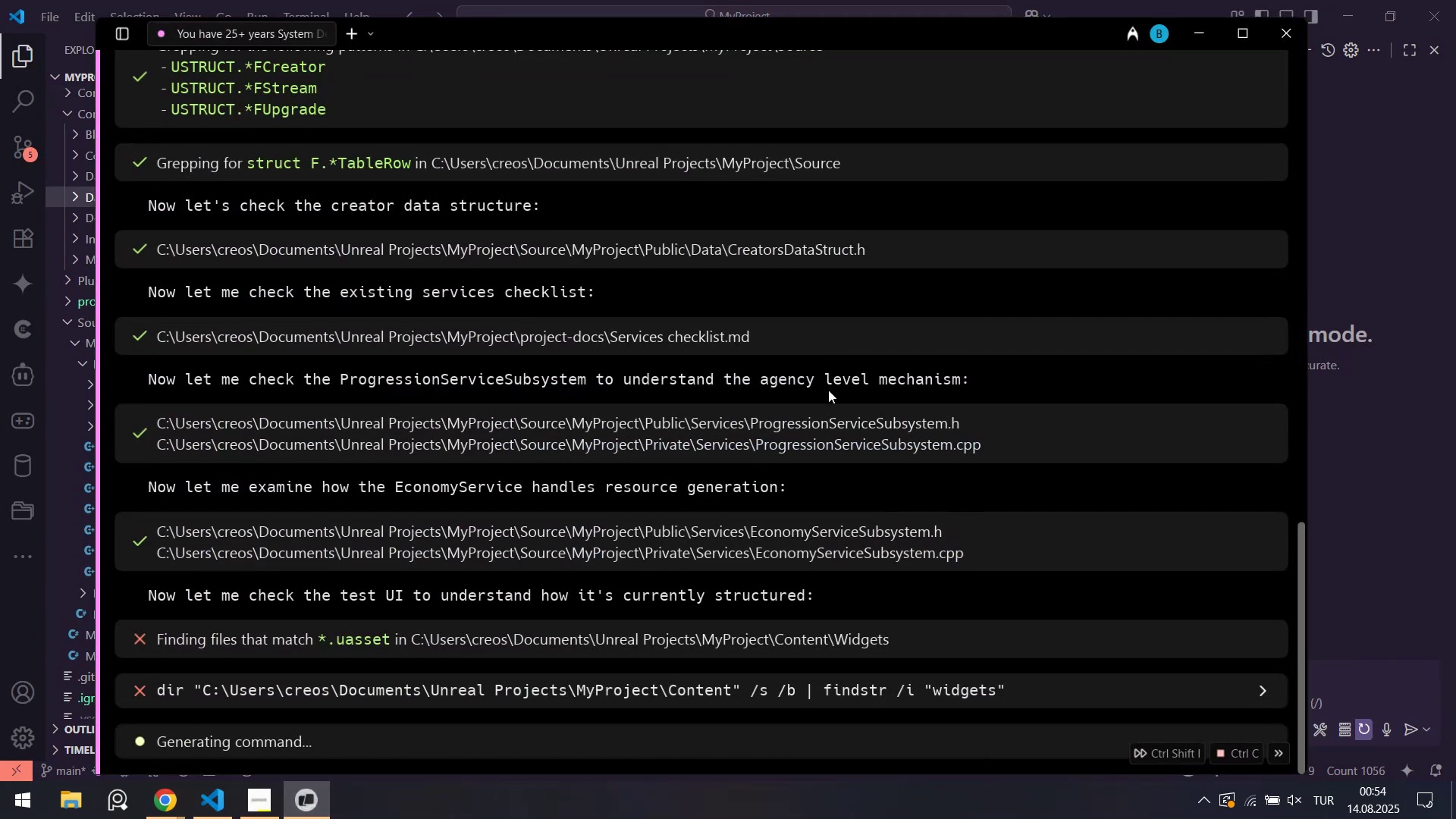 
left_click([142, 758])
 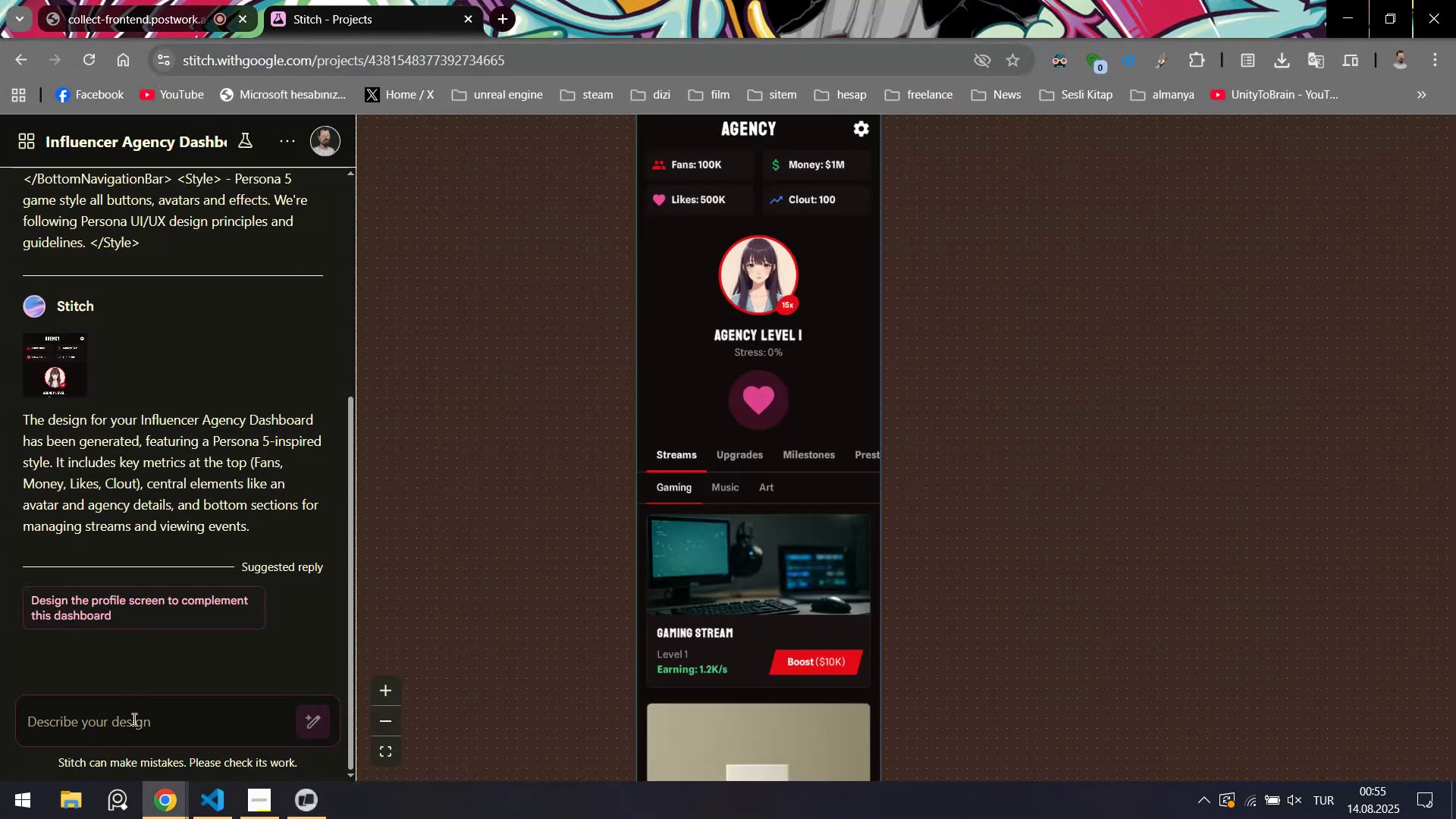 
left_click([133, 719])
 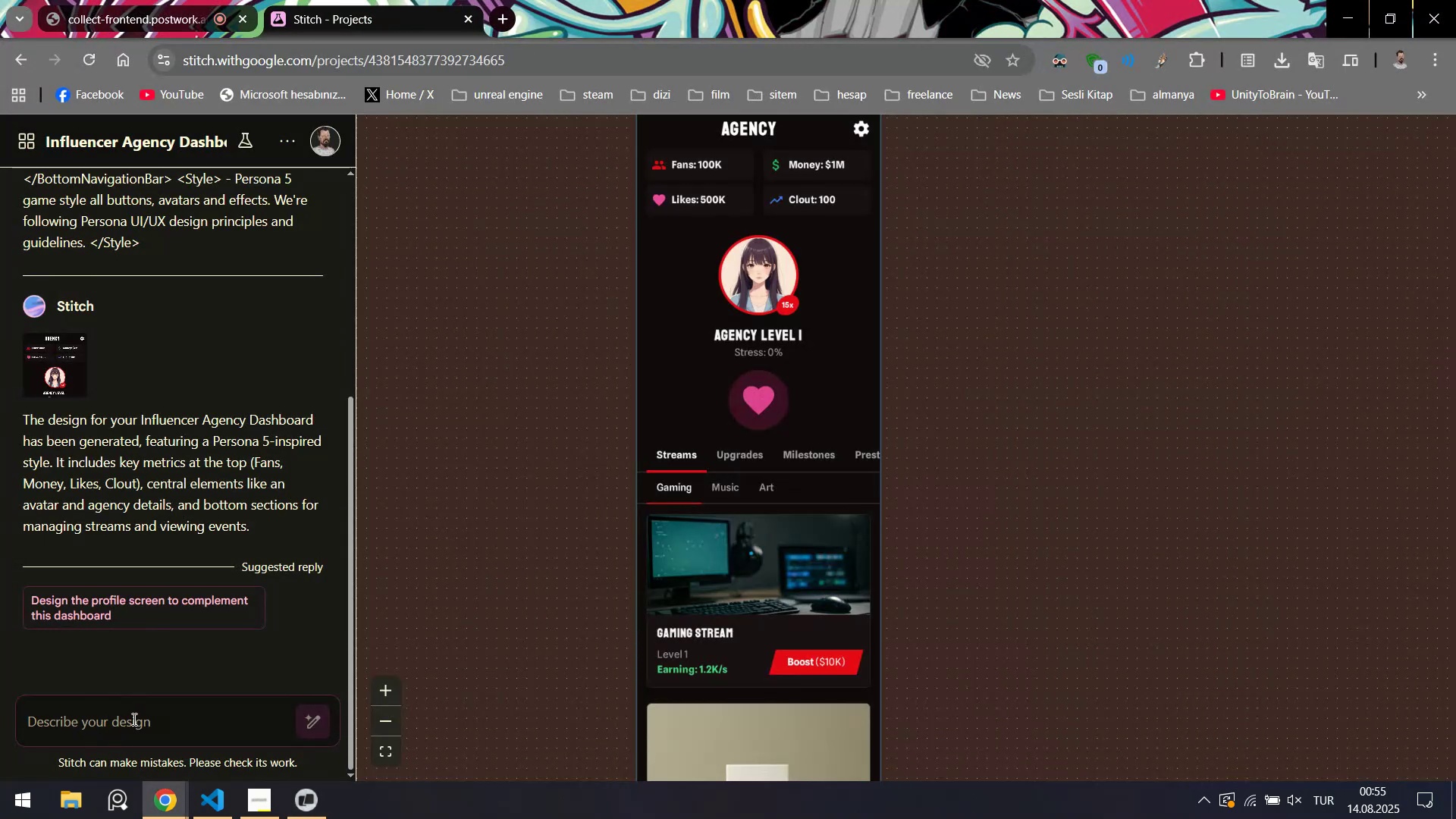 
wait(6.85)
 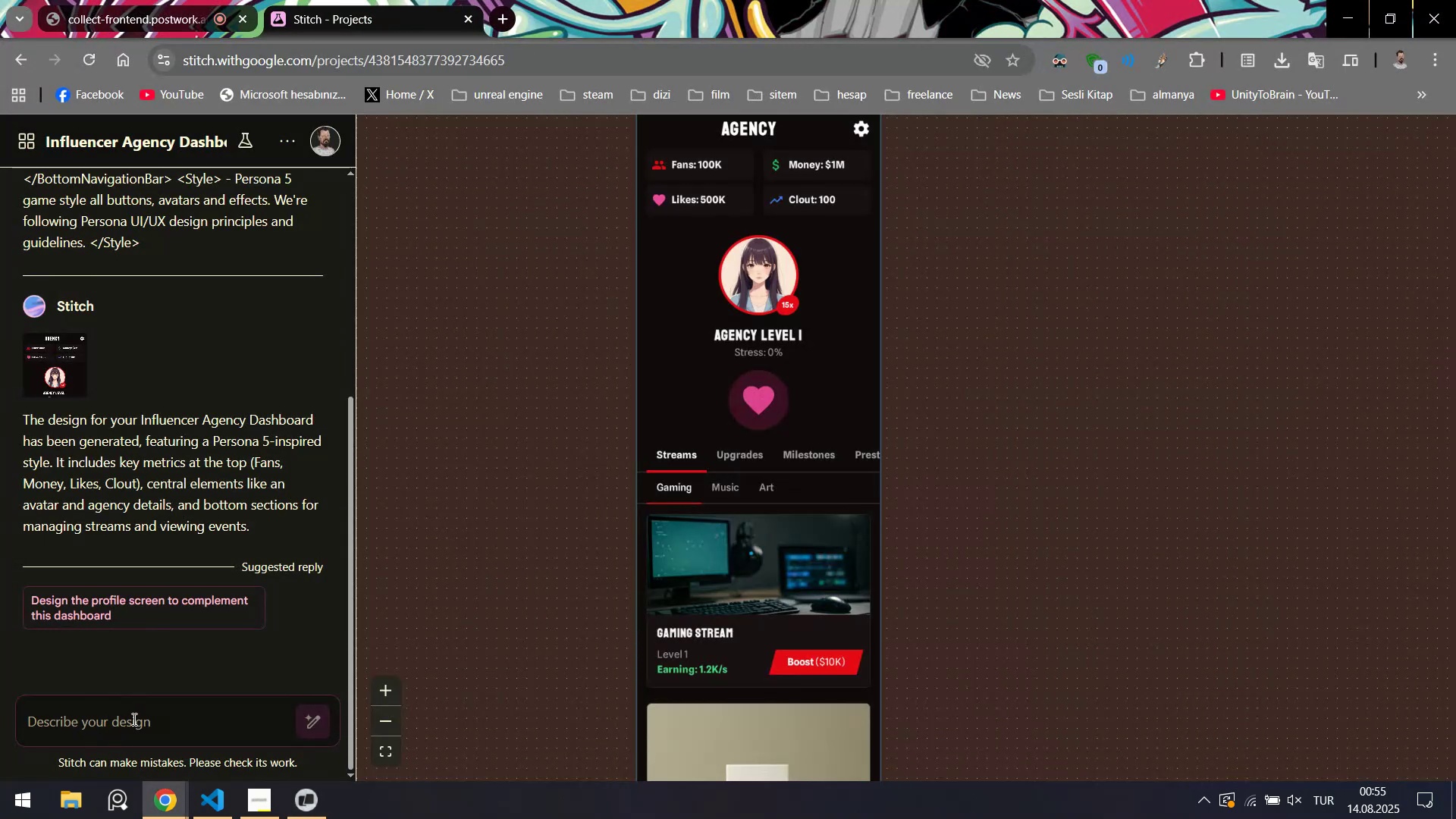 
type(Now. generate p)
key(Backspace)
 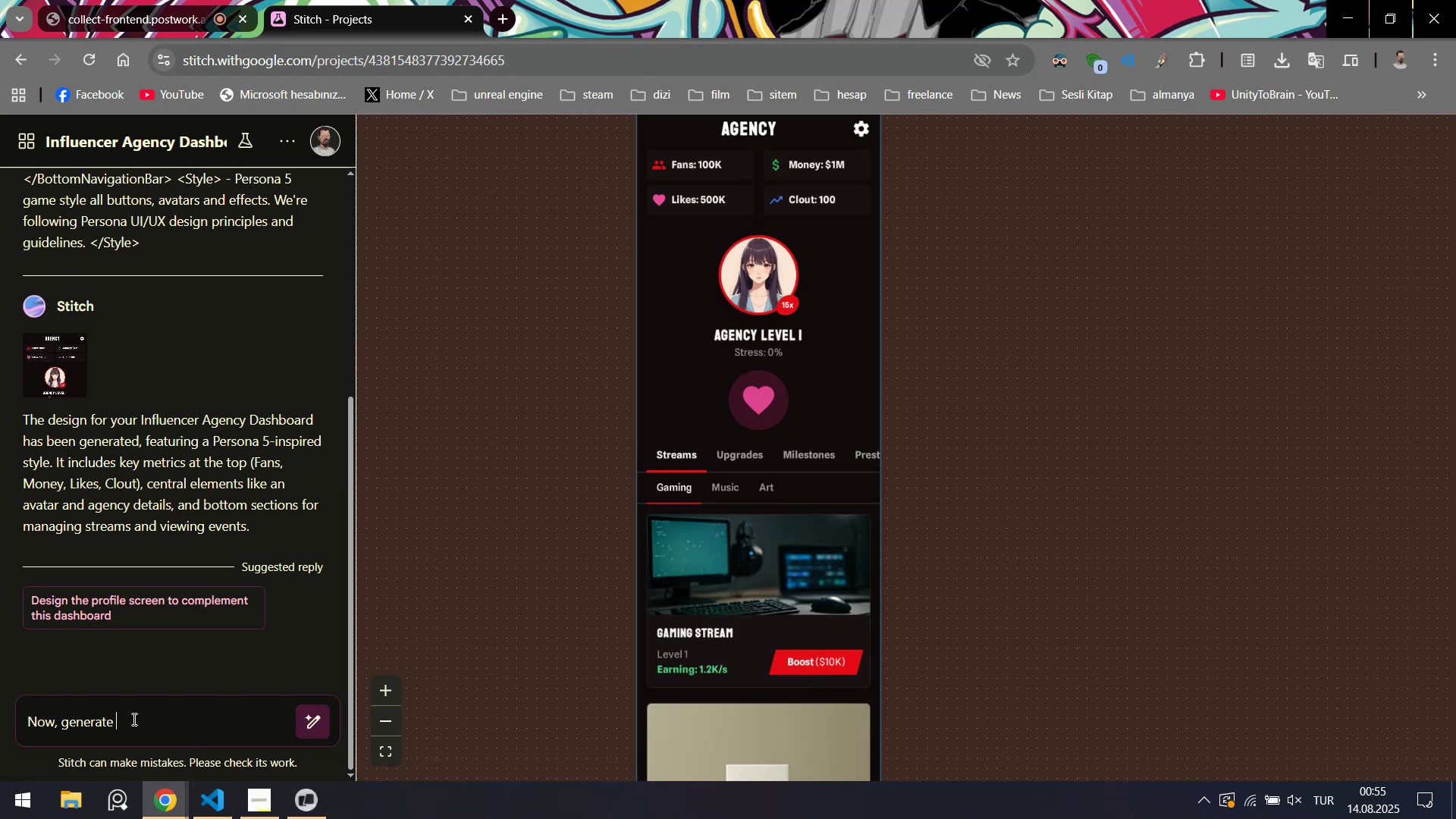 
hold_key(key=Backspace, duration=0.68)
 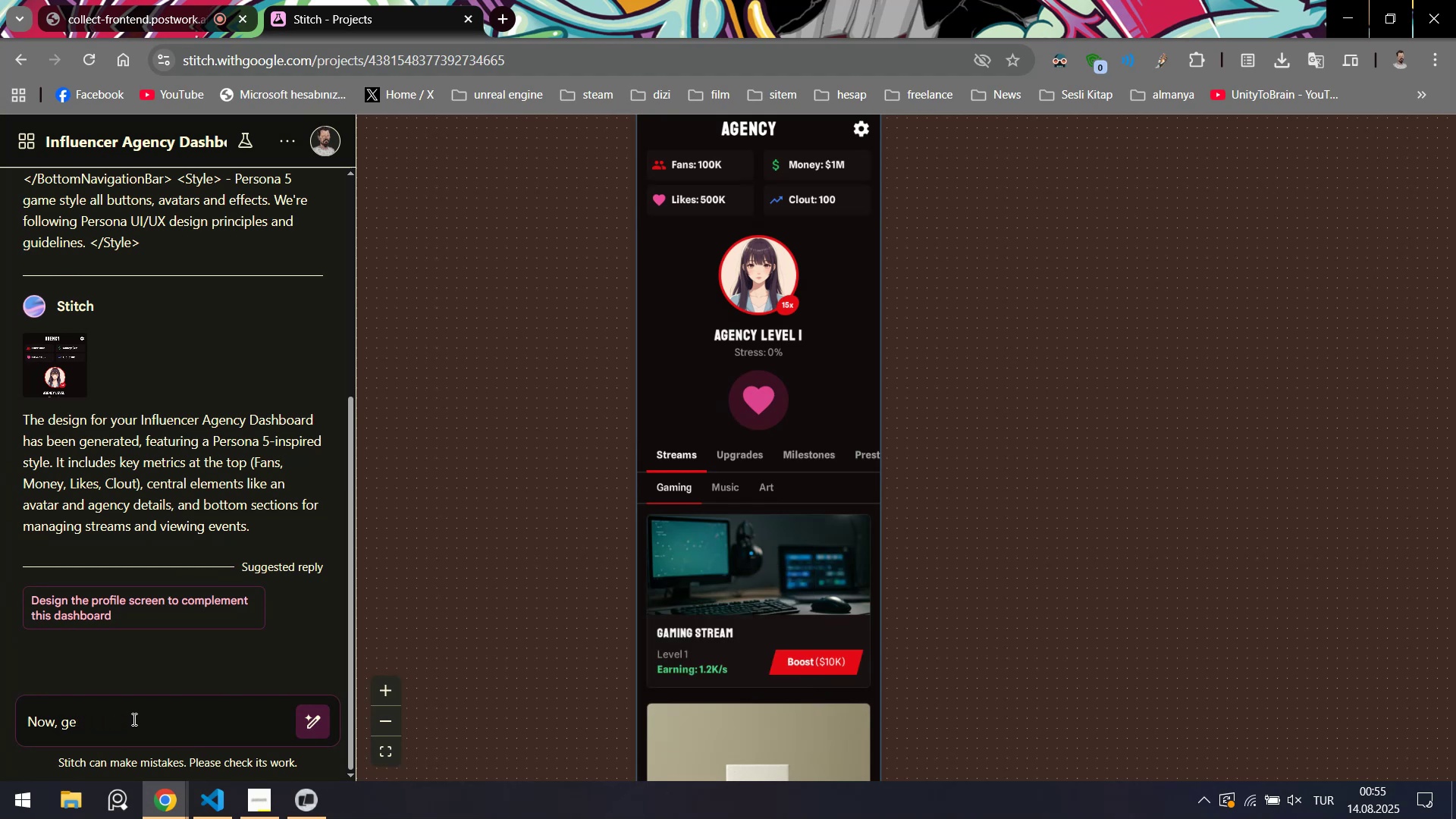 
key(Backspace)
key(Backspace)
type(create )
 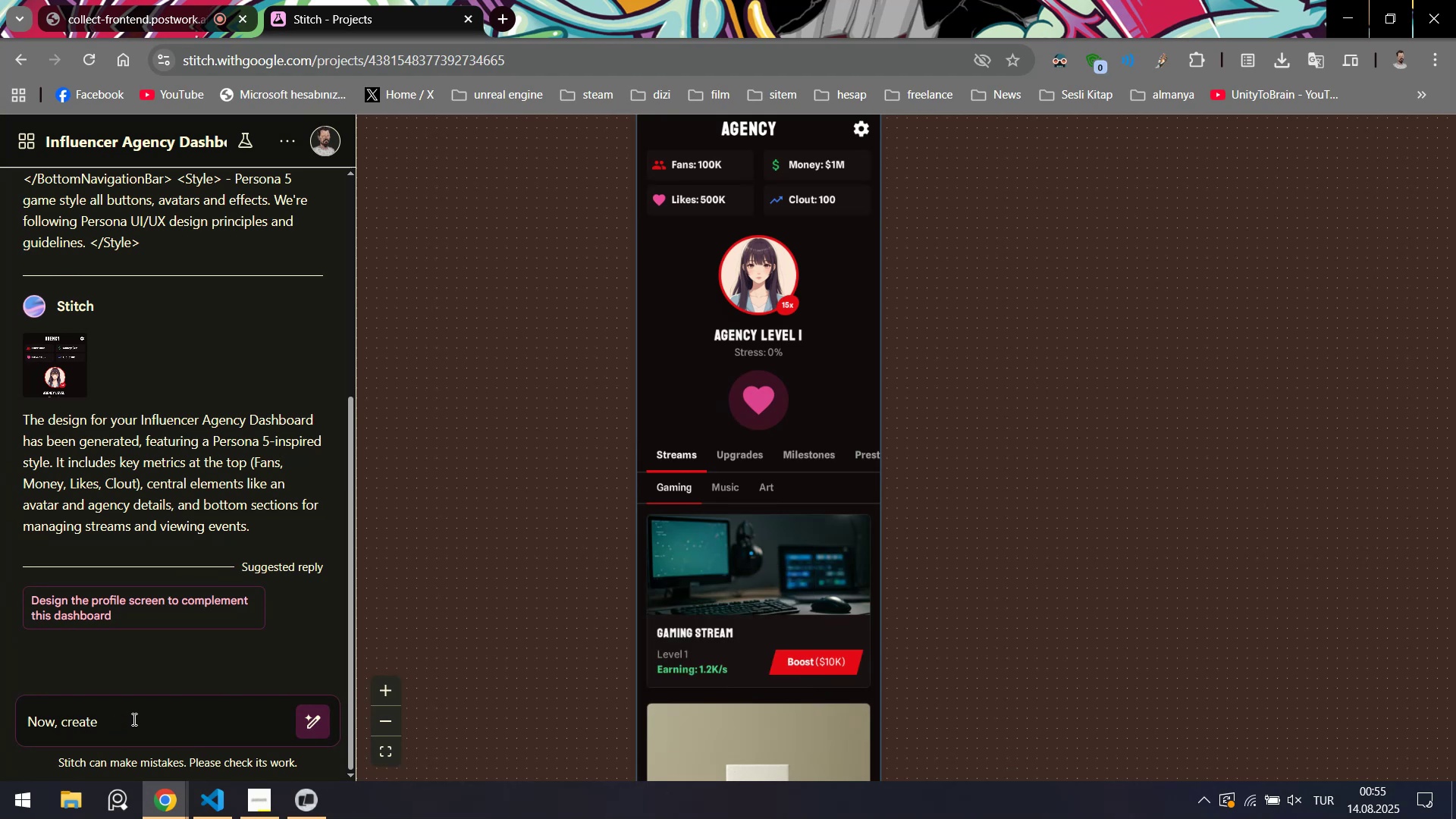 
type(an offer acceptance)
key(Backspace)
key(Backspace)
key(Backspace)
key(Backspace)
key(Backspace)
type(. story )
key(Backspace)
key(Backspace)
key(Backspace)
key(Backspace)
key(Backspace)
type(story )
 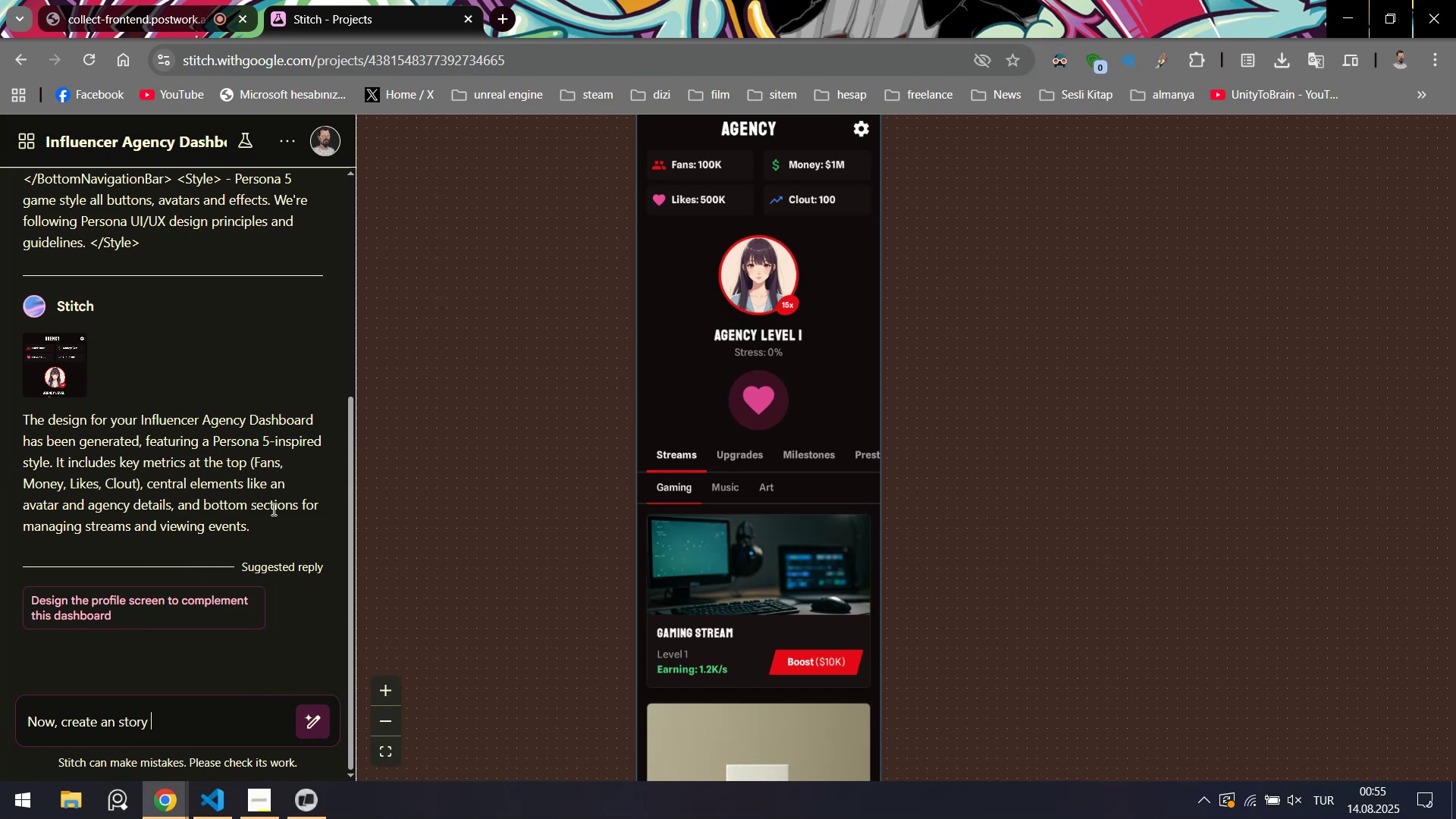 
type(screen. T)
key(Backspace)
type(On th's screen w)
key(Backspace)
key(Backspace)
key(Backspace)
type(Th's screen w'll follow our )
 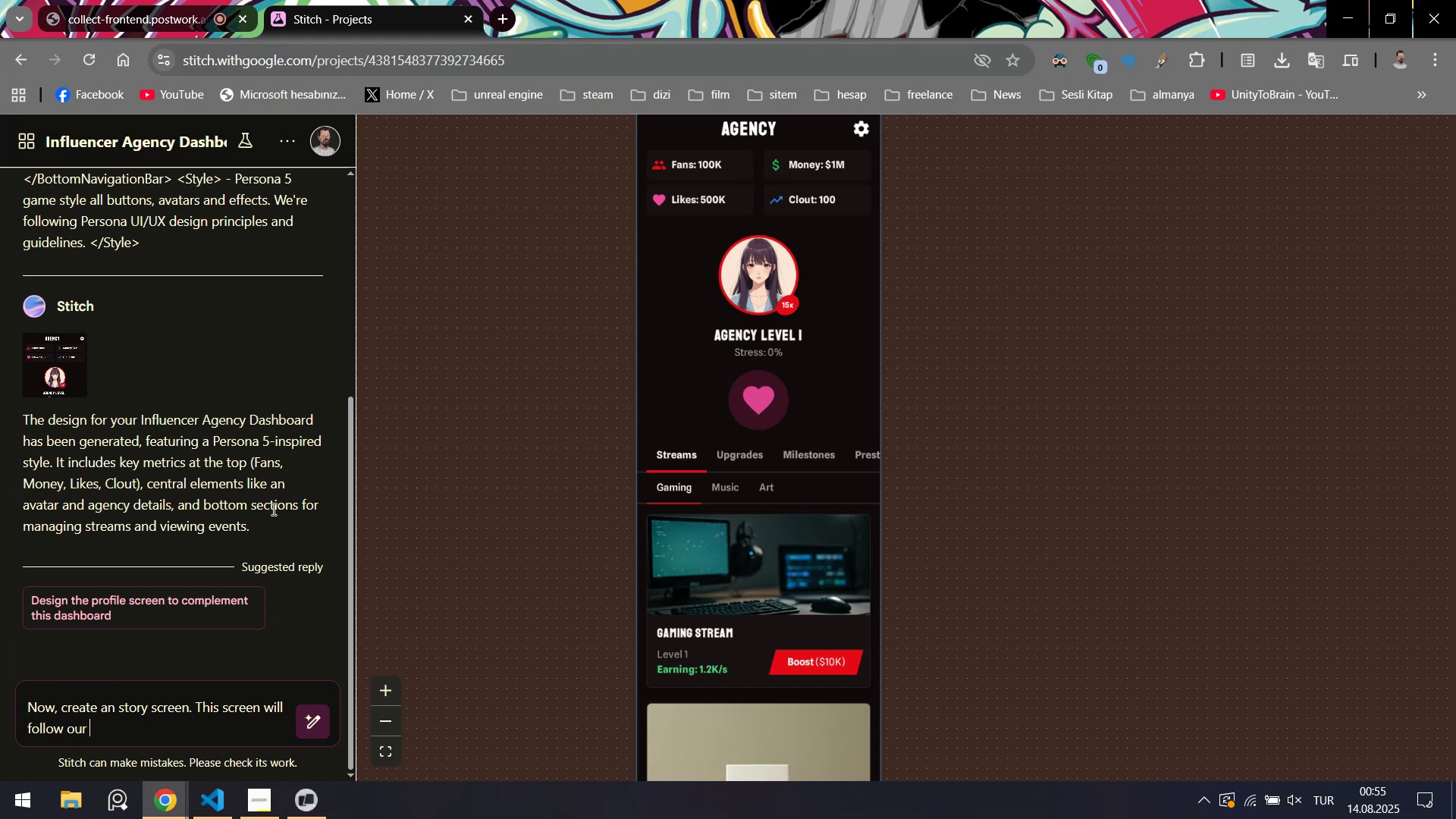 
wait(10.7)
 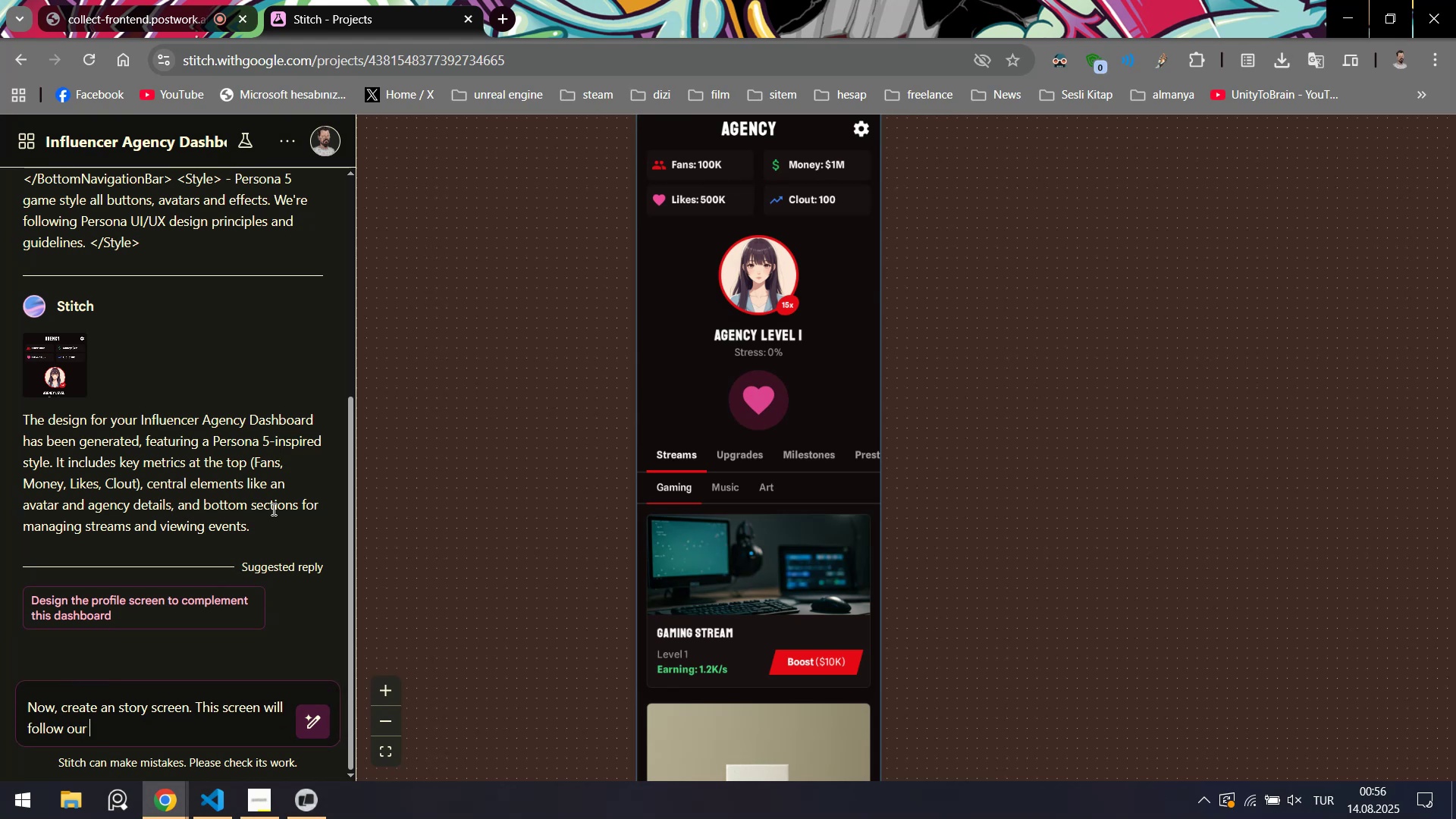 
key(Backspace)
type( des'gn pr'nc'ples )
key(Backspace)
type( l'ke on the ma'n dashboard.)
 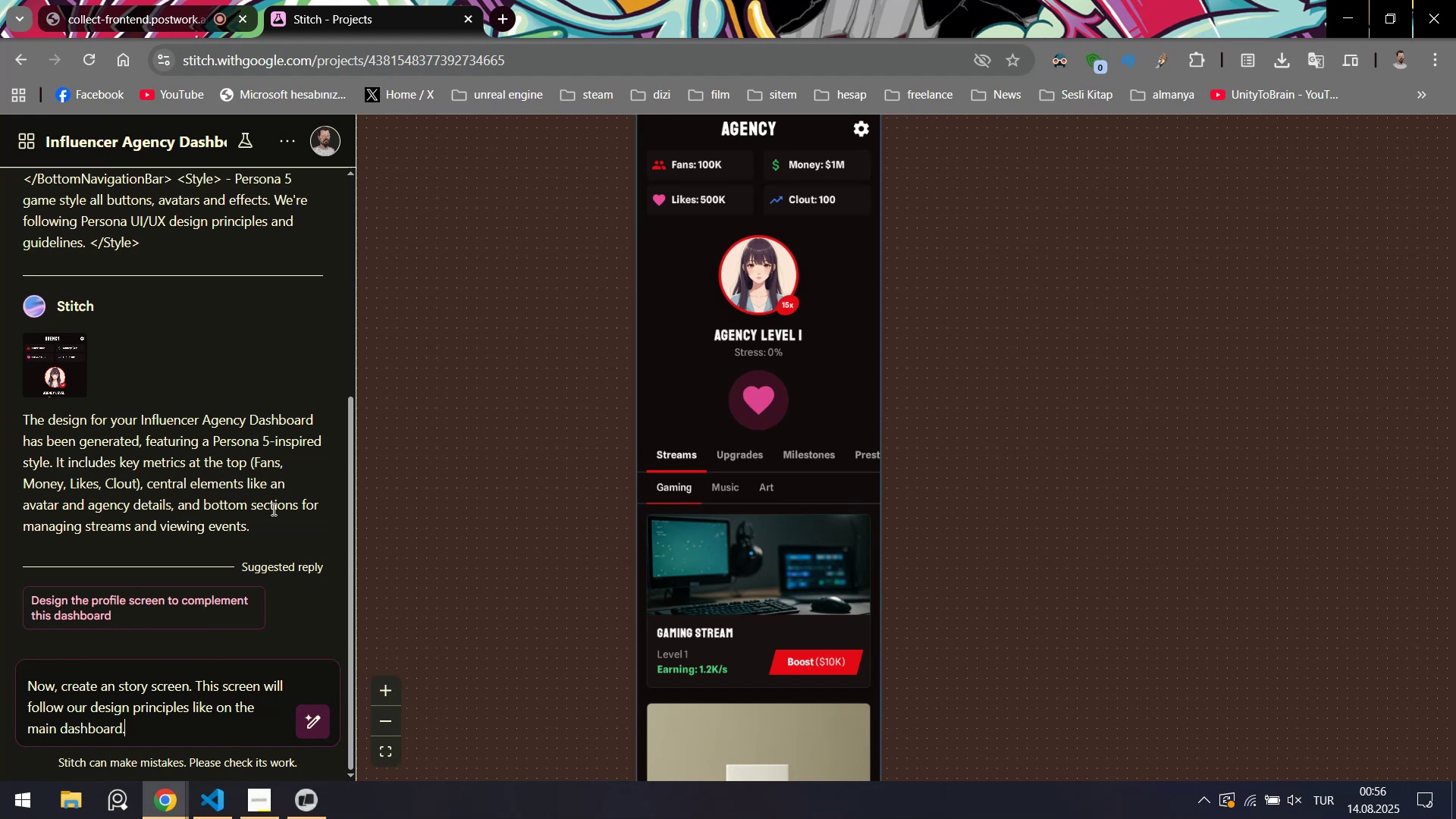 
key(Shift+Enter)
 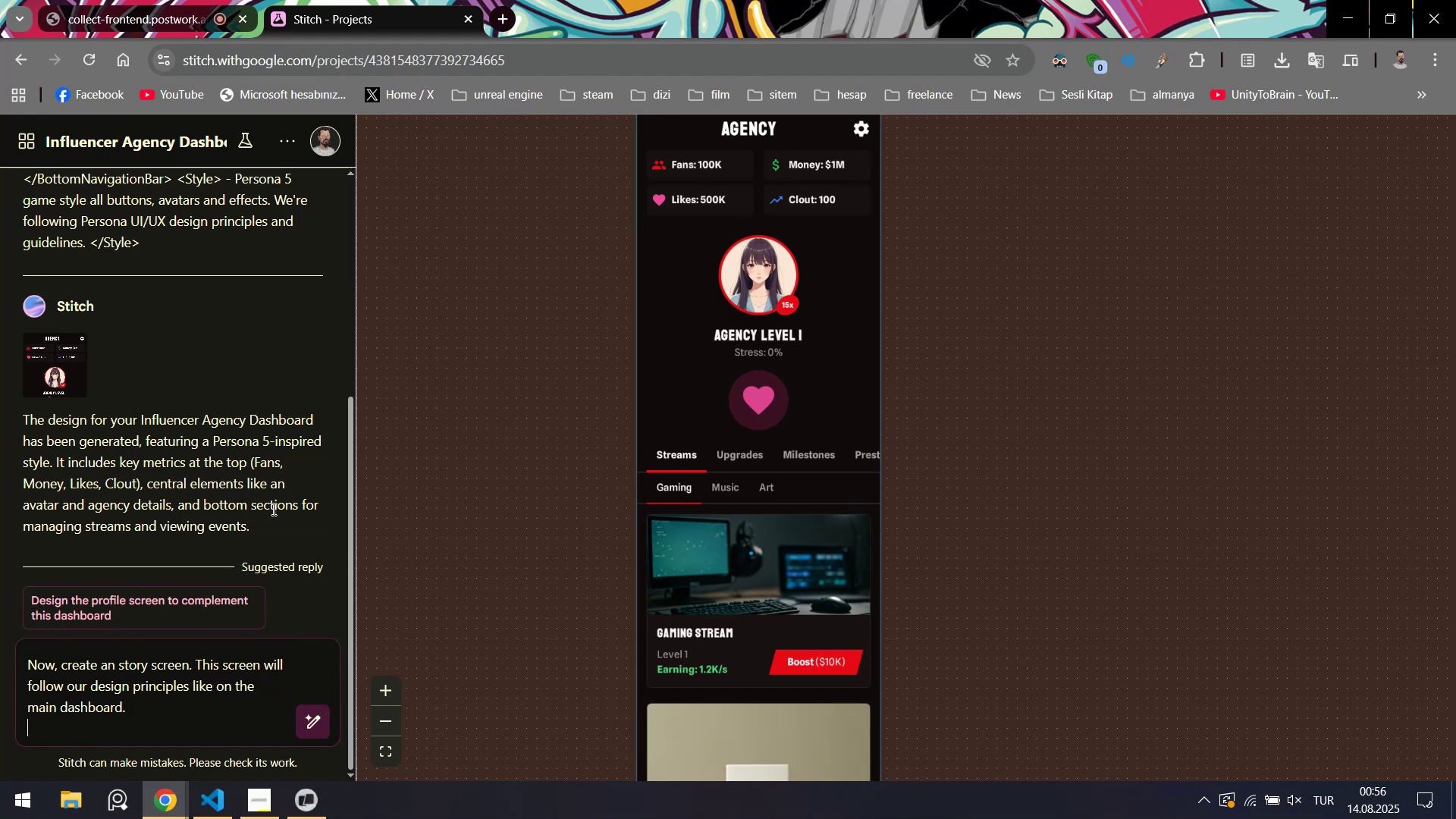 
key(Shift+Enter)
 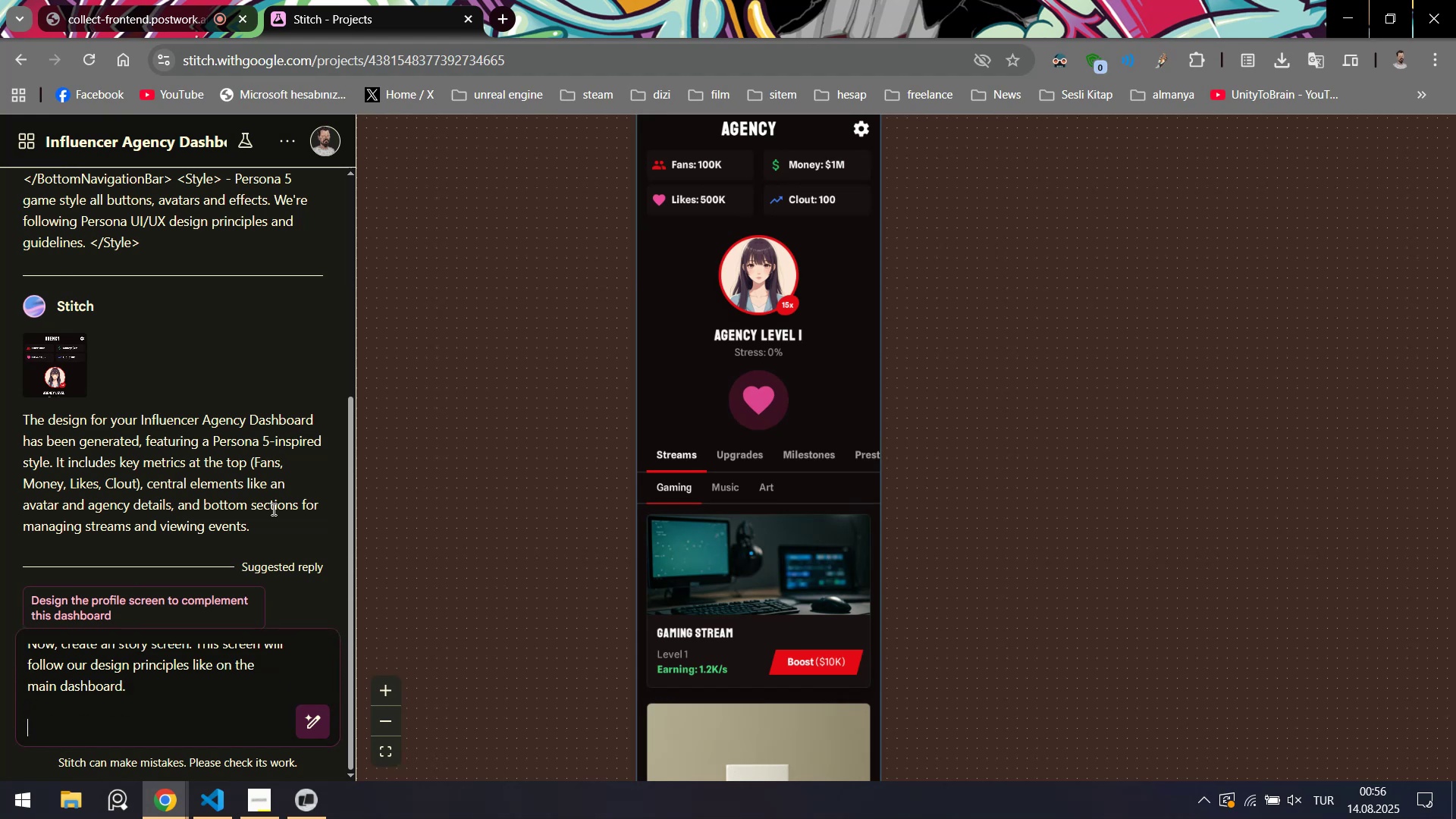 
type(We w'll have these>)
 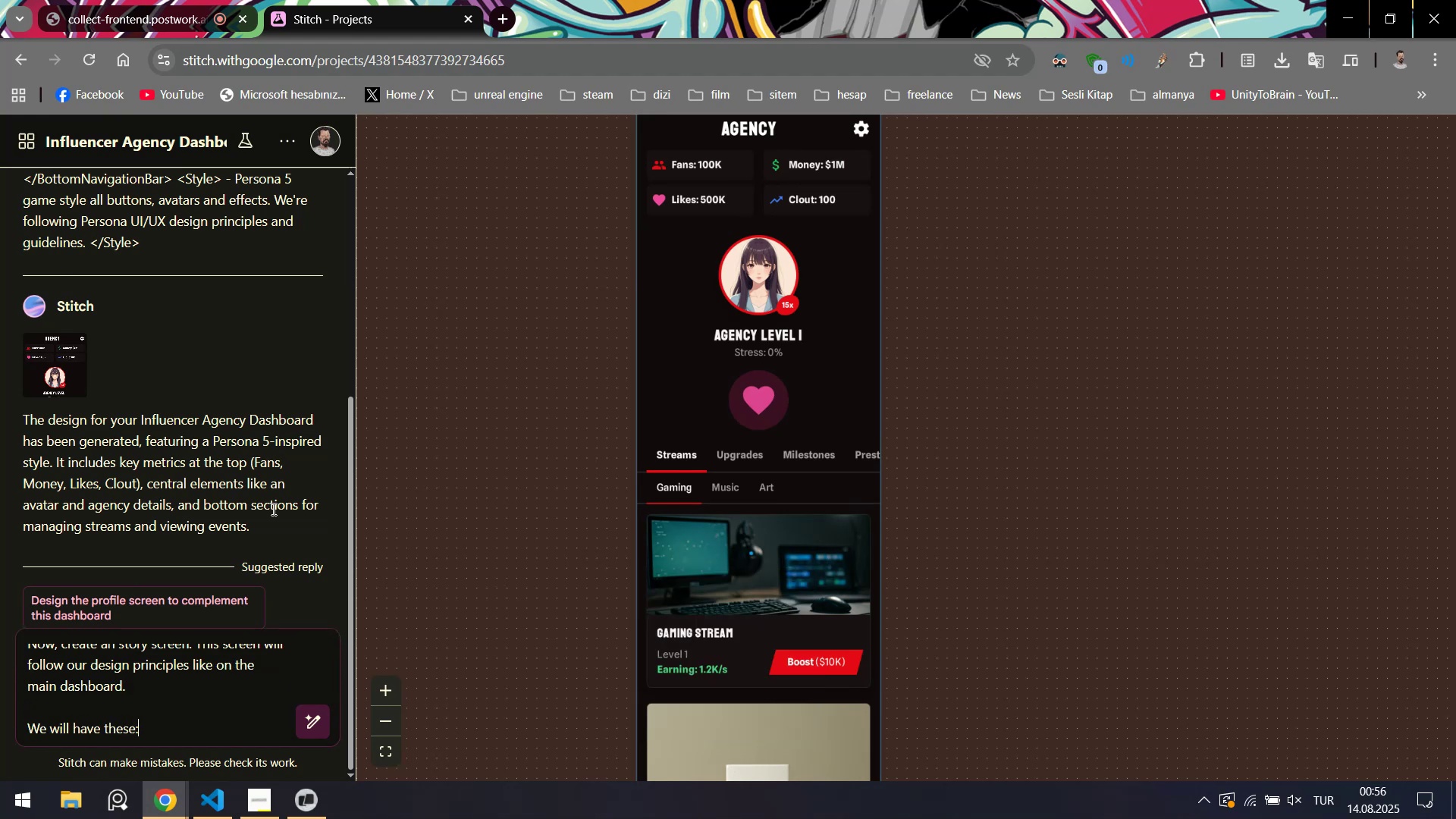 
key(Shift+Enter)
 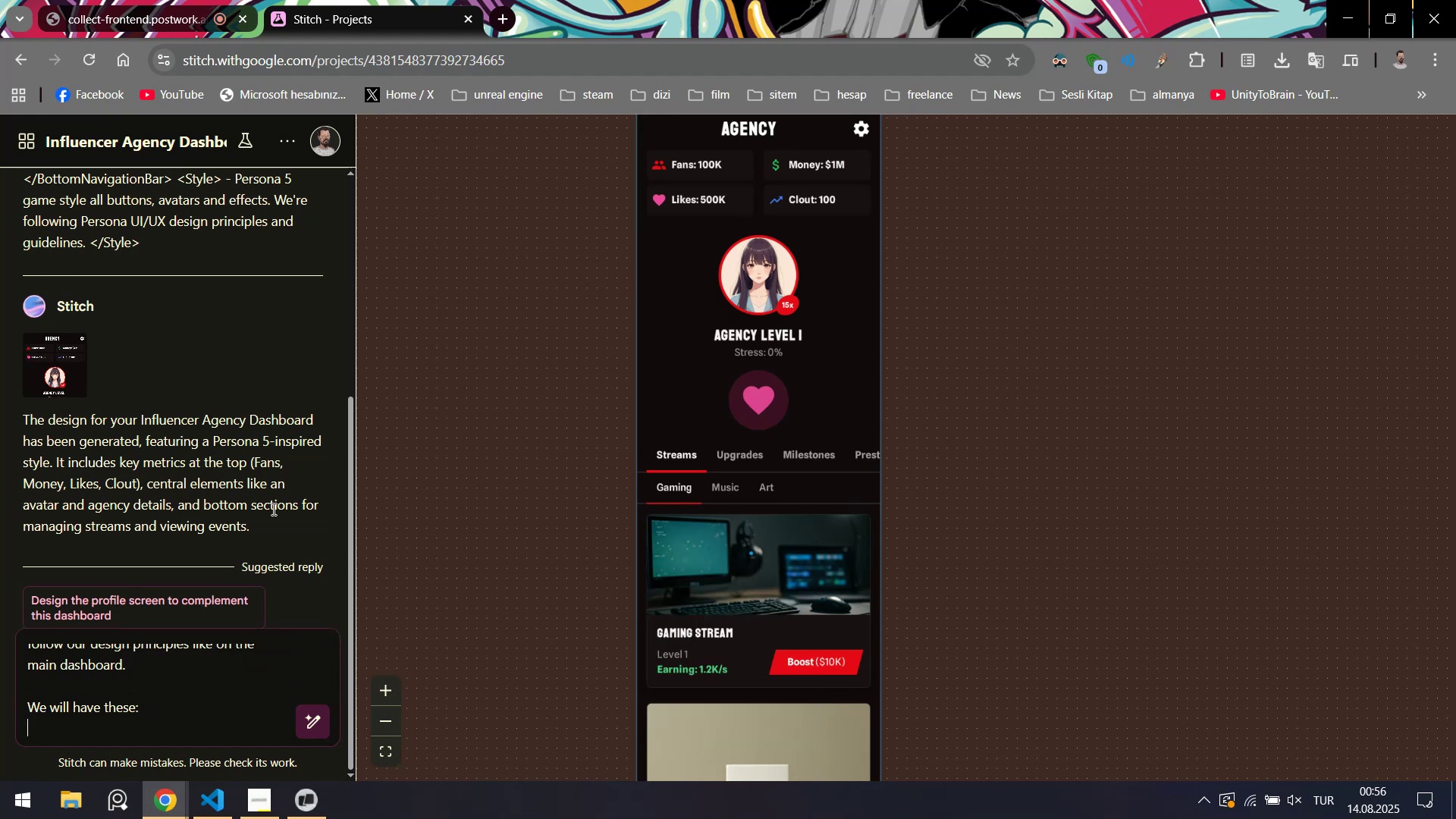 
type(- an 'mage)
 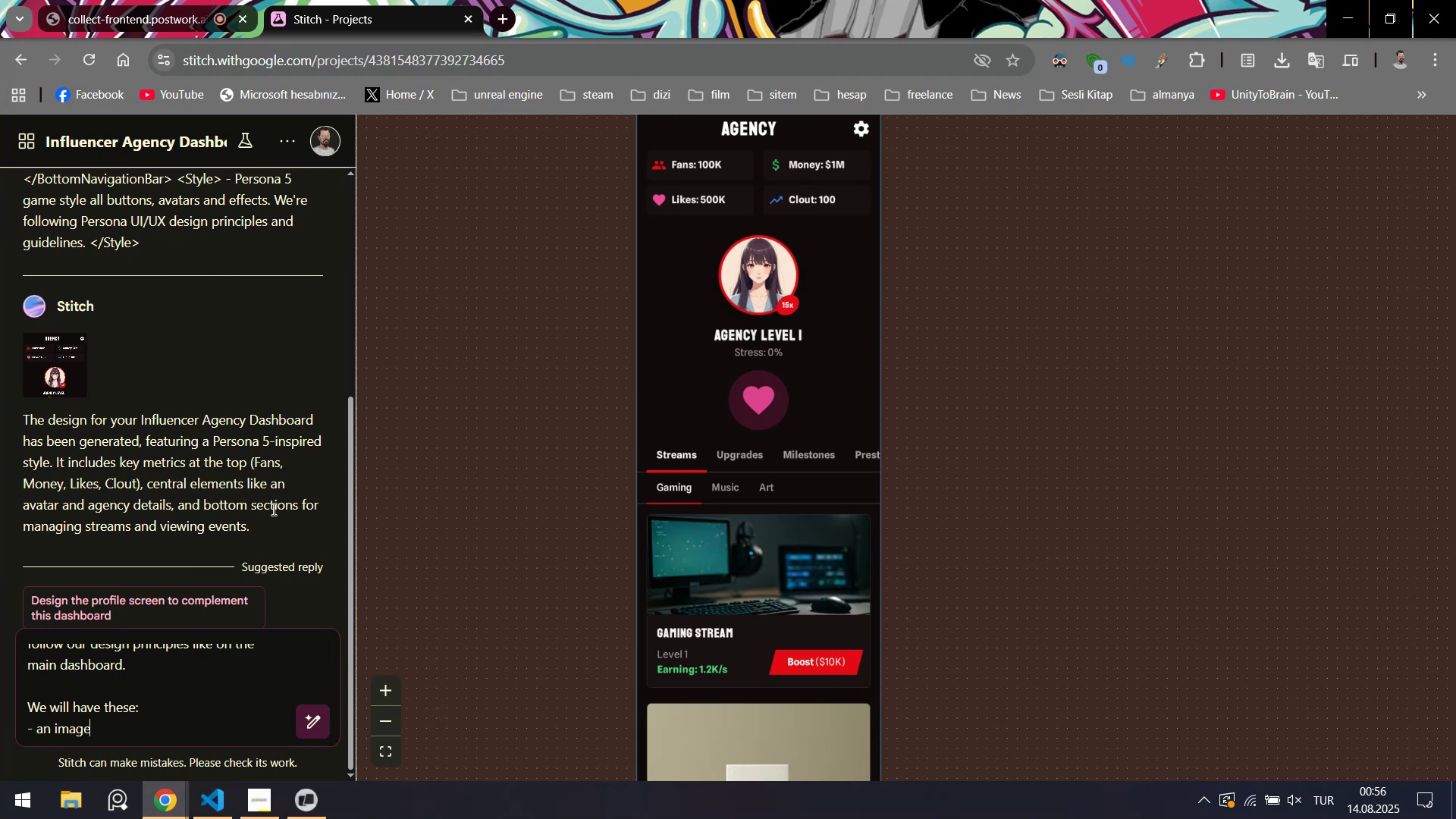 
key(Shift+Enter)
 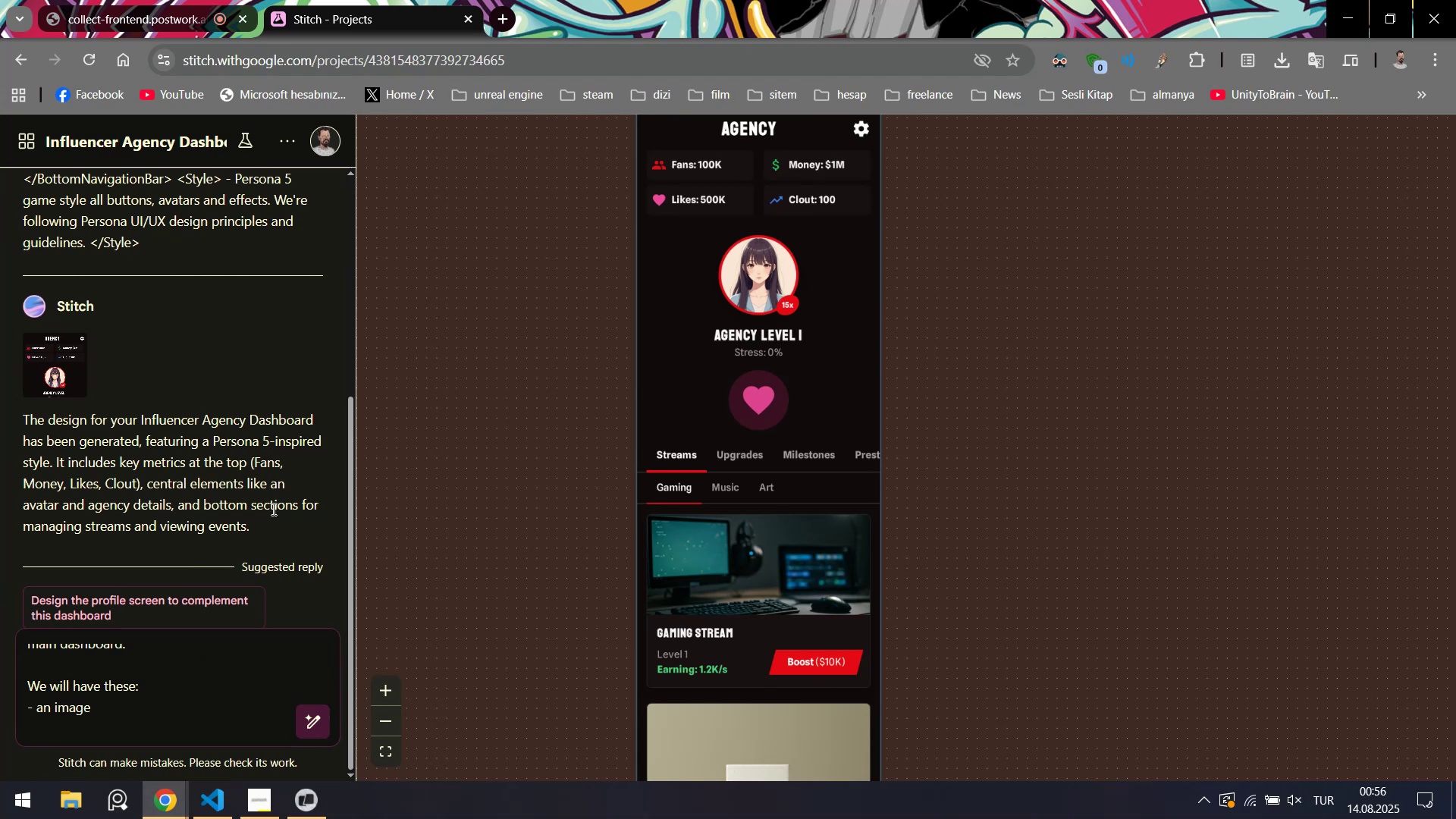 
type(-)
key(Backspace)
type(- te)
key(Backspace)
key(Backspace)
 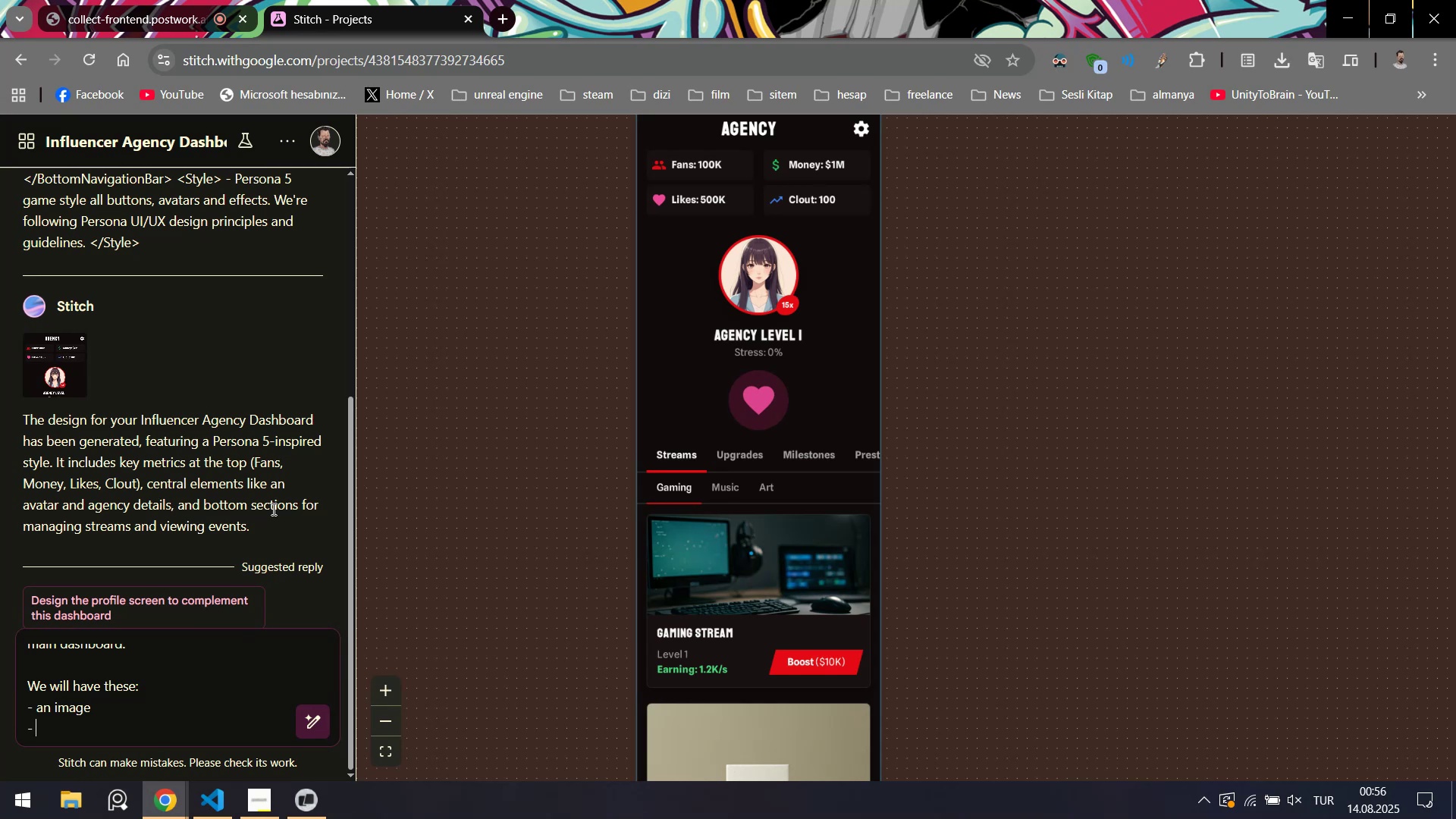 
type(text)
 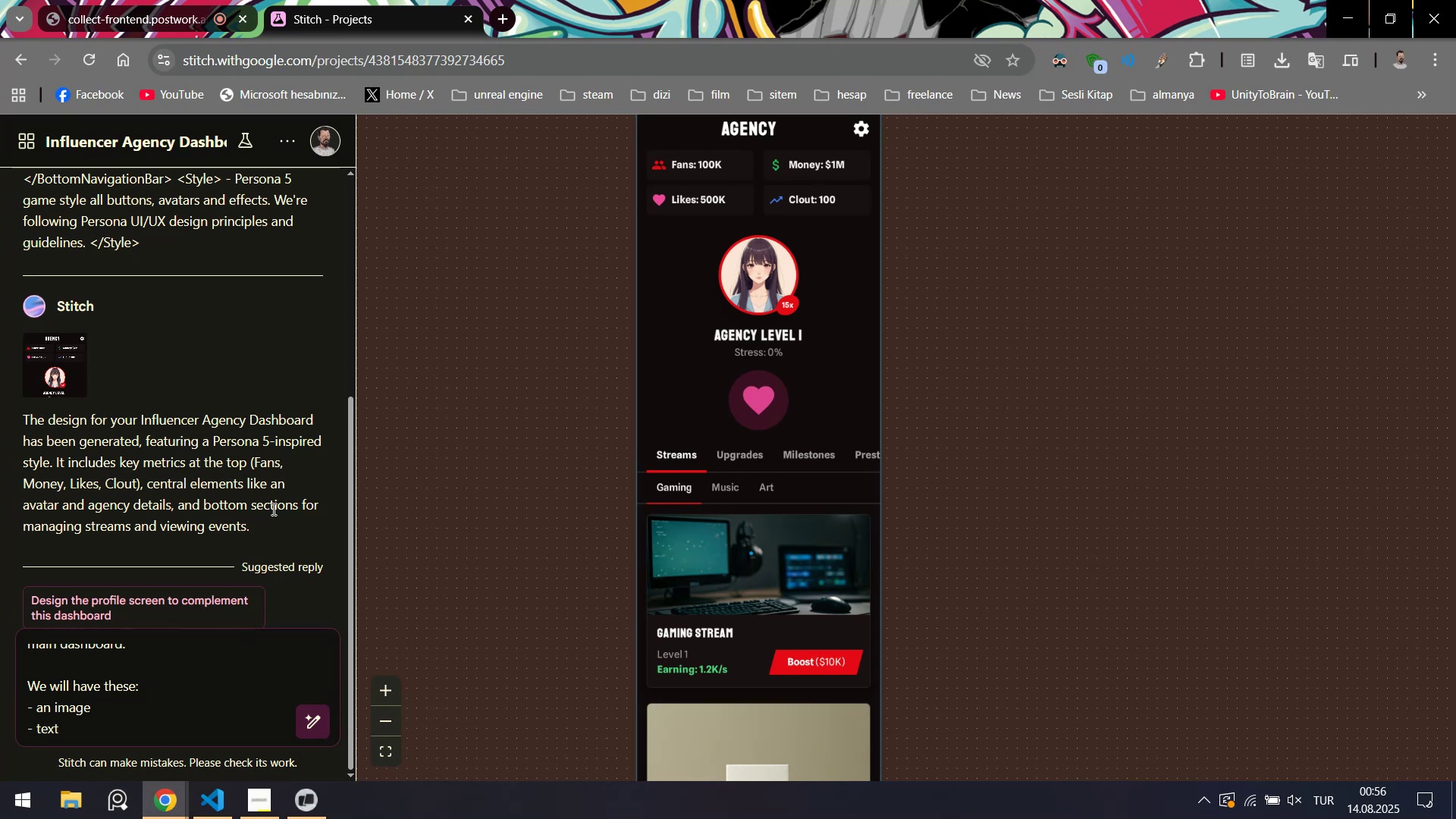 
key(Shift+Enter)
 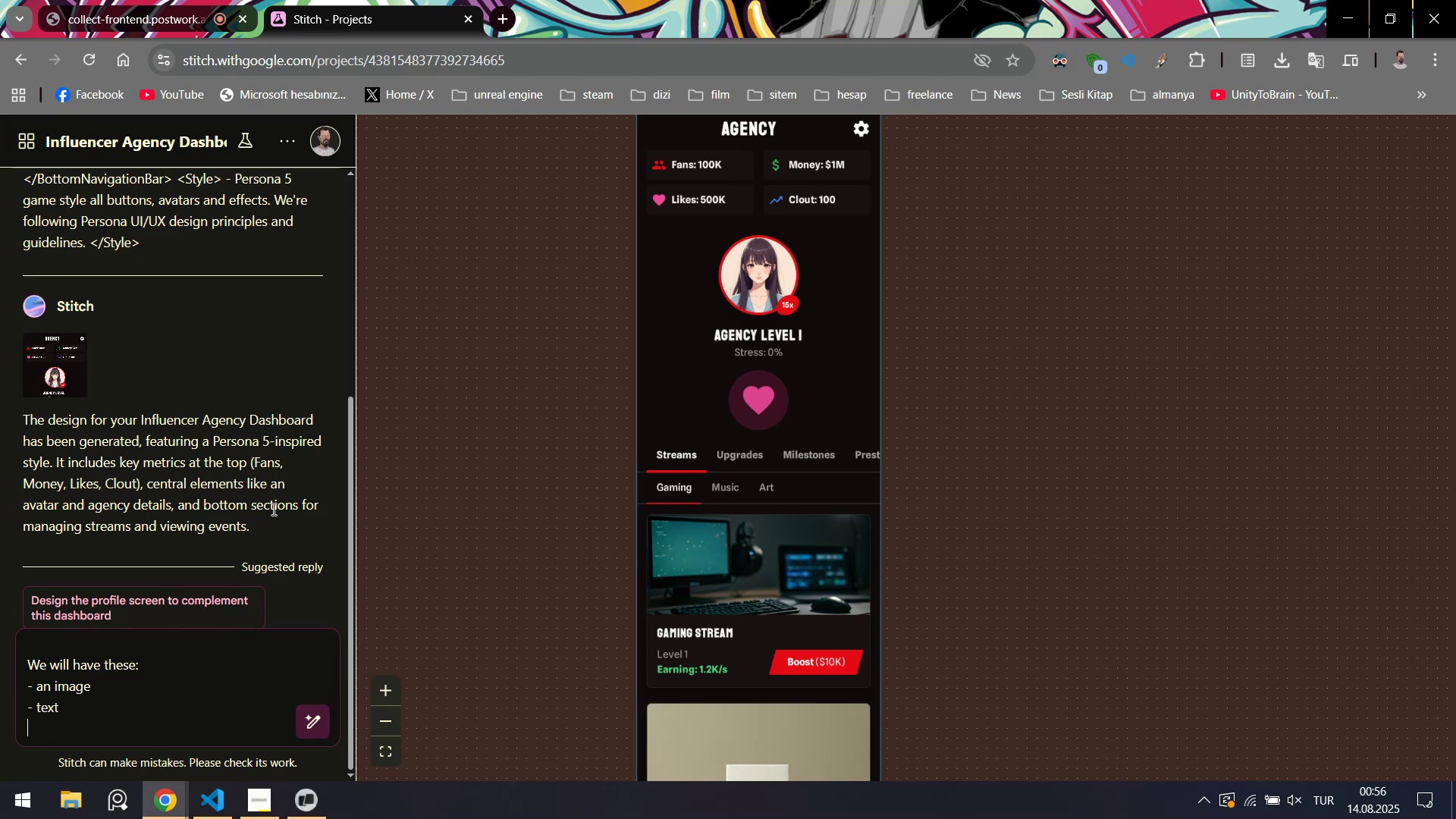 
type(- )
key(Backspace)
key(Backspace)
key(Backspace)
type( )
key(Backspace)
type(s l'ke )
key(Backspace)
key(Backspace)
key(Backspace)
type( )
key(Backspace)
type(s)
key(Backspace)
type(s. Tt'tl)
key(Backspace)
key(Backspace)
key(Backspace)
key(Backspace)
type(t')
key(Backspace)
key(Backspace)
type(t'tl)
key(Backspace)
key(Backspace)
key(Backspace)
key(Backspace)
type('tle )
 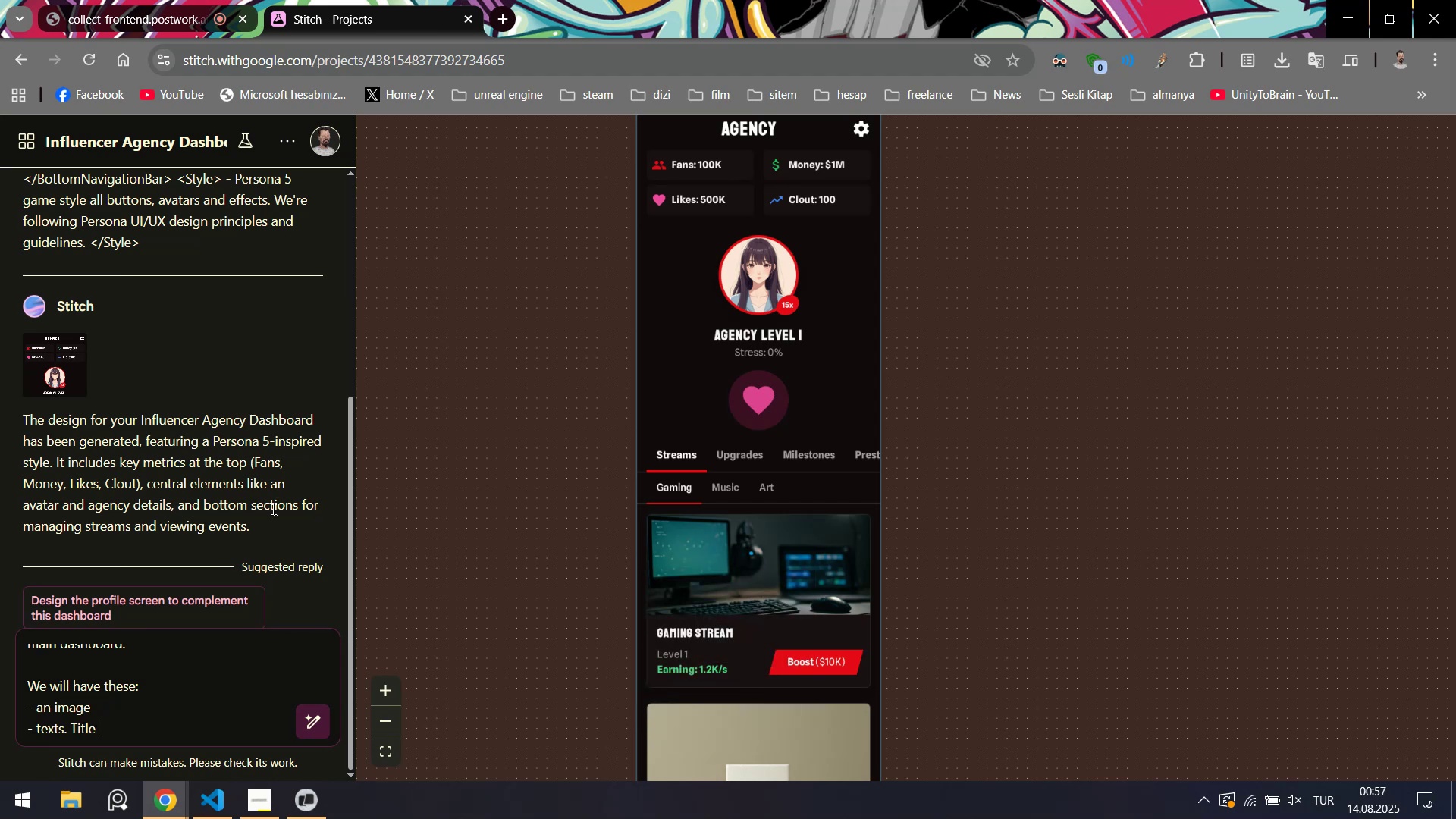 
left_click([313, 815])
 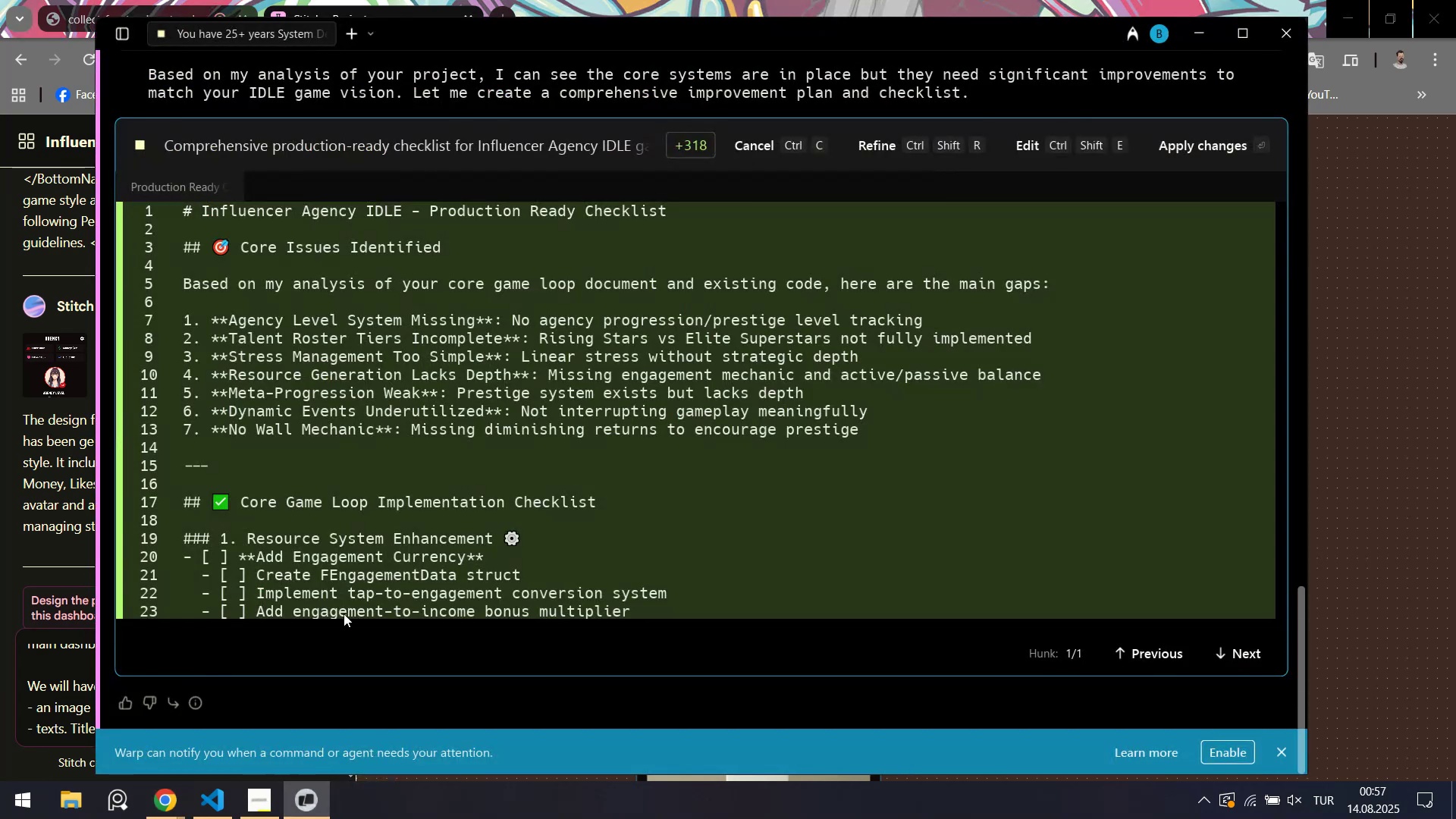 
scroll: coordinate [635, 565], scroll_direction: down, amount: 58.0
 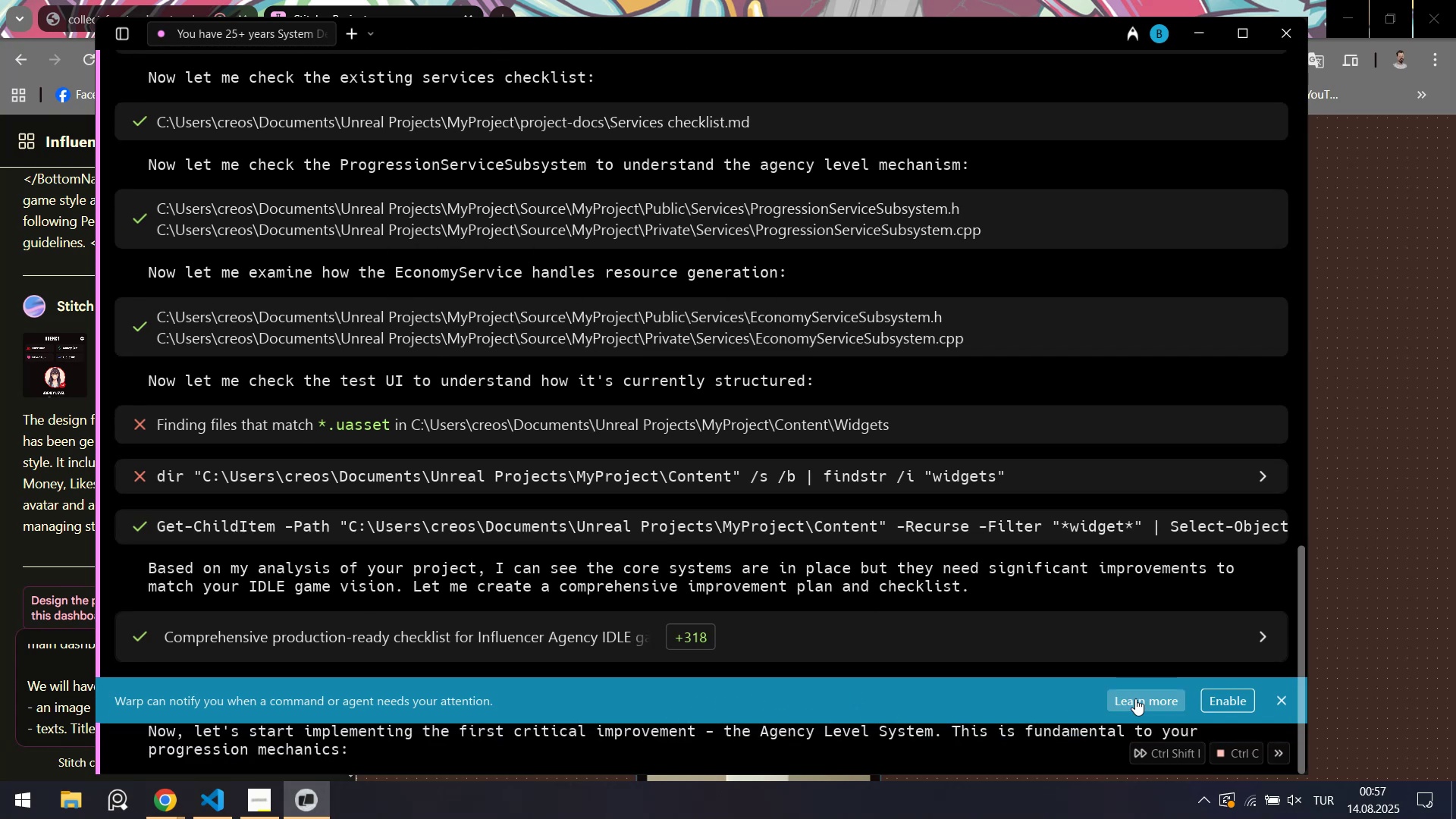 
left_click([1224, 661])
 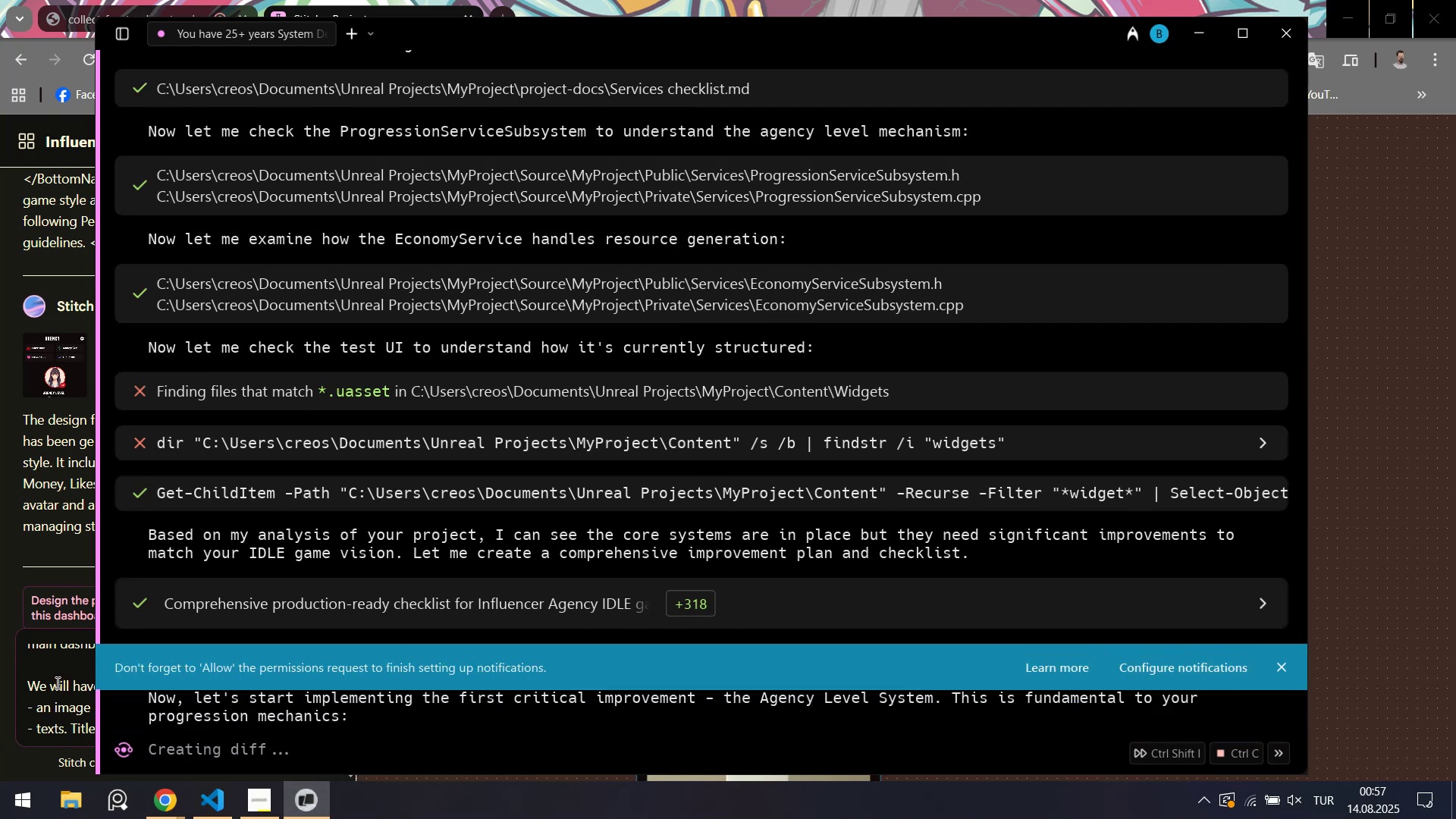 
wait(7.1)
 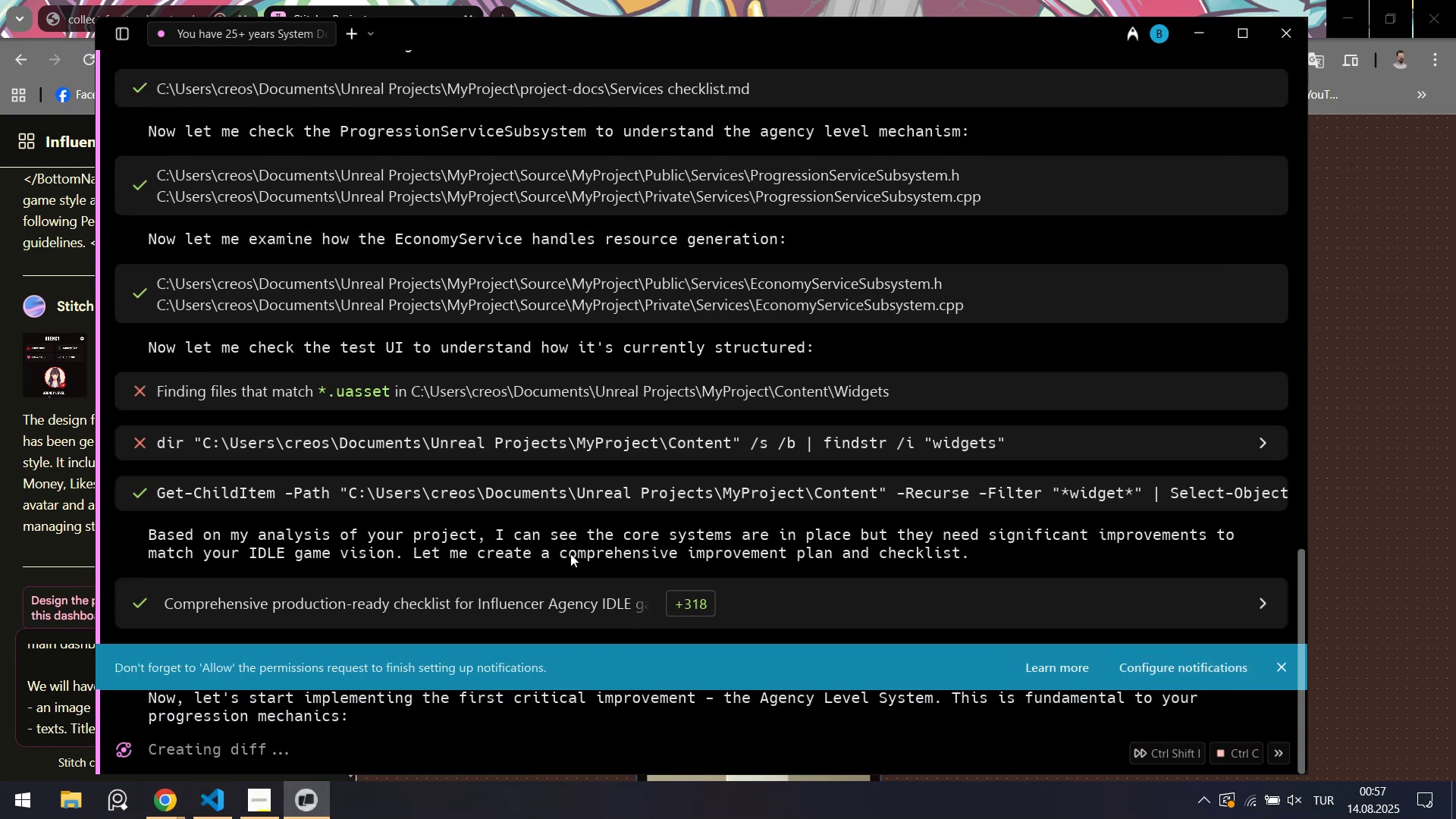 
left_click([52, 689])
 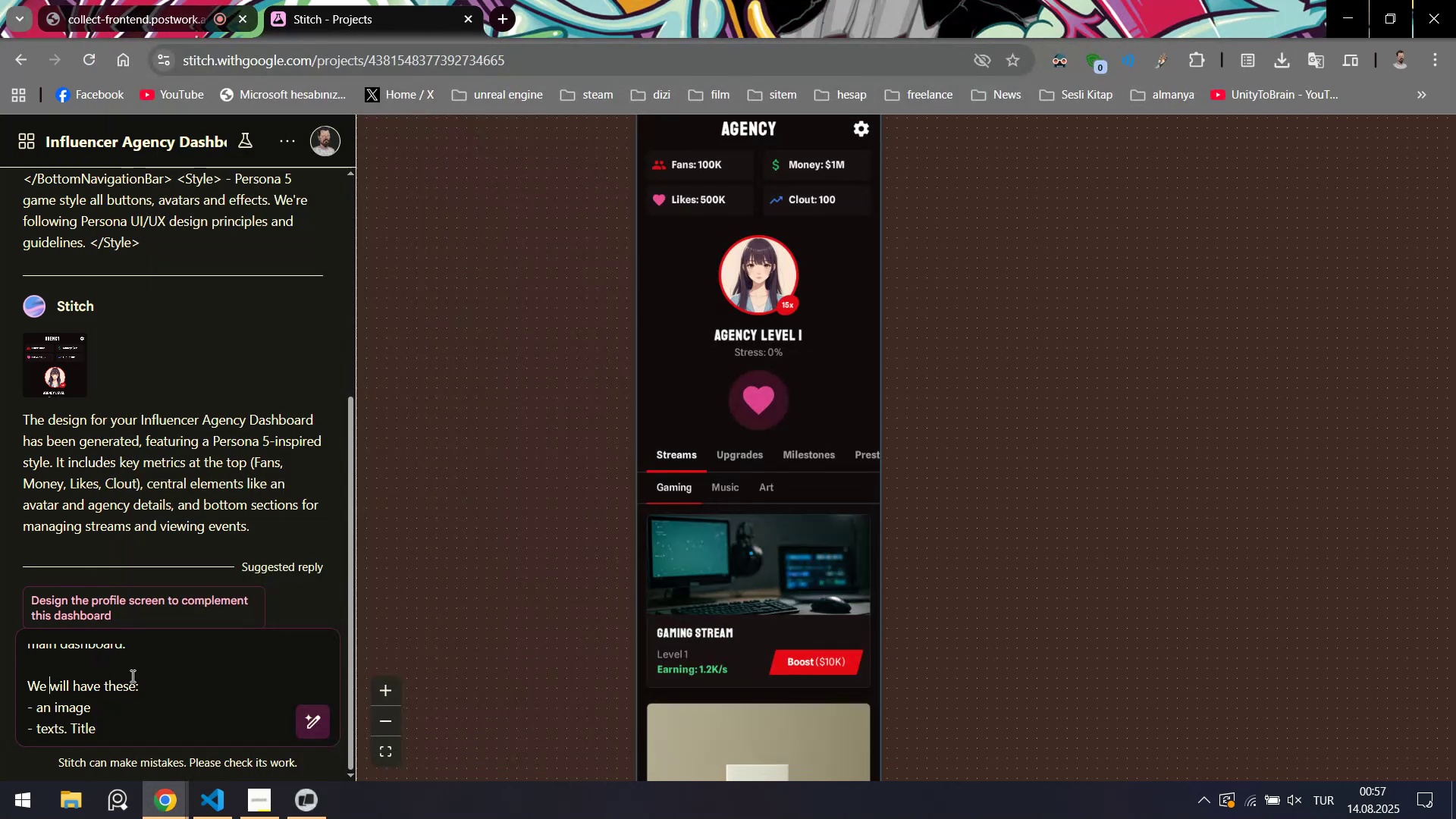 
scroll: coordinate [120, 691], scroll_direction: down, amount: 1.0
 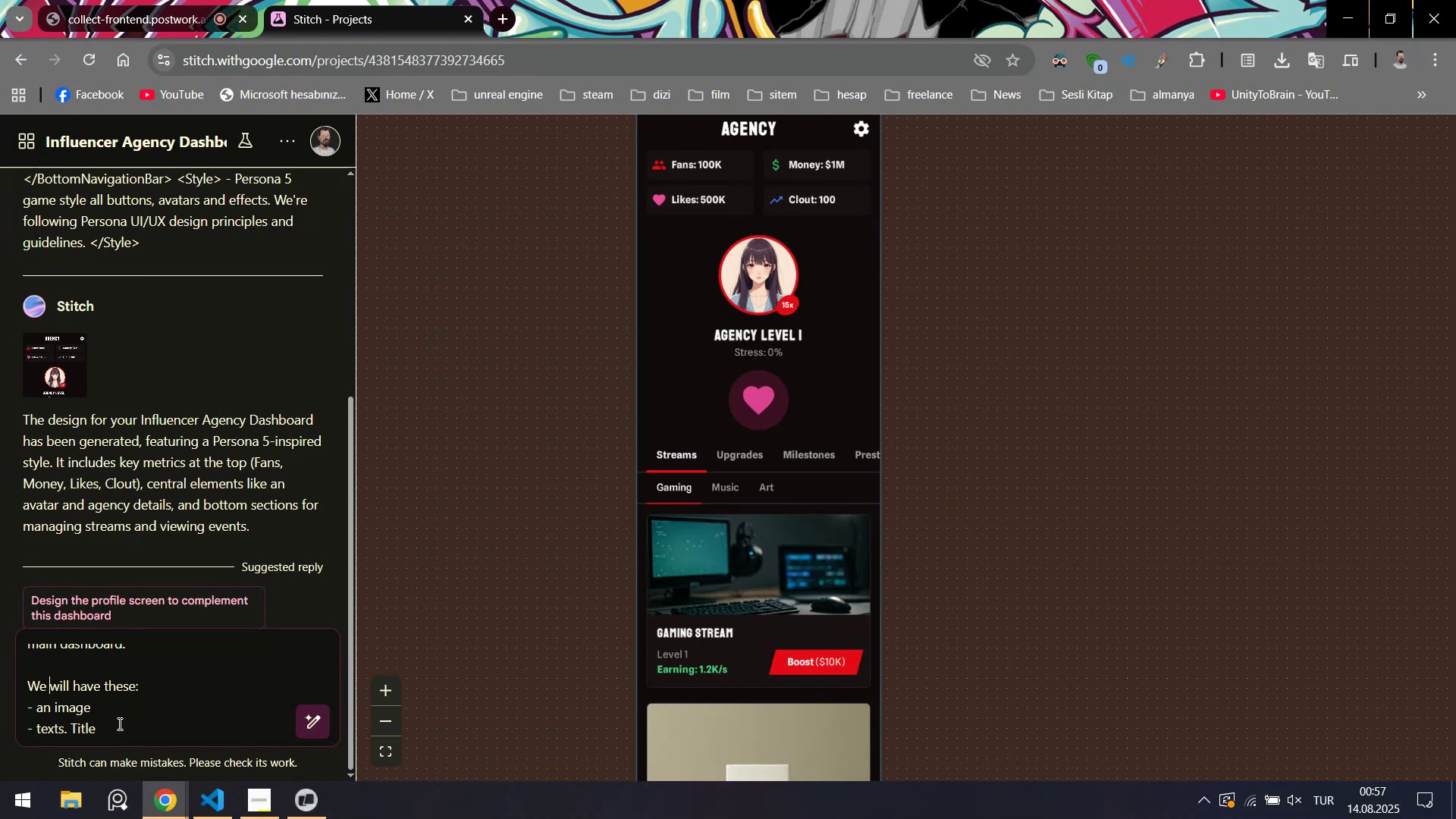 
left_click([118, 725])
 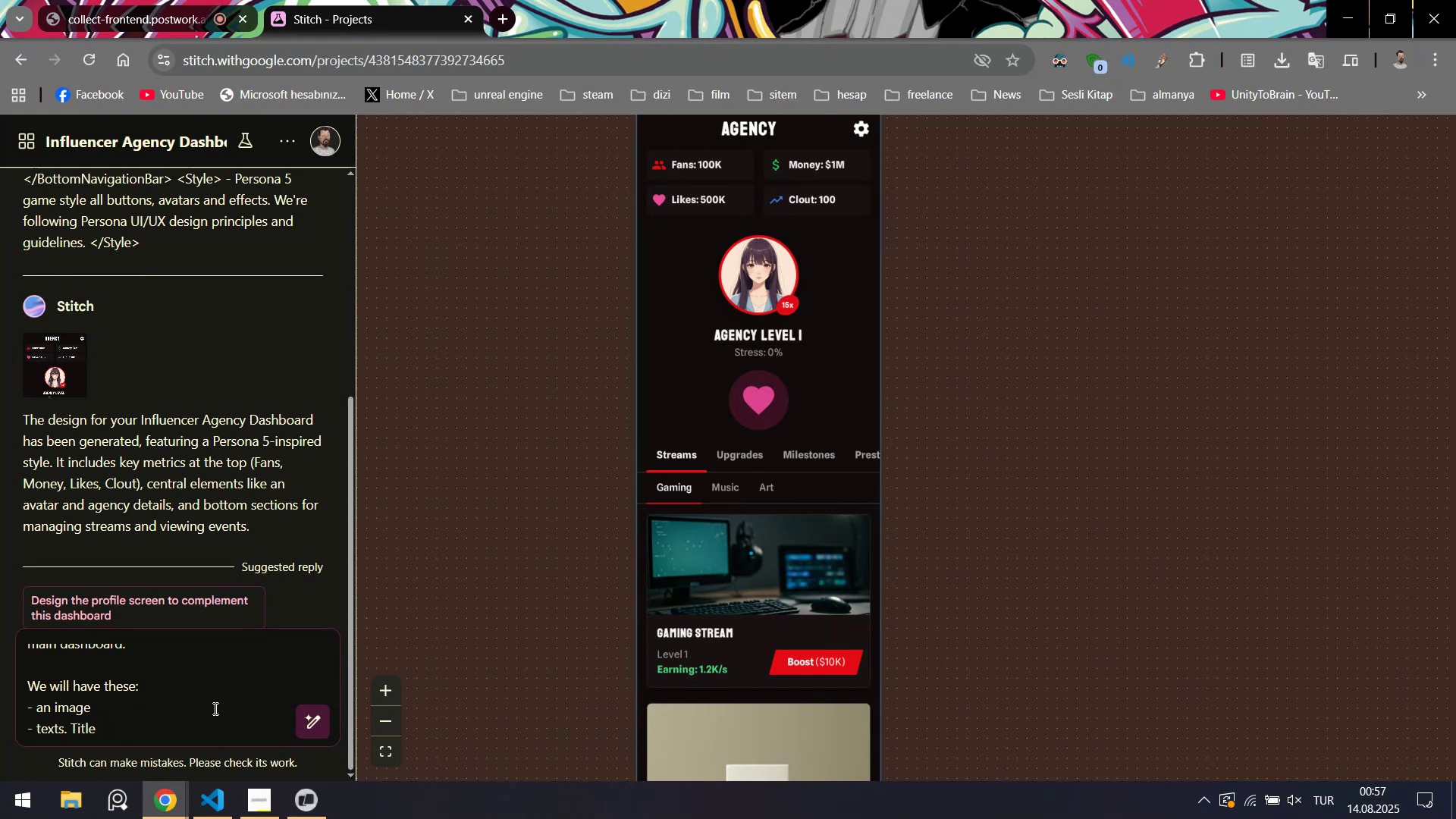 
wait(5.14)
 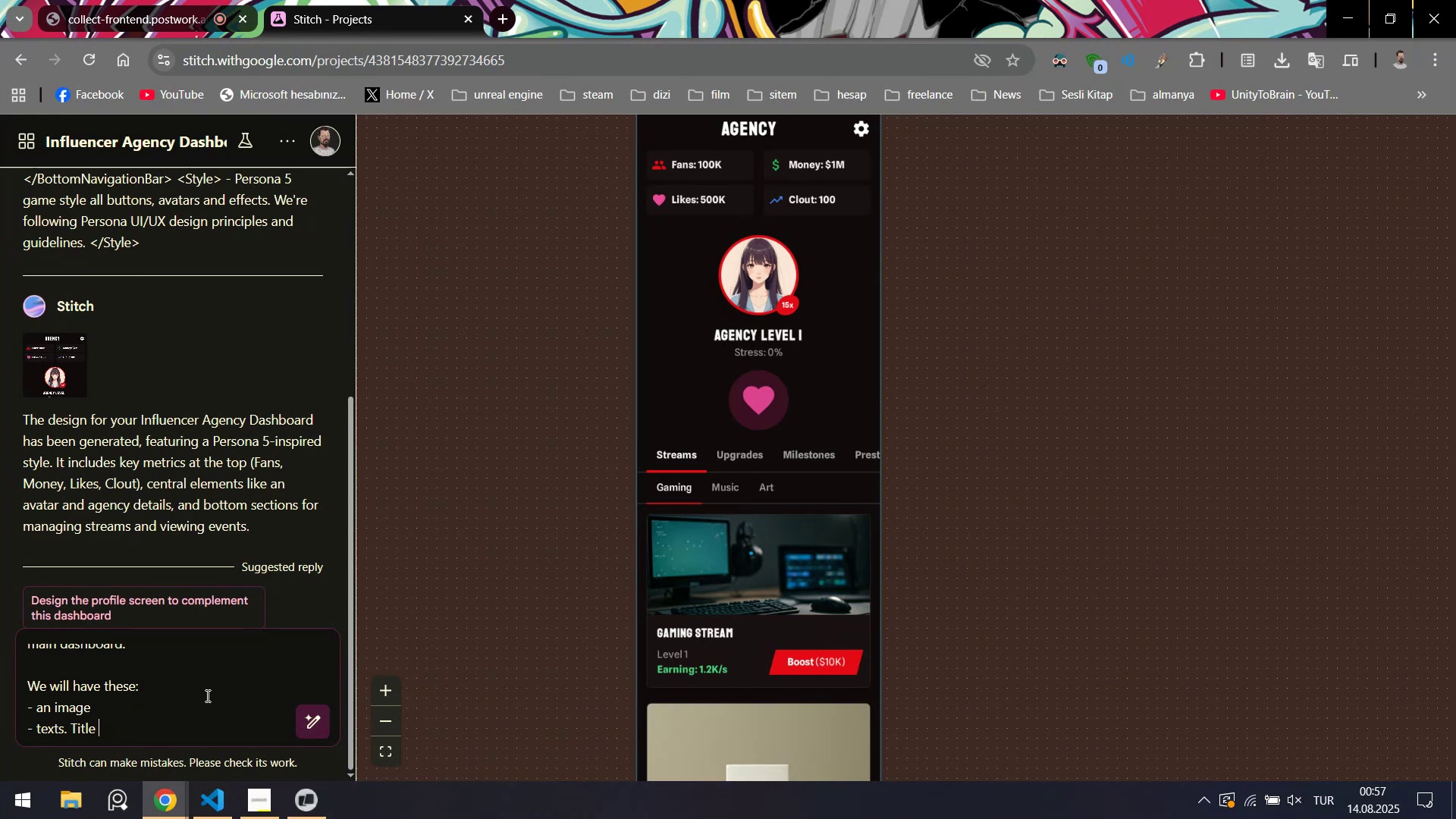 
key(Backspace)
type( and descr'pt'on)
 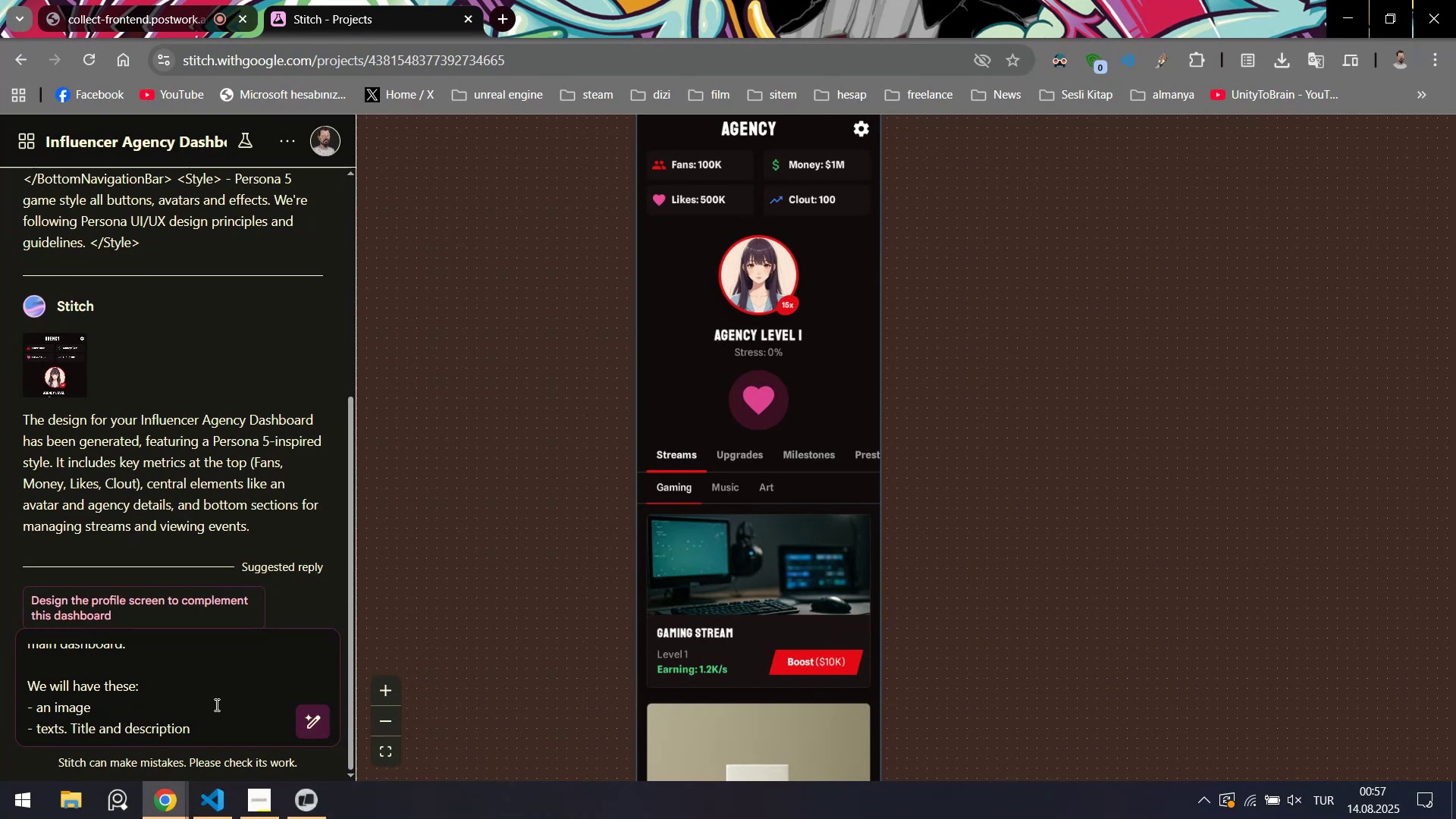 
key(Shift+Enter)
 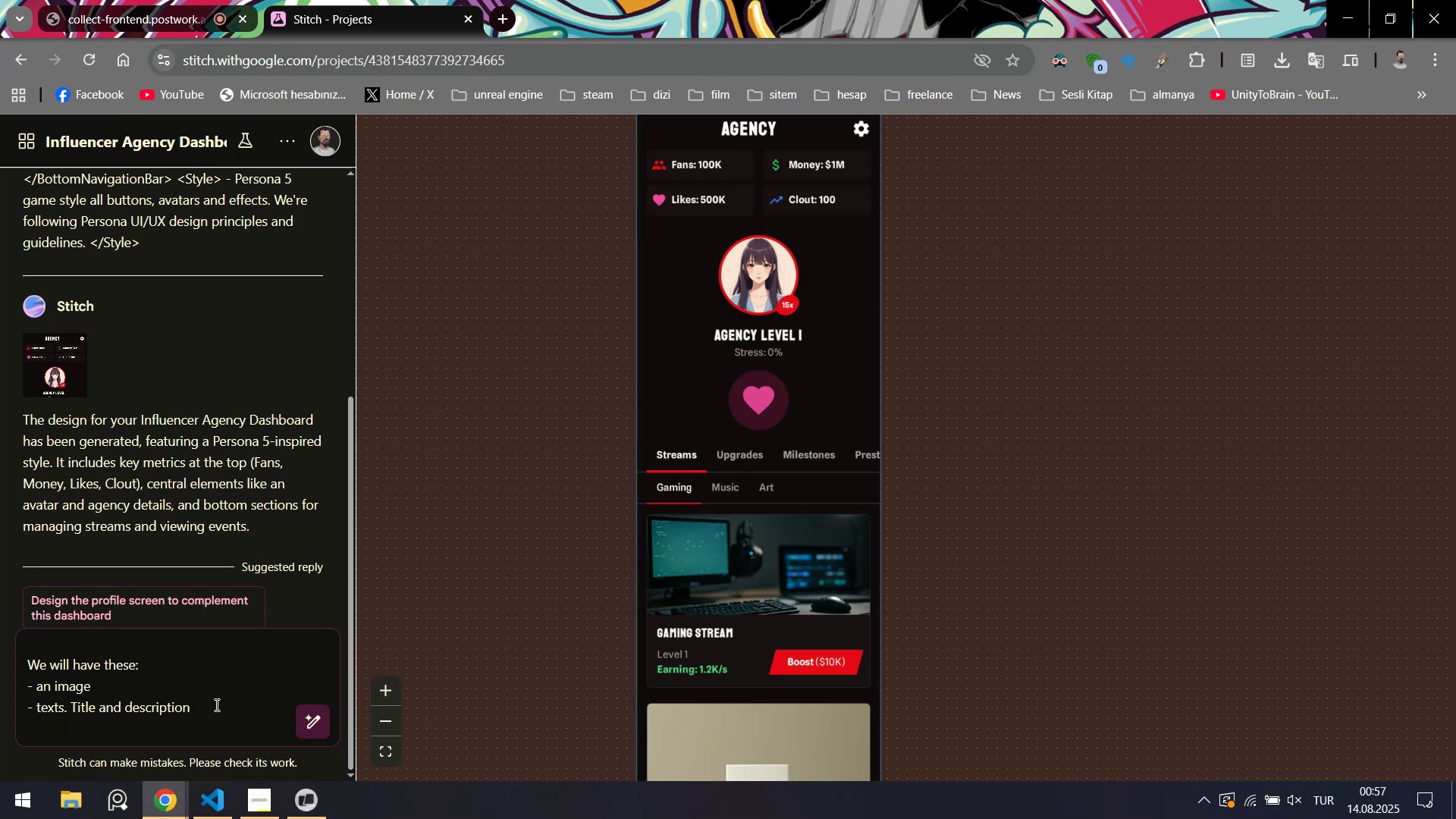 
key(NumpadSubtract)
 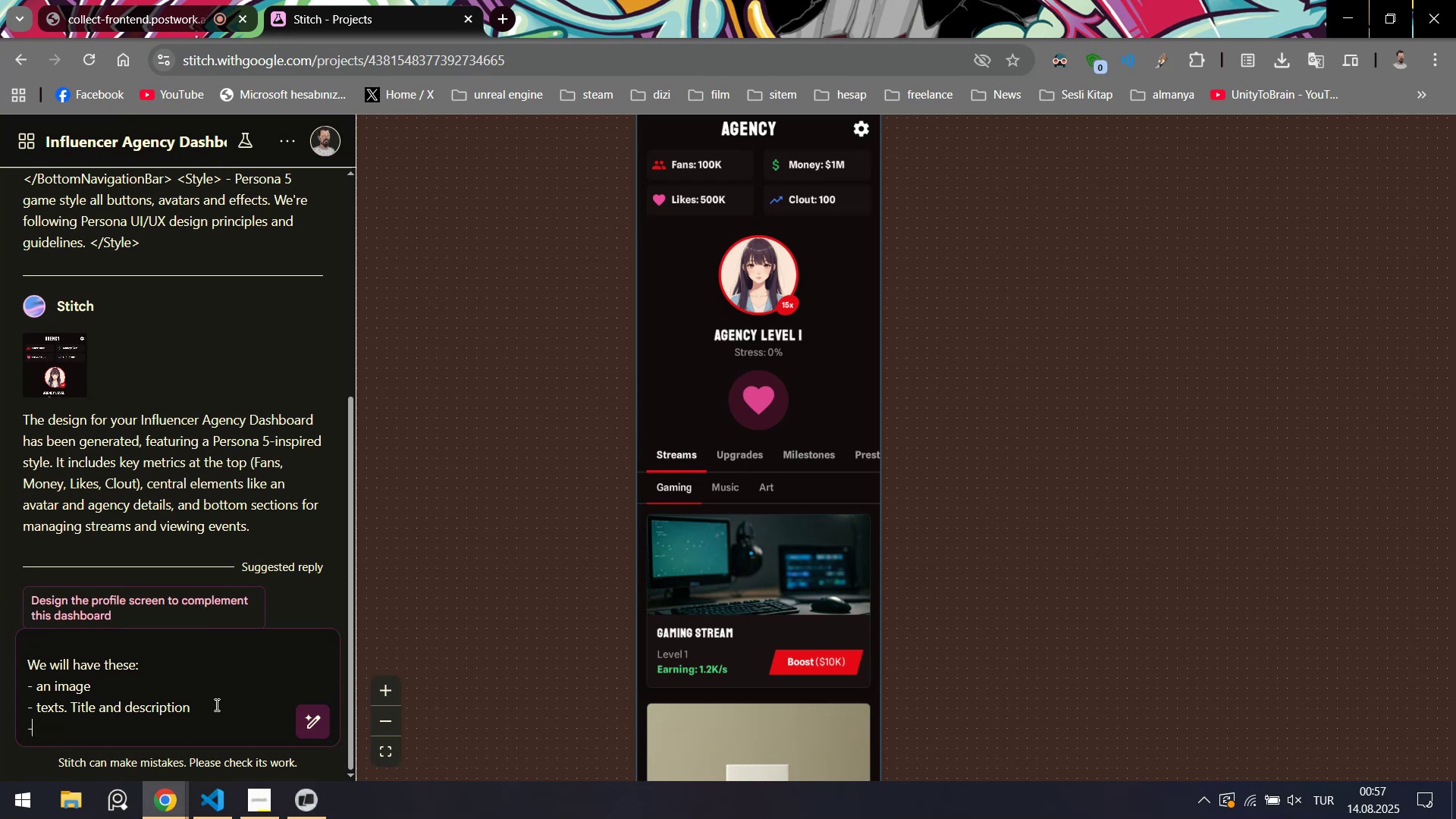 
key(Space)
 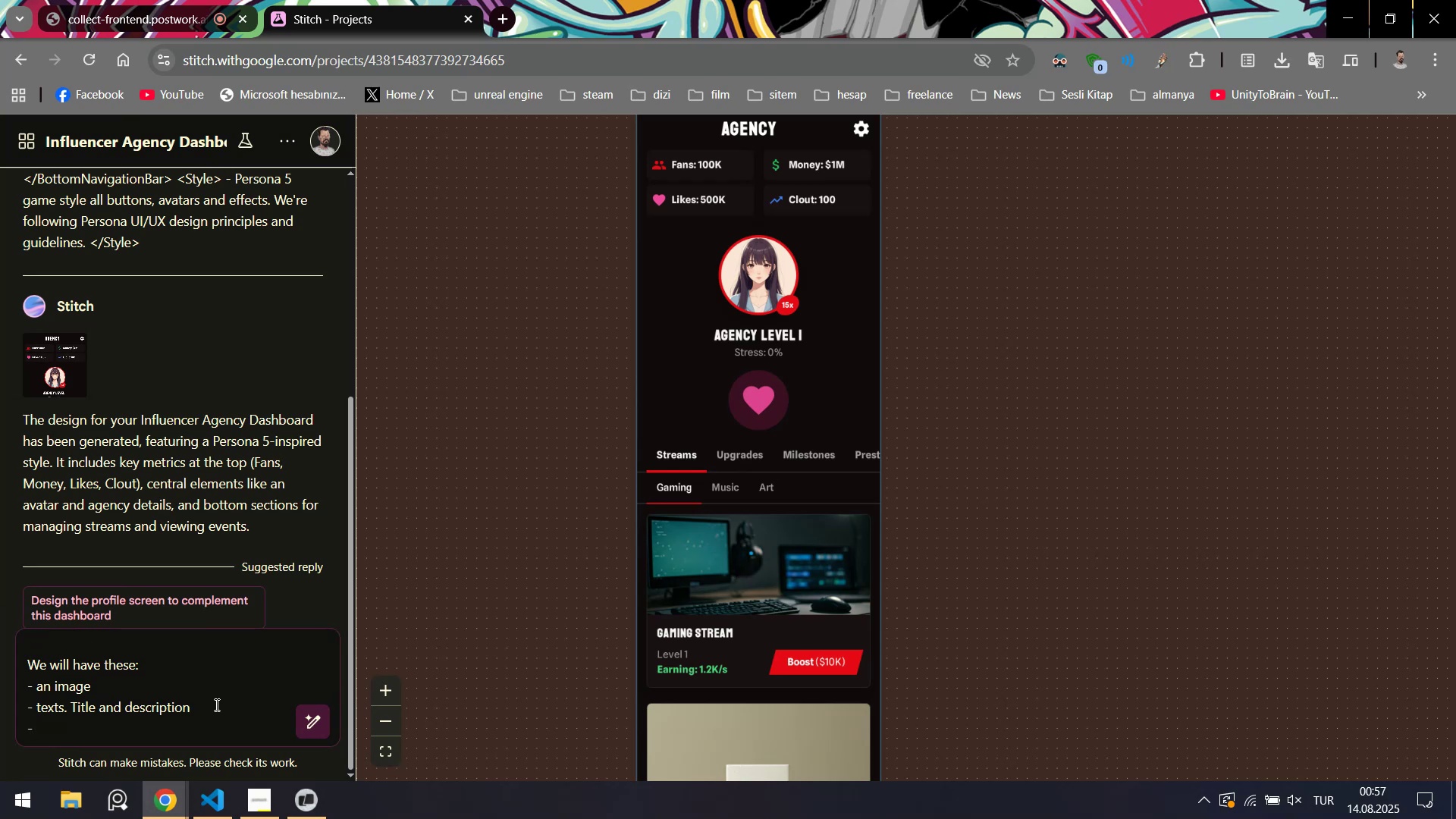 
key(CapsLock)
 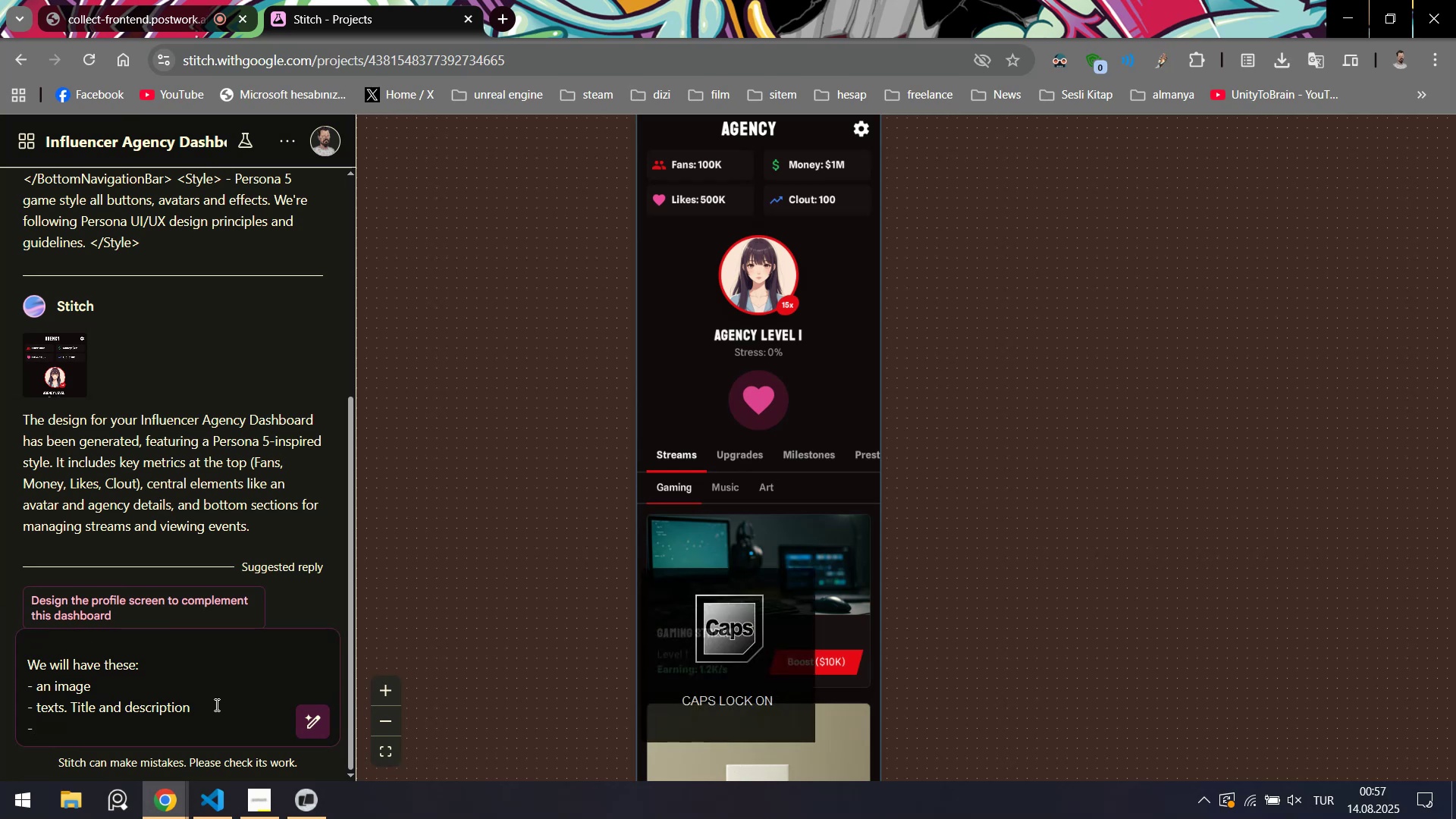 
key(A)
 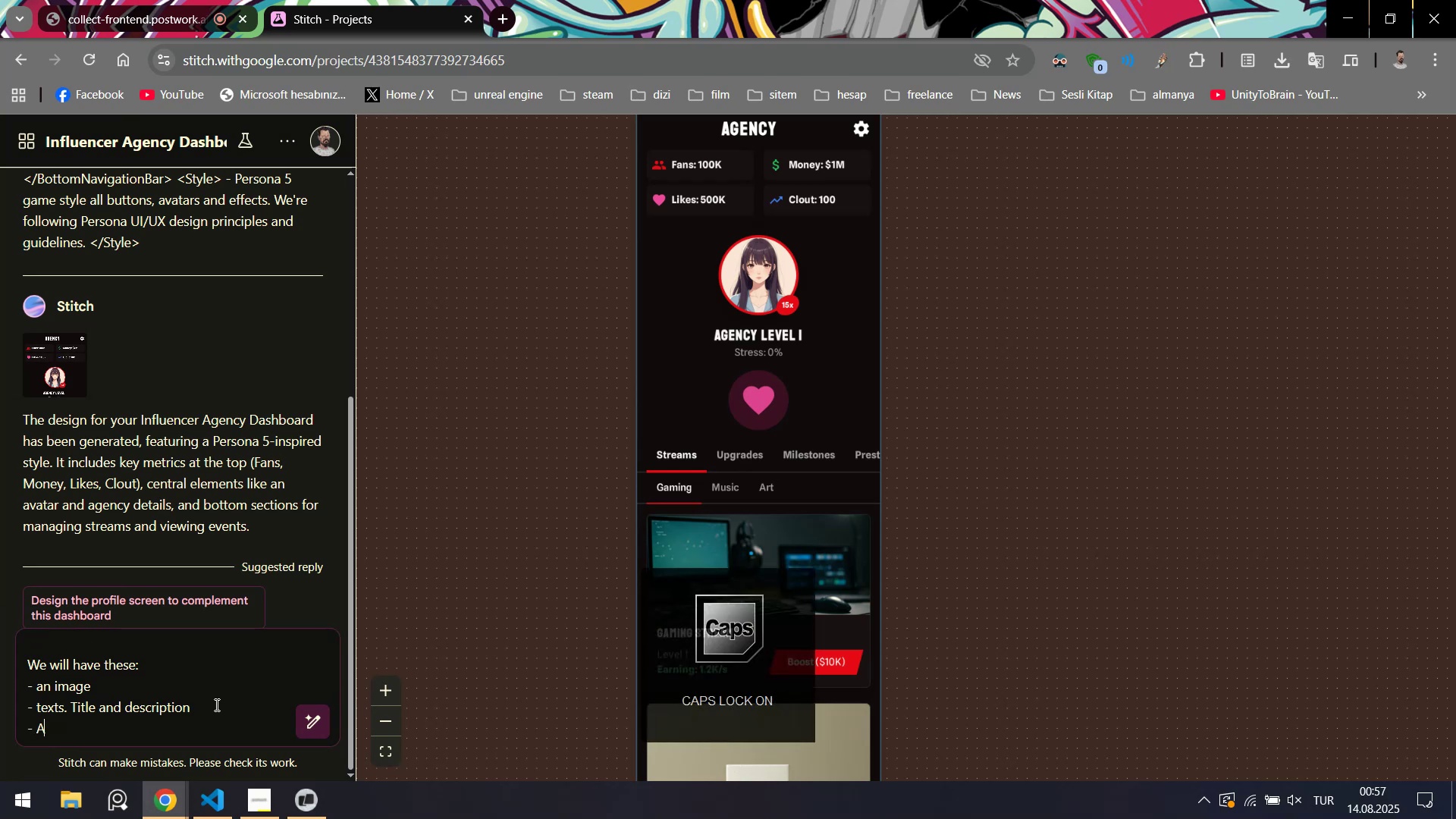 
key(CapsLock)
 